 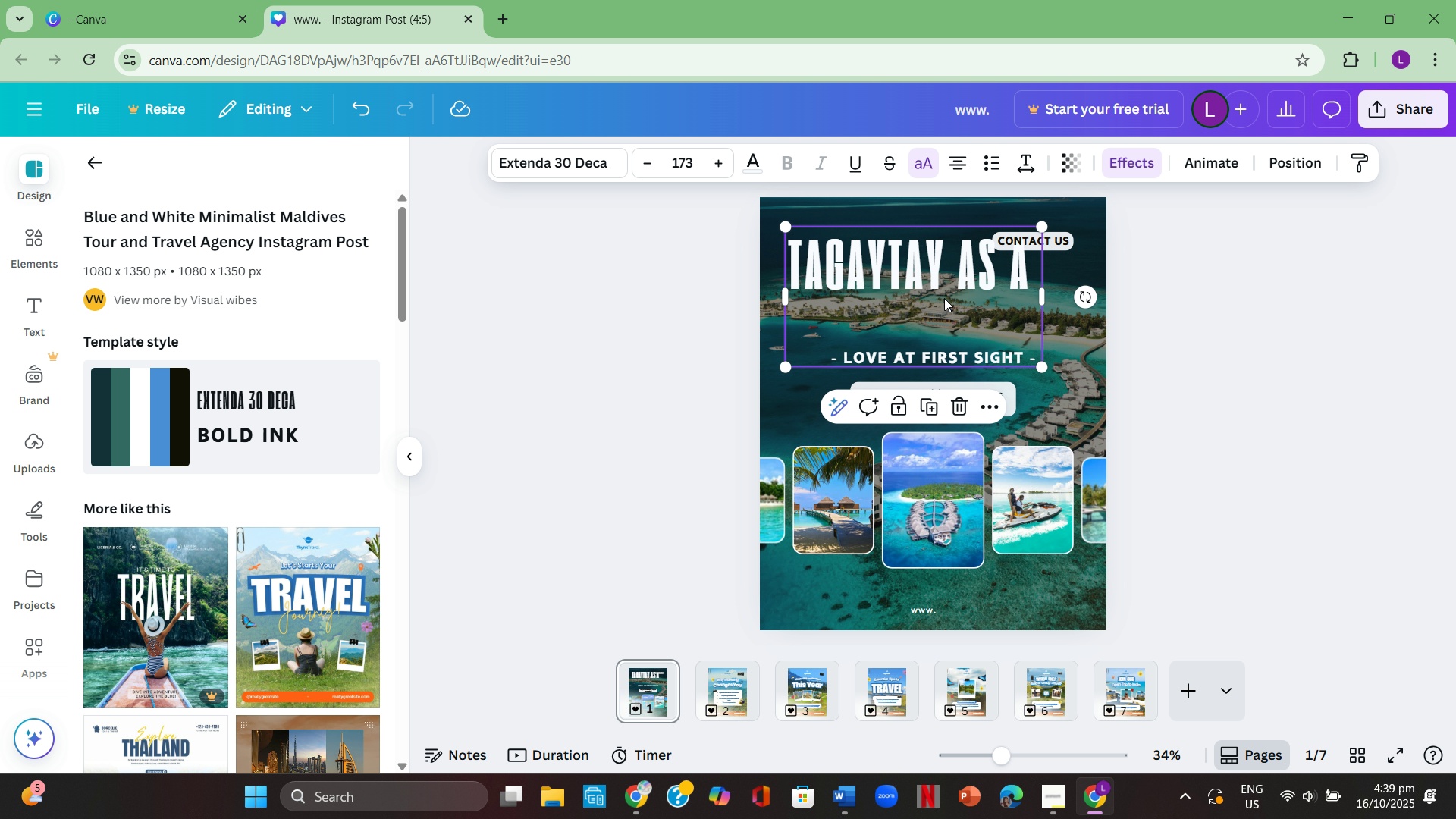 
left_click([929, 316])
 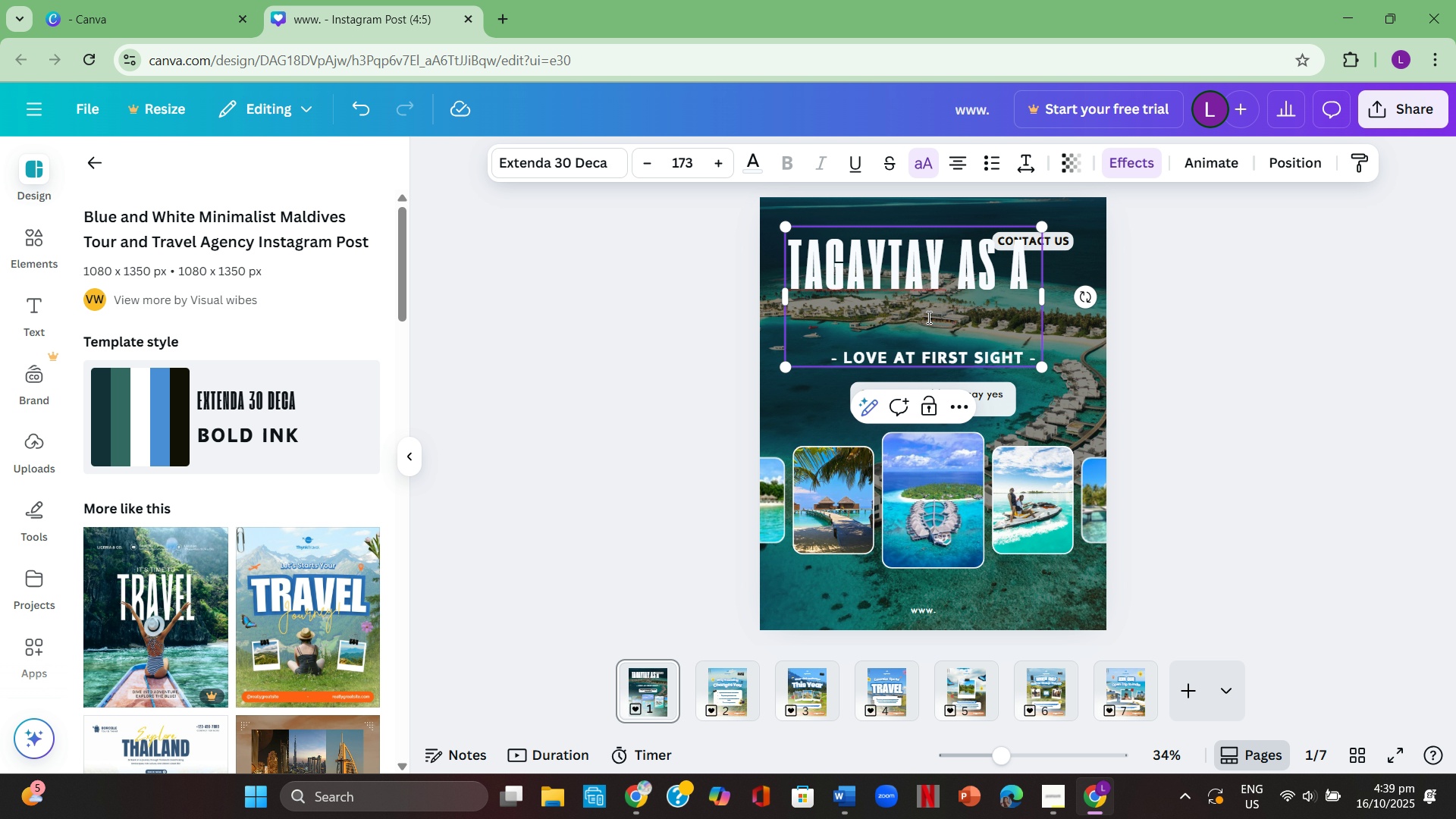 
type(T)
key(Backspace)
type(D)
key(Backspace)
type(Tourist )
 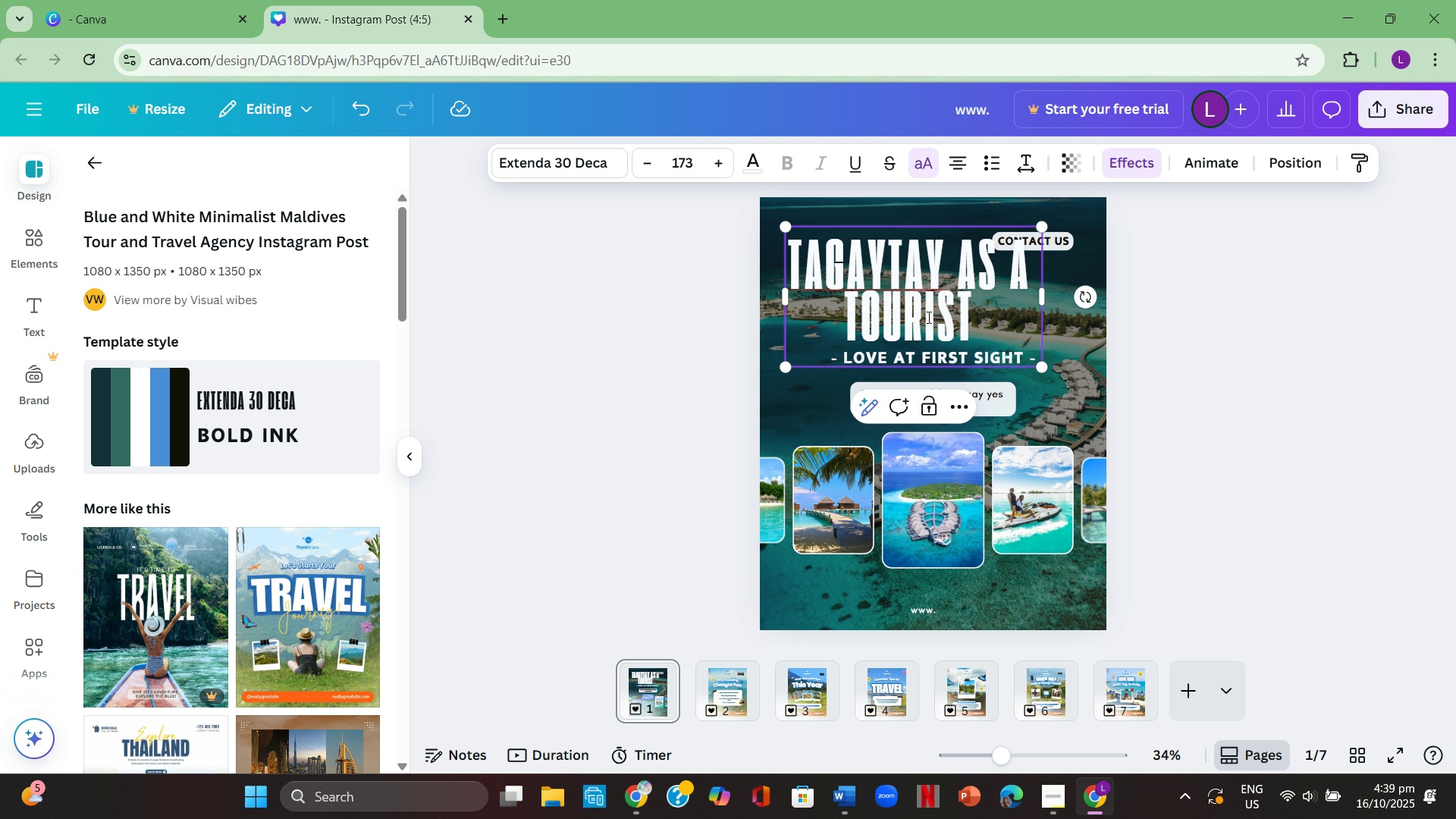 
key(Enter)
 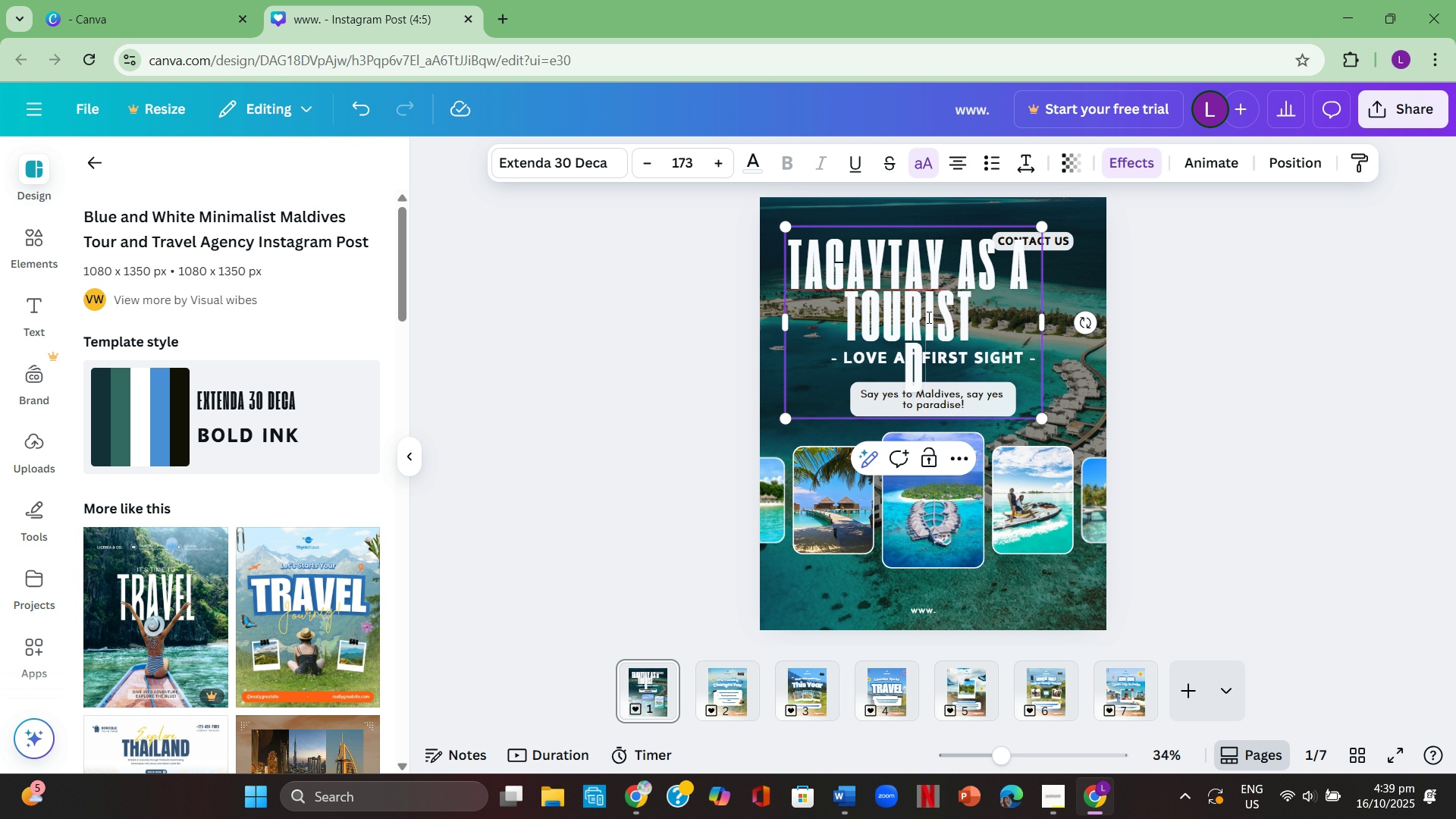 
type(Destination)
 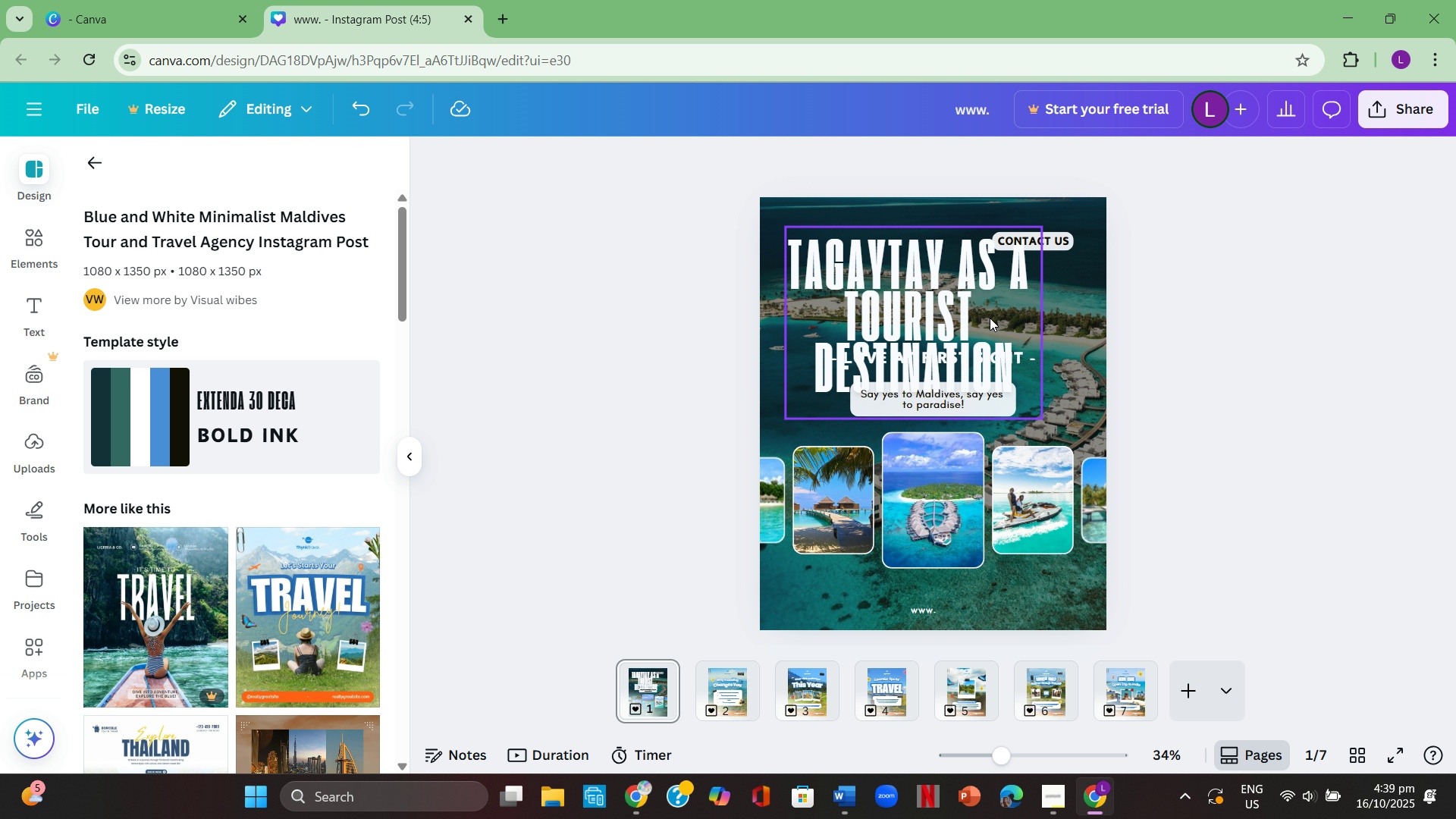 
left_click_drag(start_coordinate=[976, 303], to_coordinate=[1040, 460])
 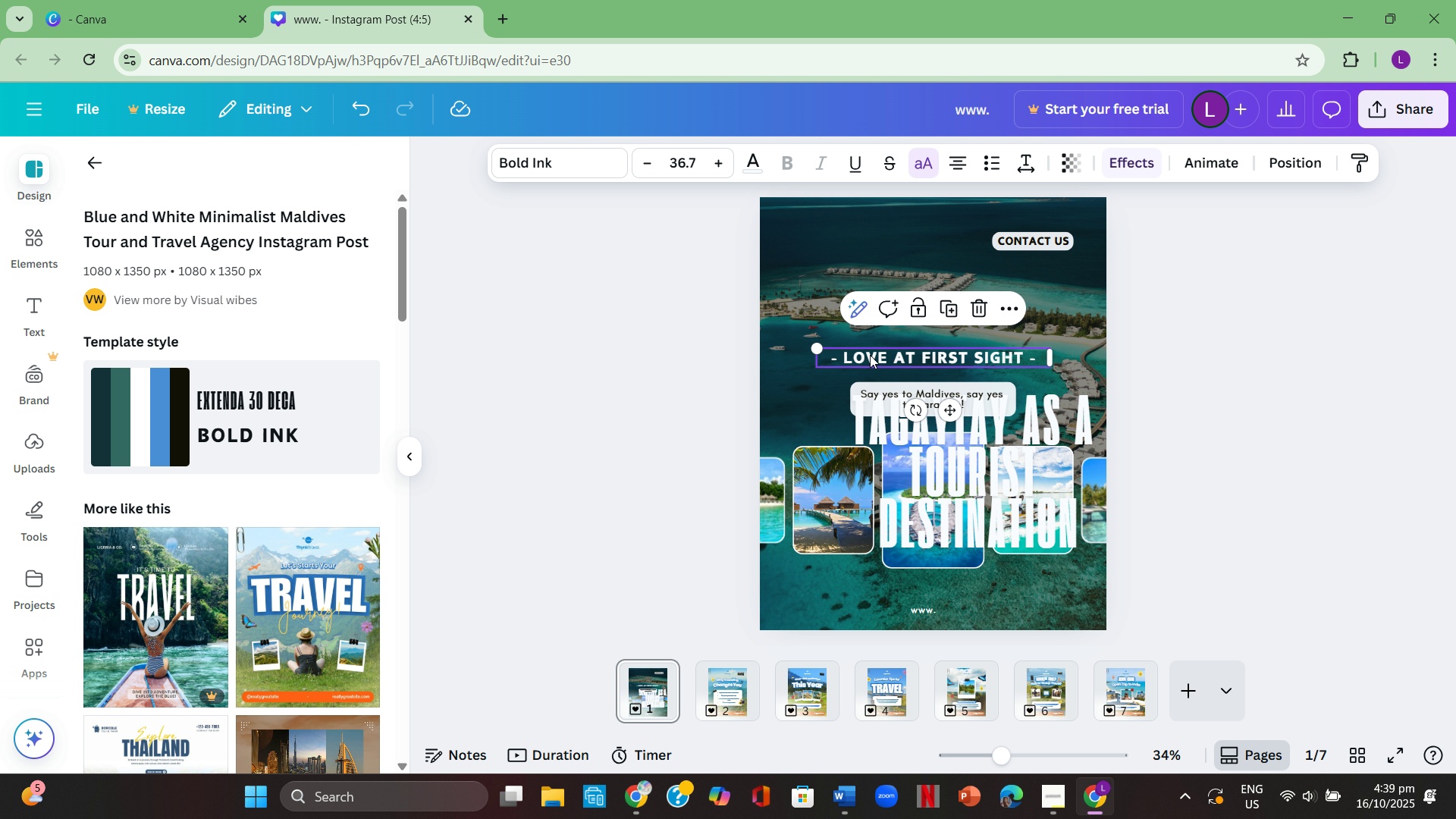 
left_click([870, 355])
 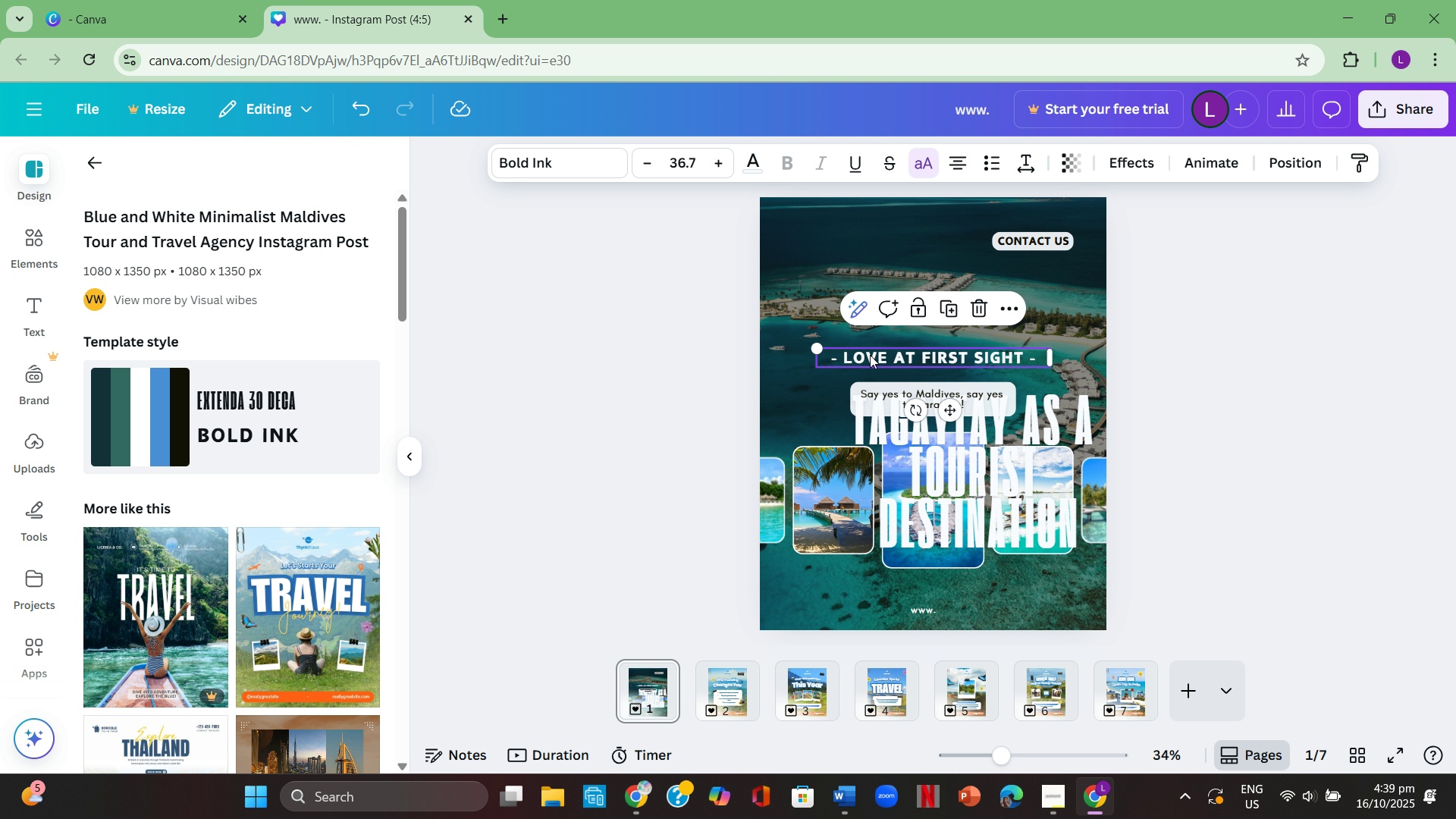 
key(Backspace)
 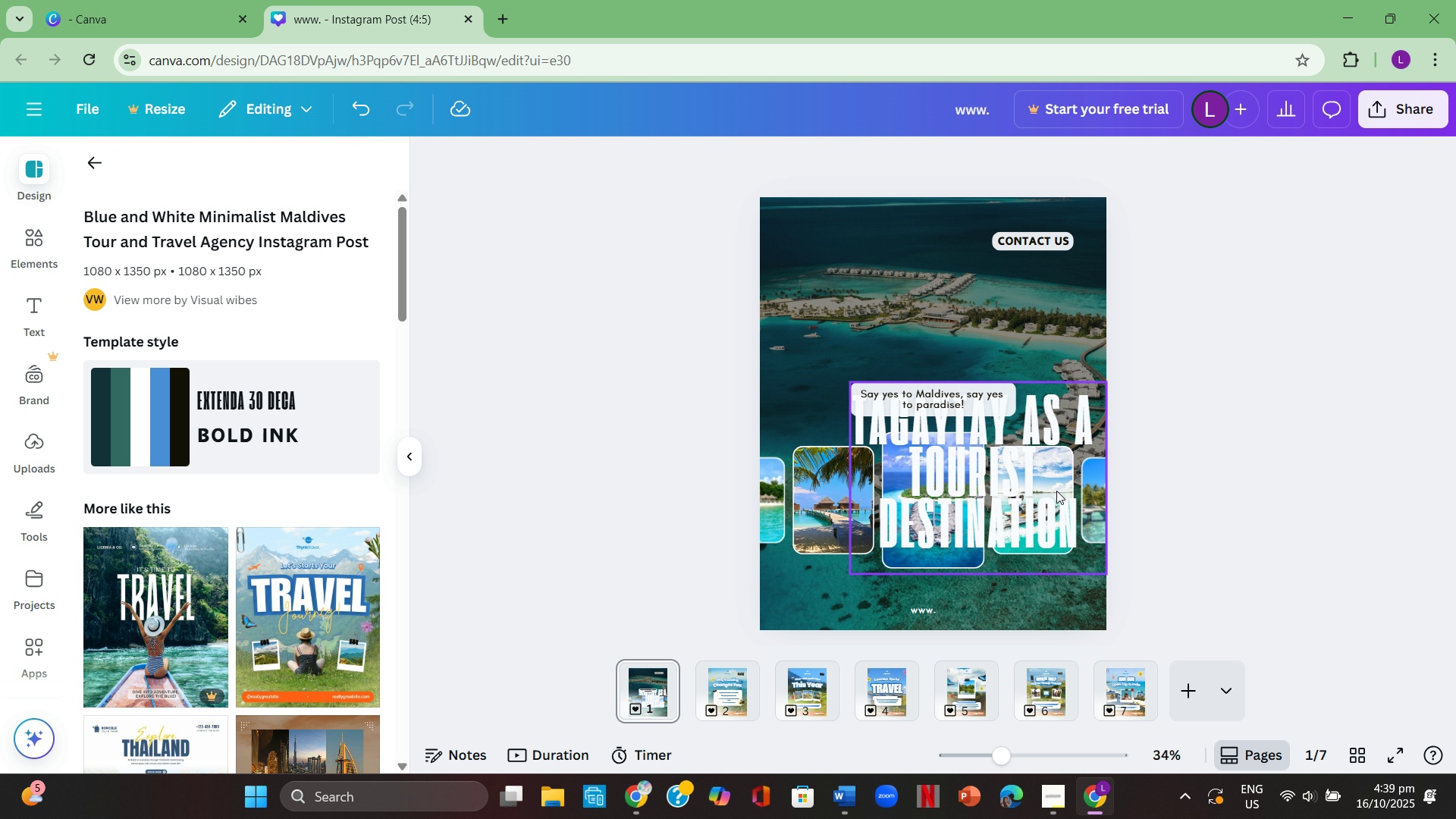 
left_click_drag(start_coordinate=[1037, 488], to_coordinate=[991, 343])
 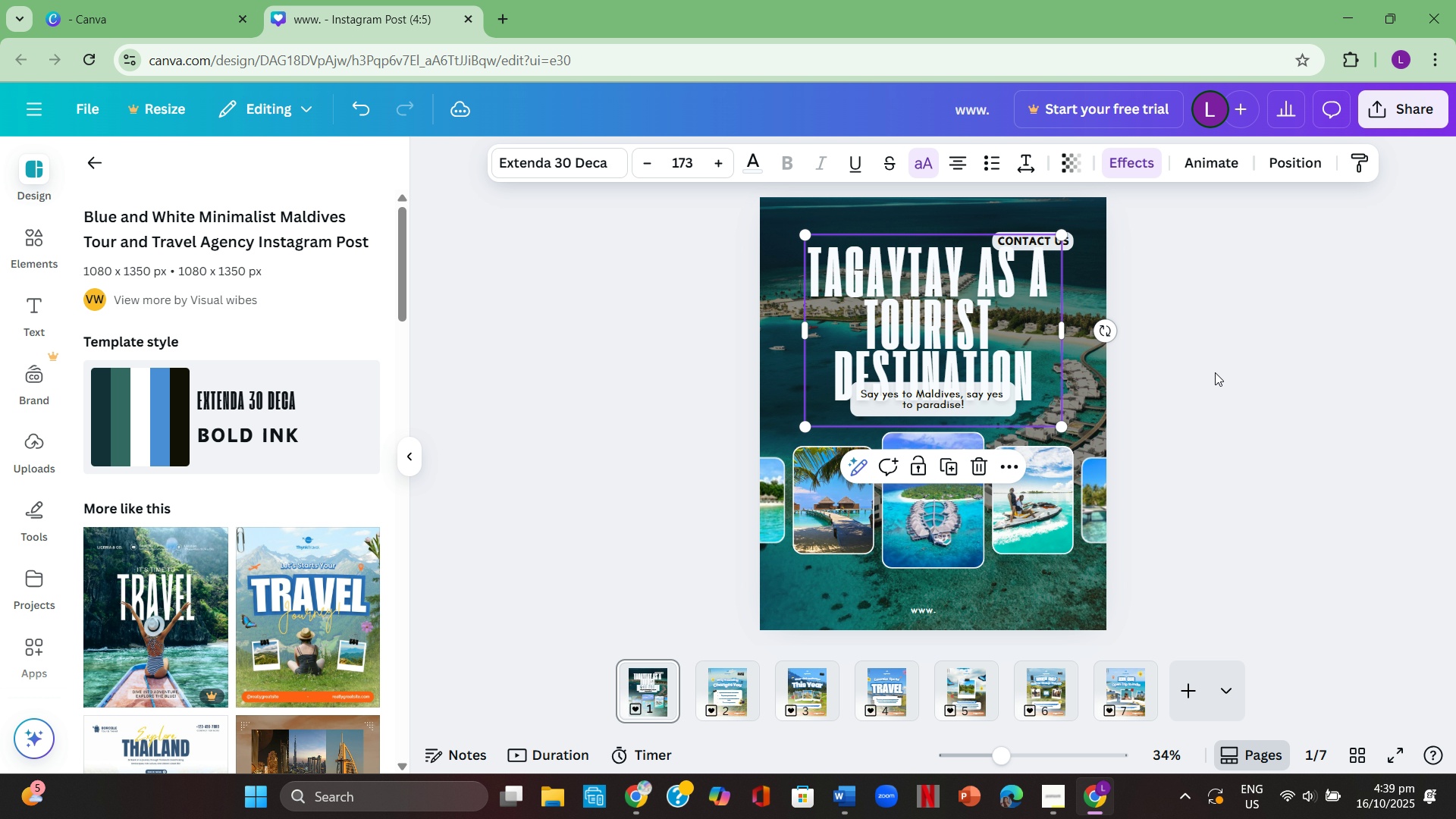 
left_click([1215, 372])
 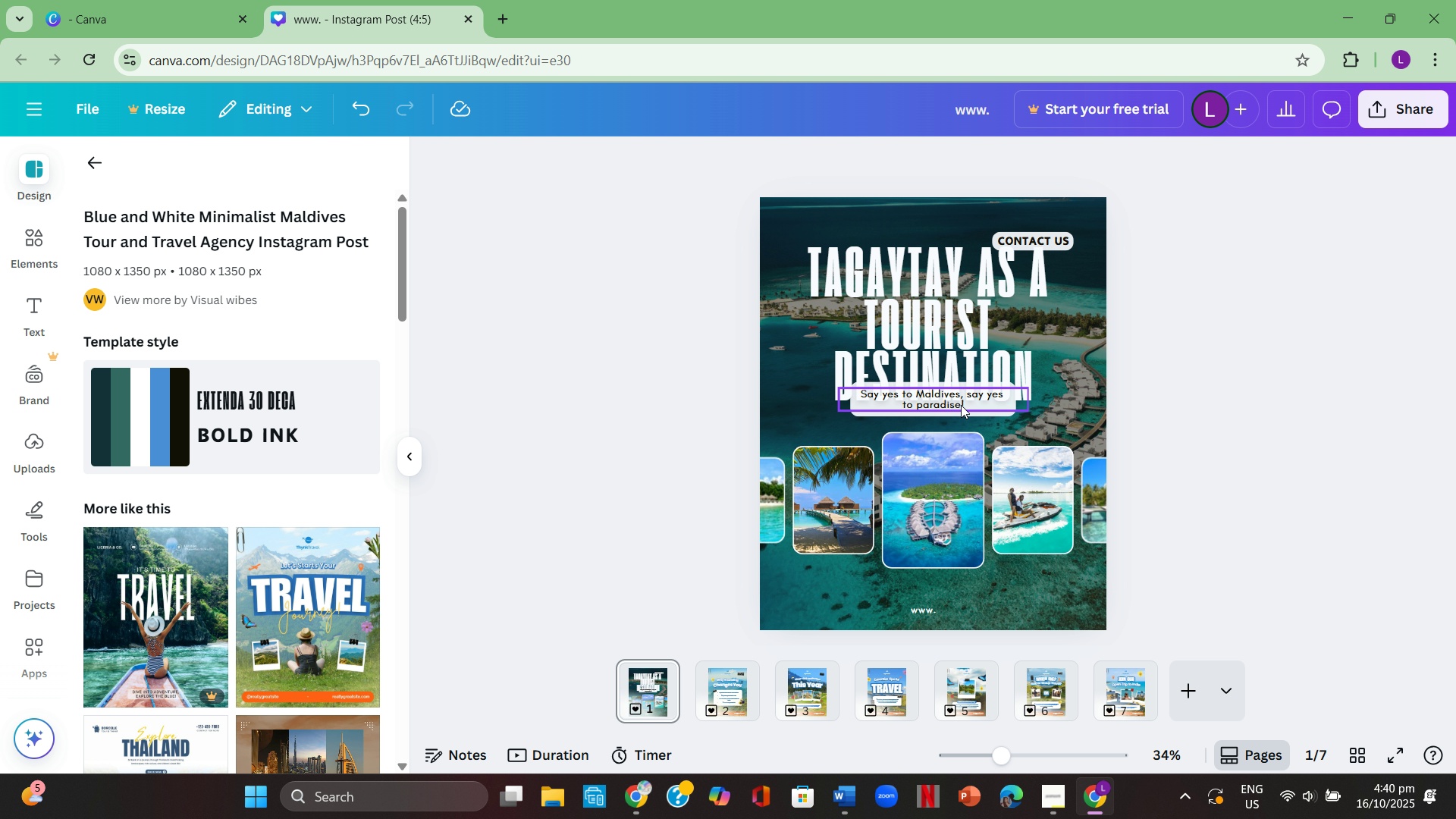 
wait(7.02)
 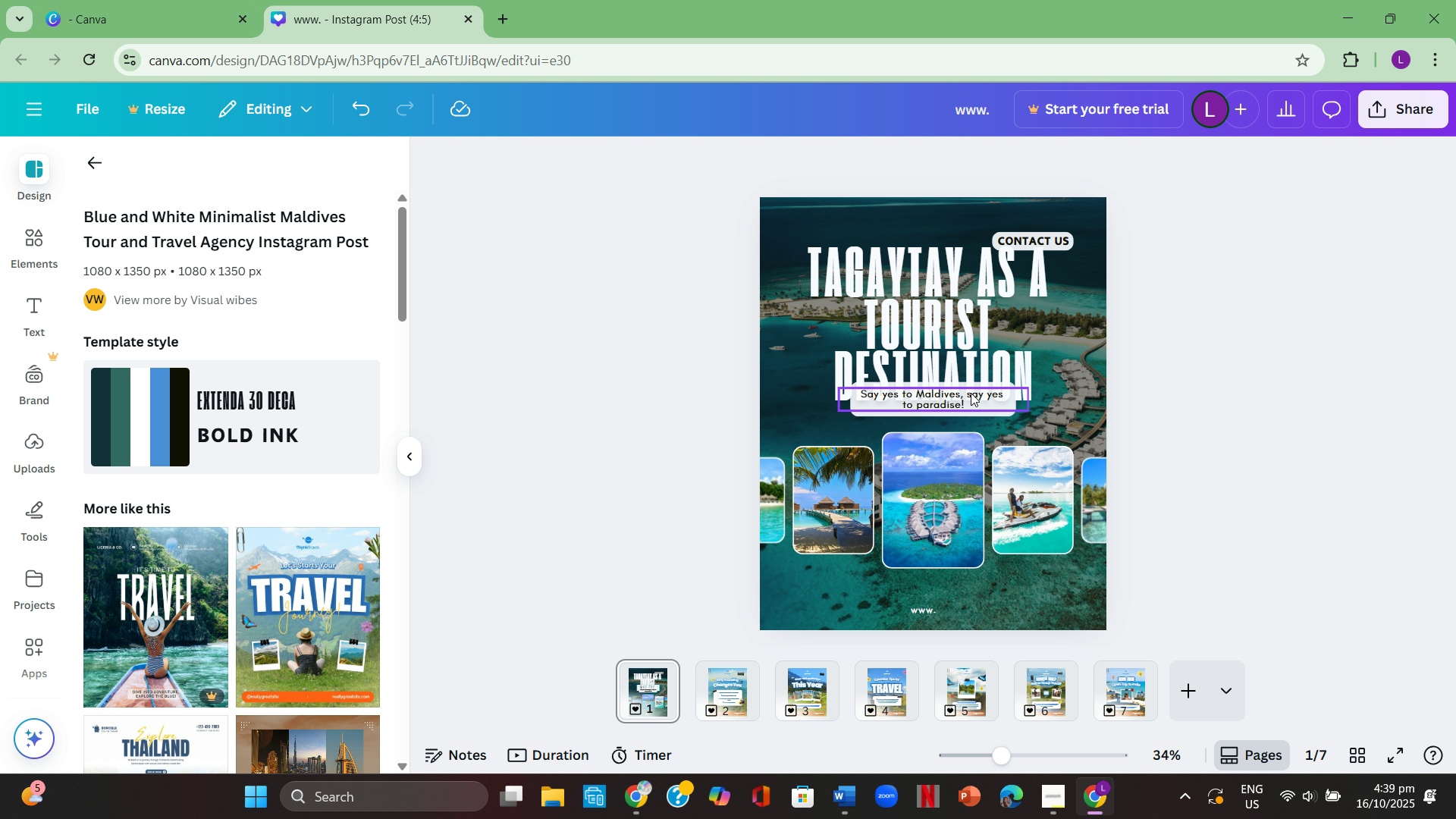 
left_click([956, 398])
 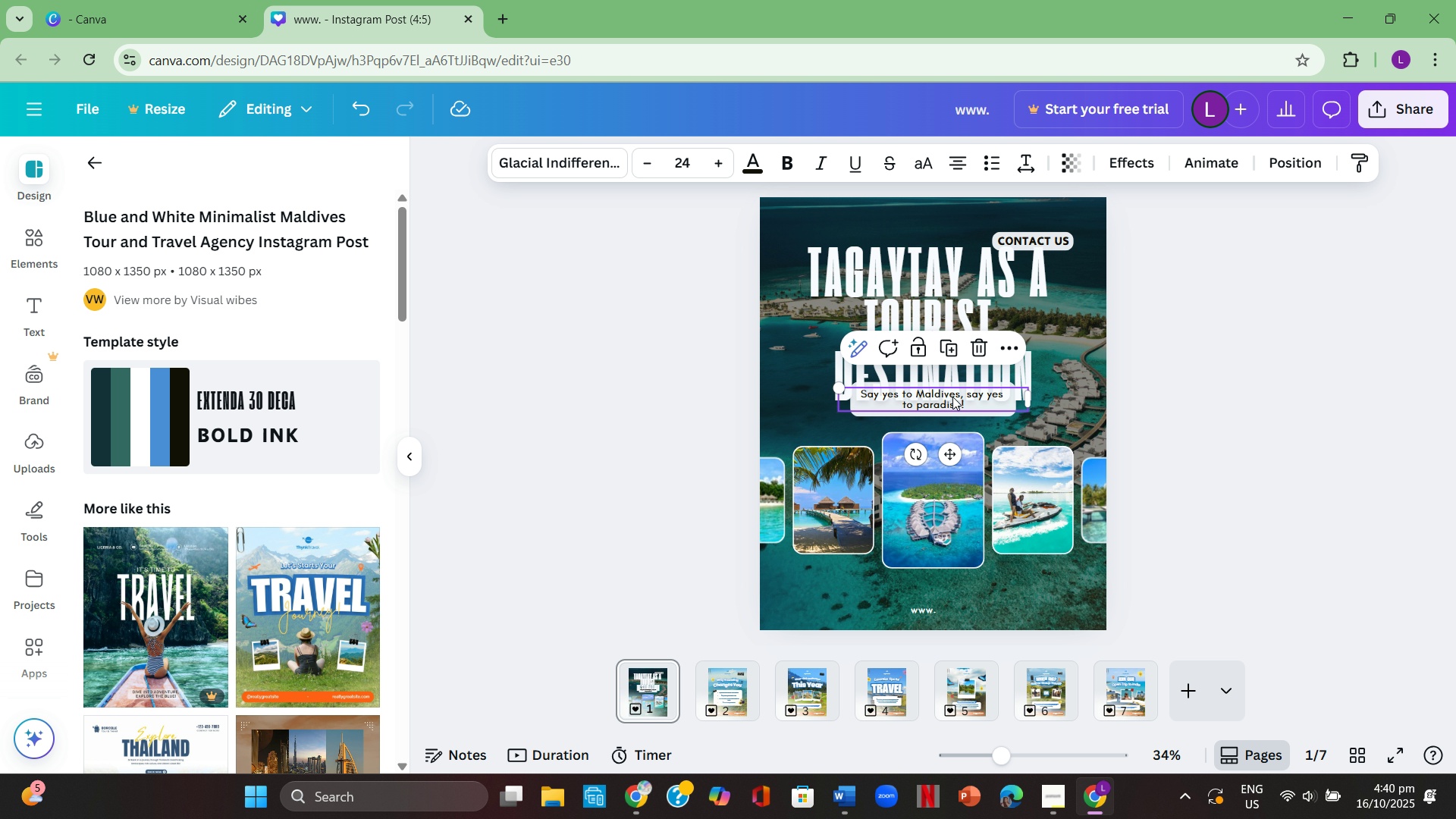 
left_click([952, 397])
 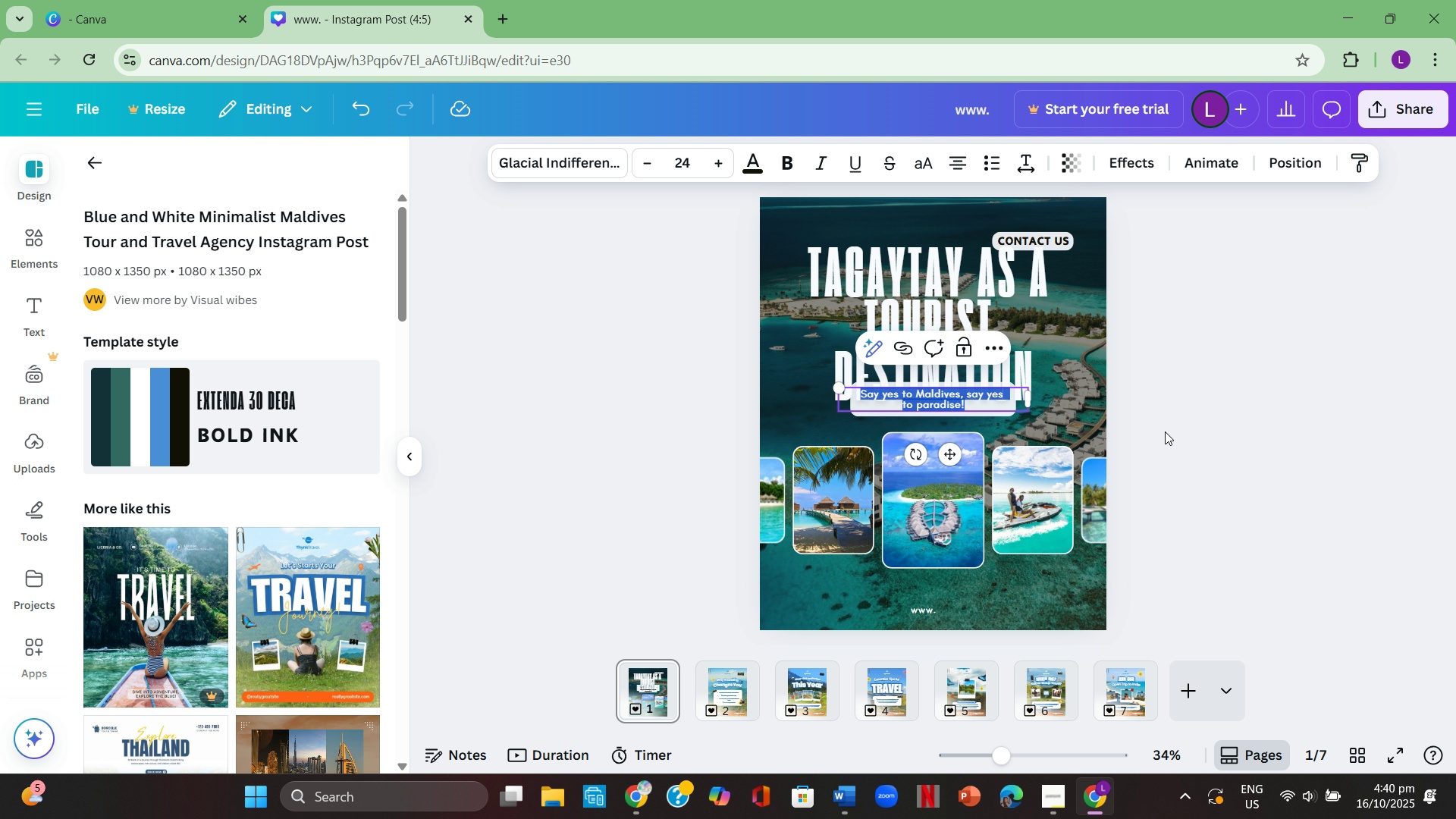 
left_click([1165, 431])
 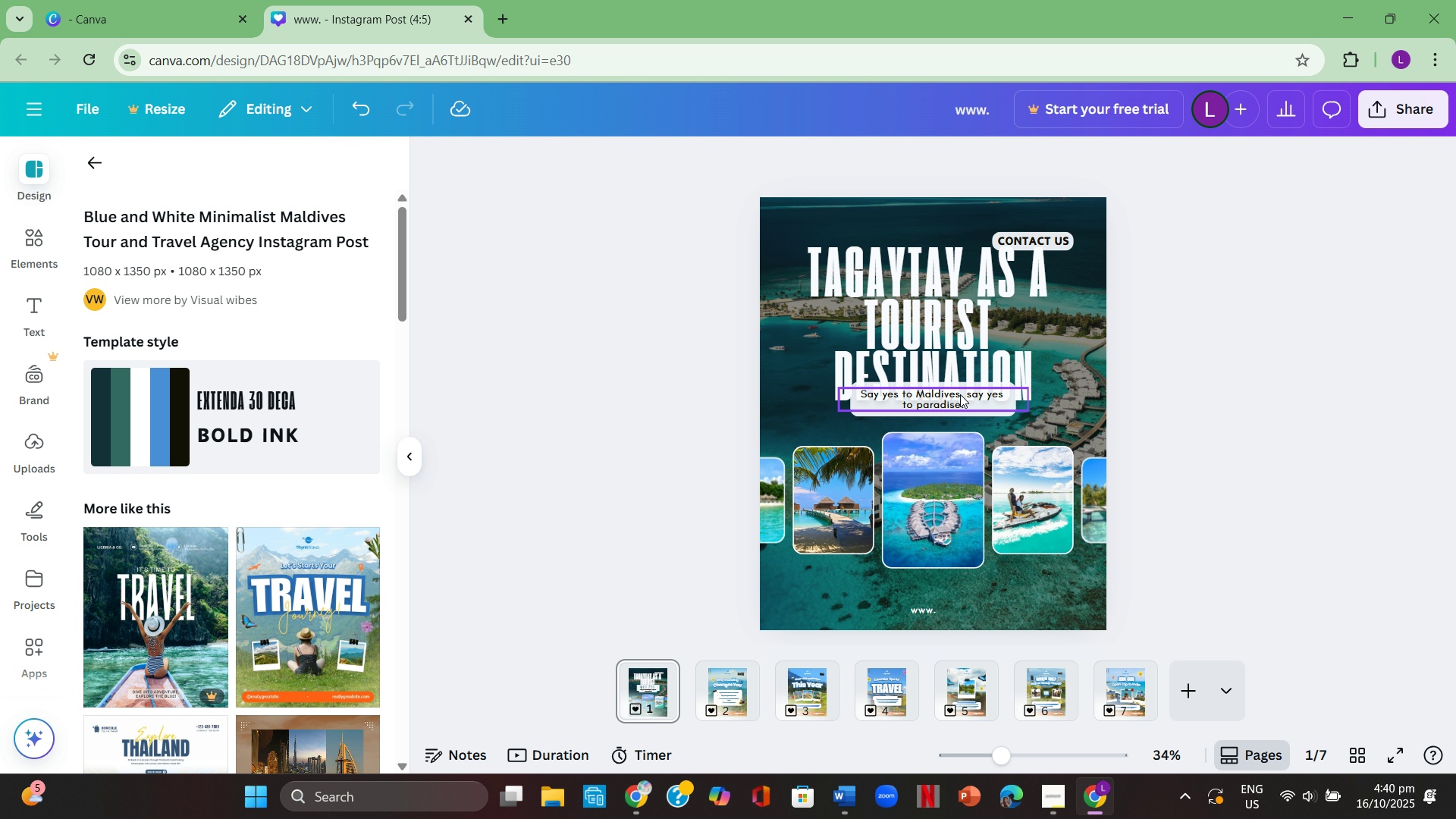 
left_click([960, 394])
 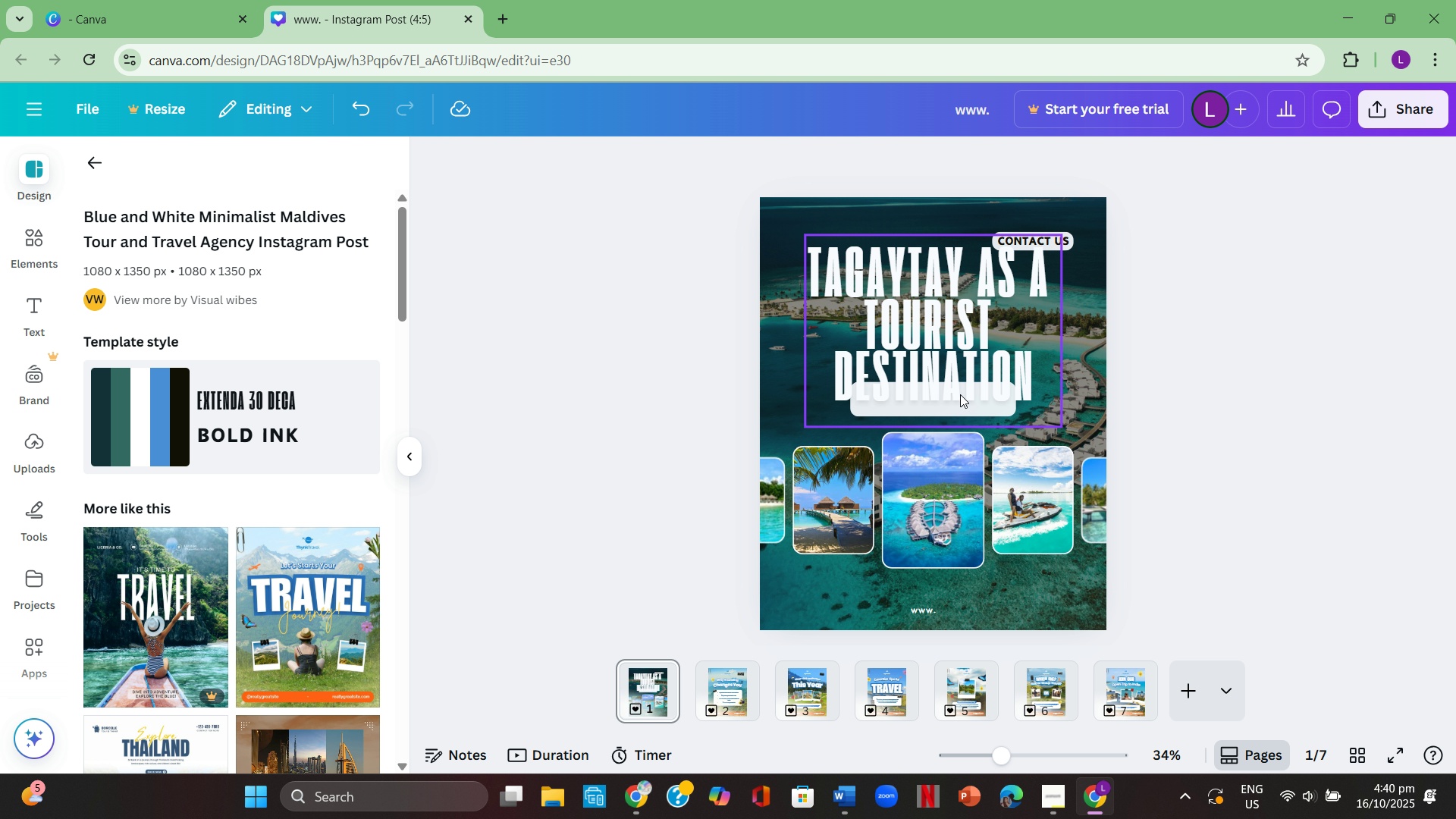 
key(Backspace)
 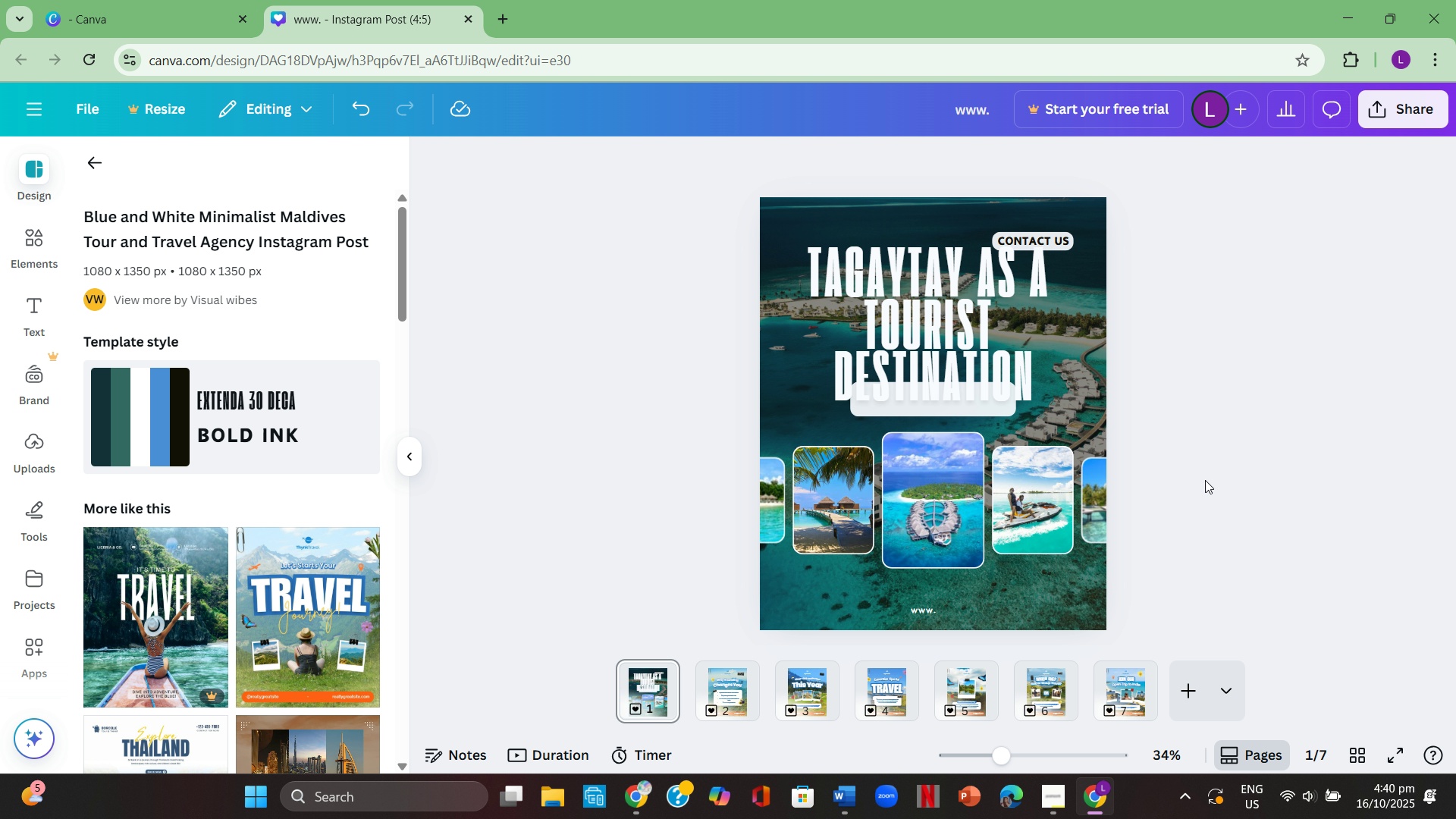 
left_click([1205, 479])
 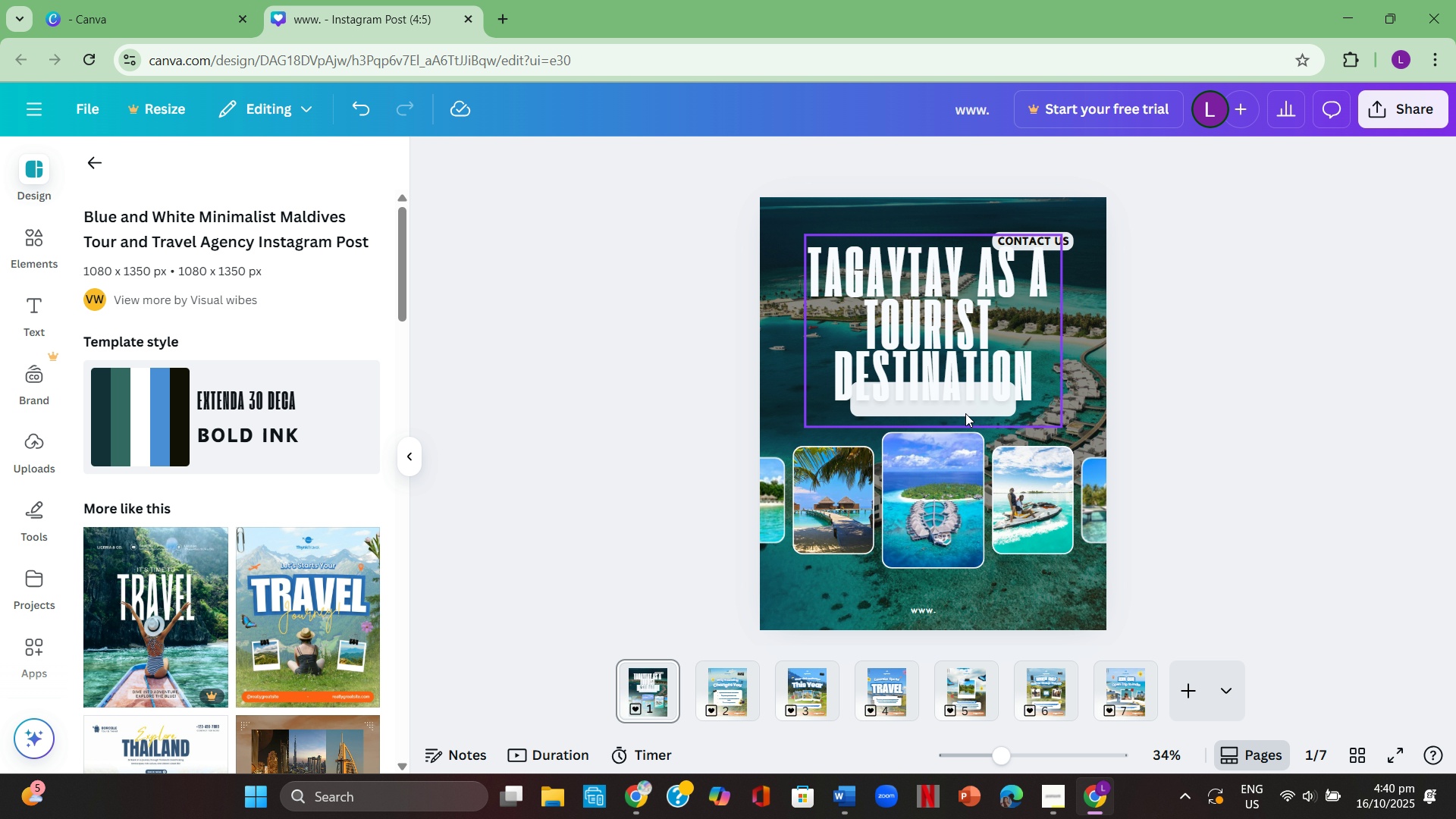 
left_click_drag(start_coordinate=[959, 378], to_coordinate=[959, 337])
 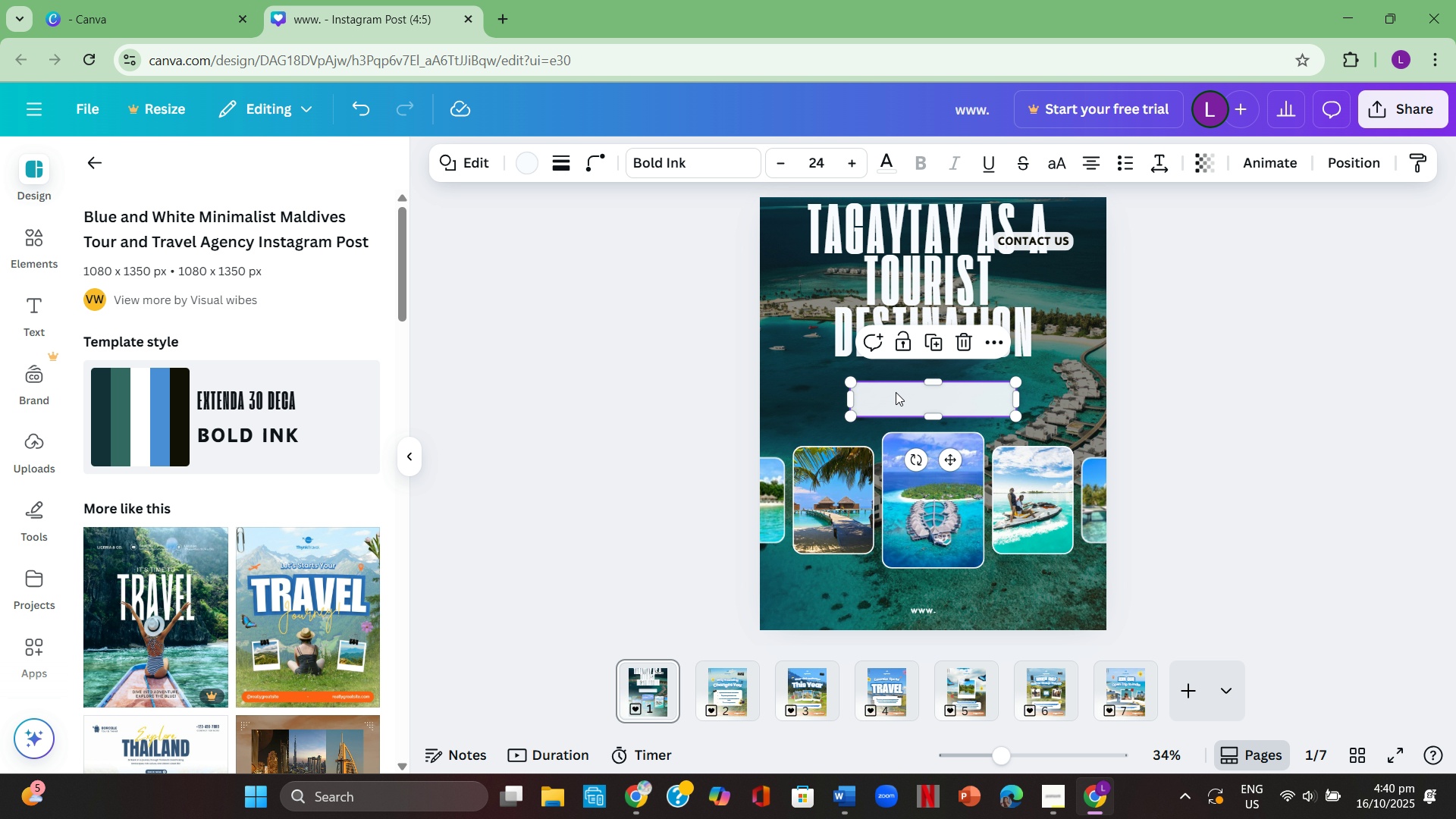 
left_click([896, 392])
 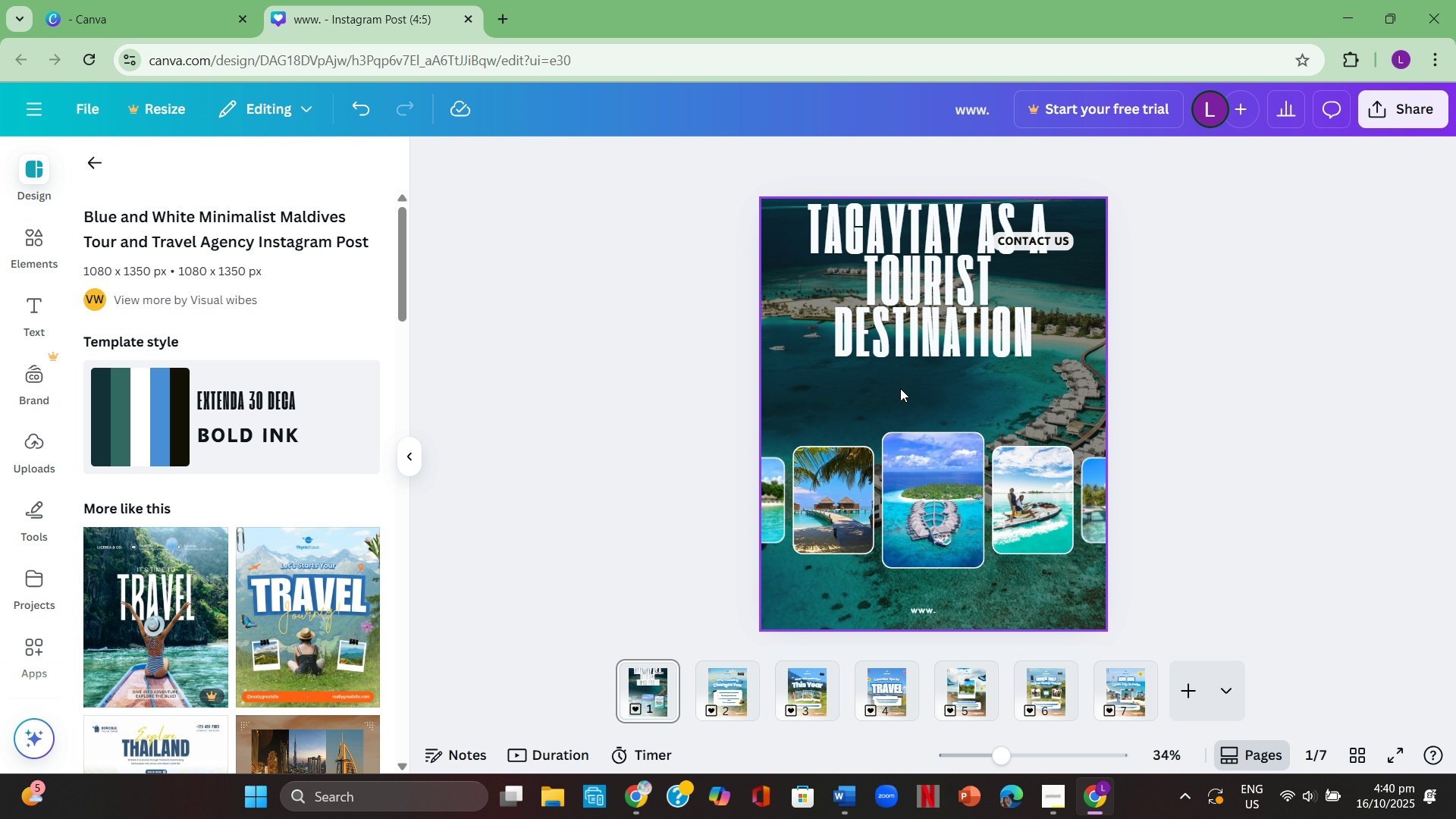 
key(Backspace)
 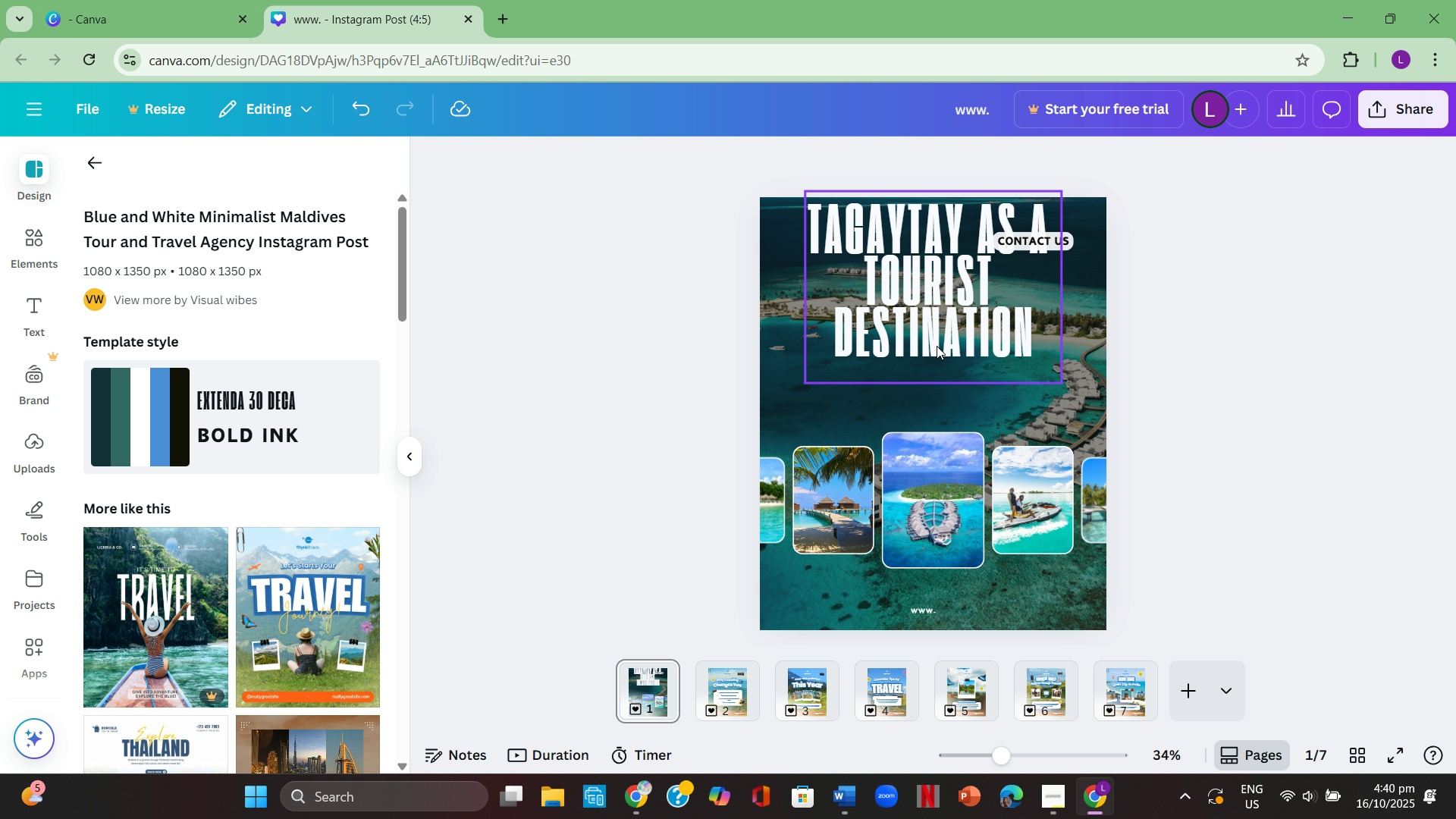 
left_click_drag(start_coordinate=[933, 302], to_coordinate=[943, 353])
 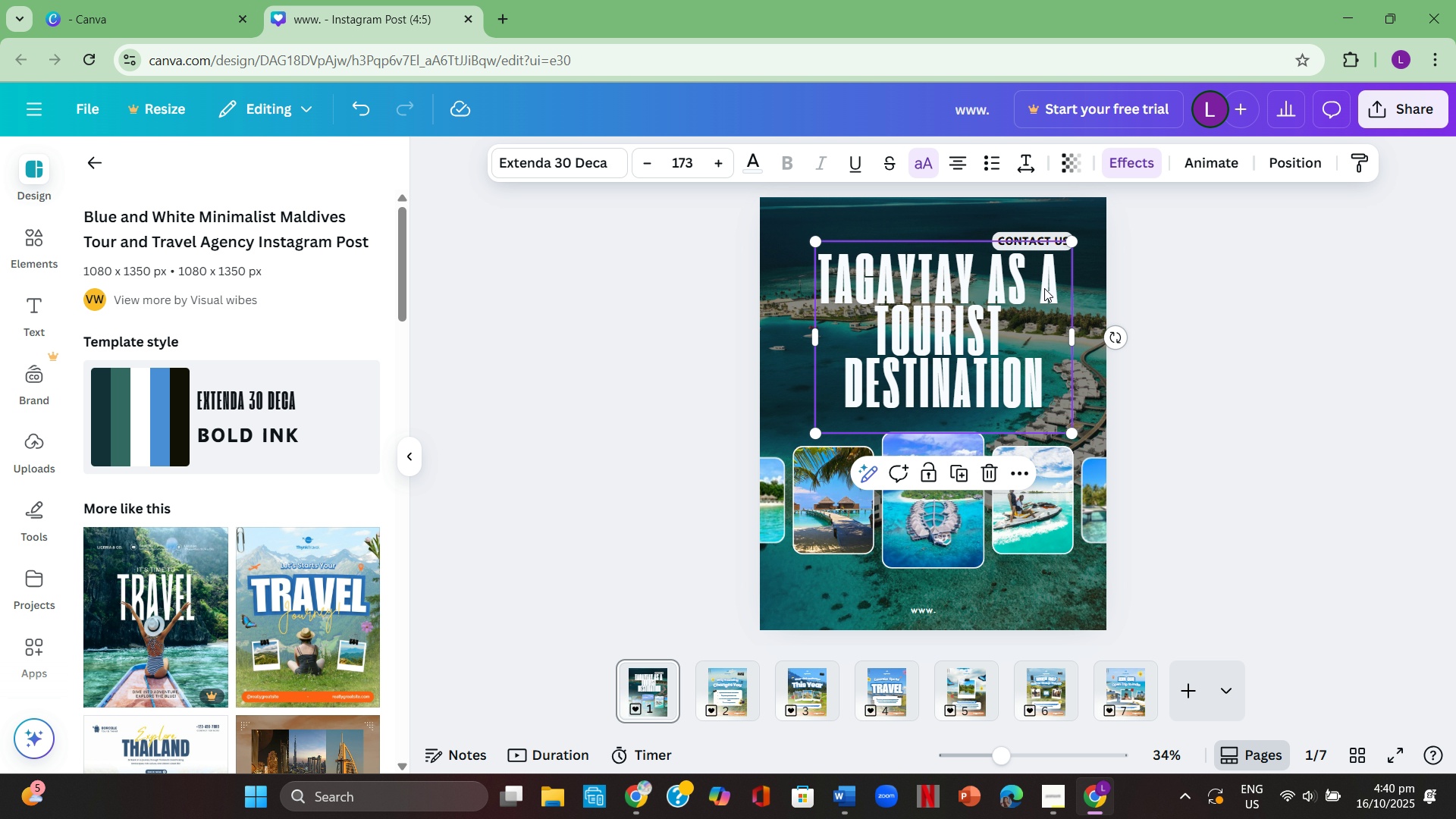 
left_click([1044, 287])
 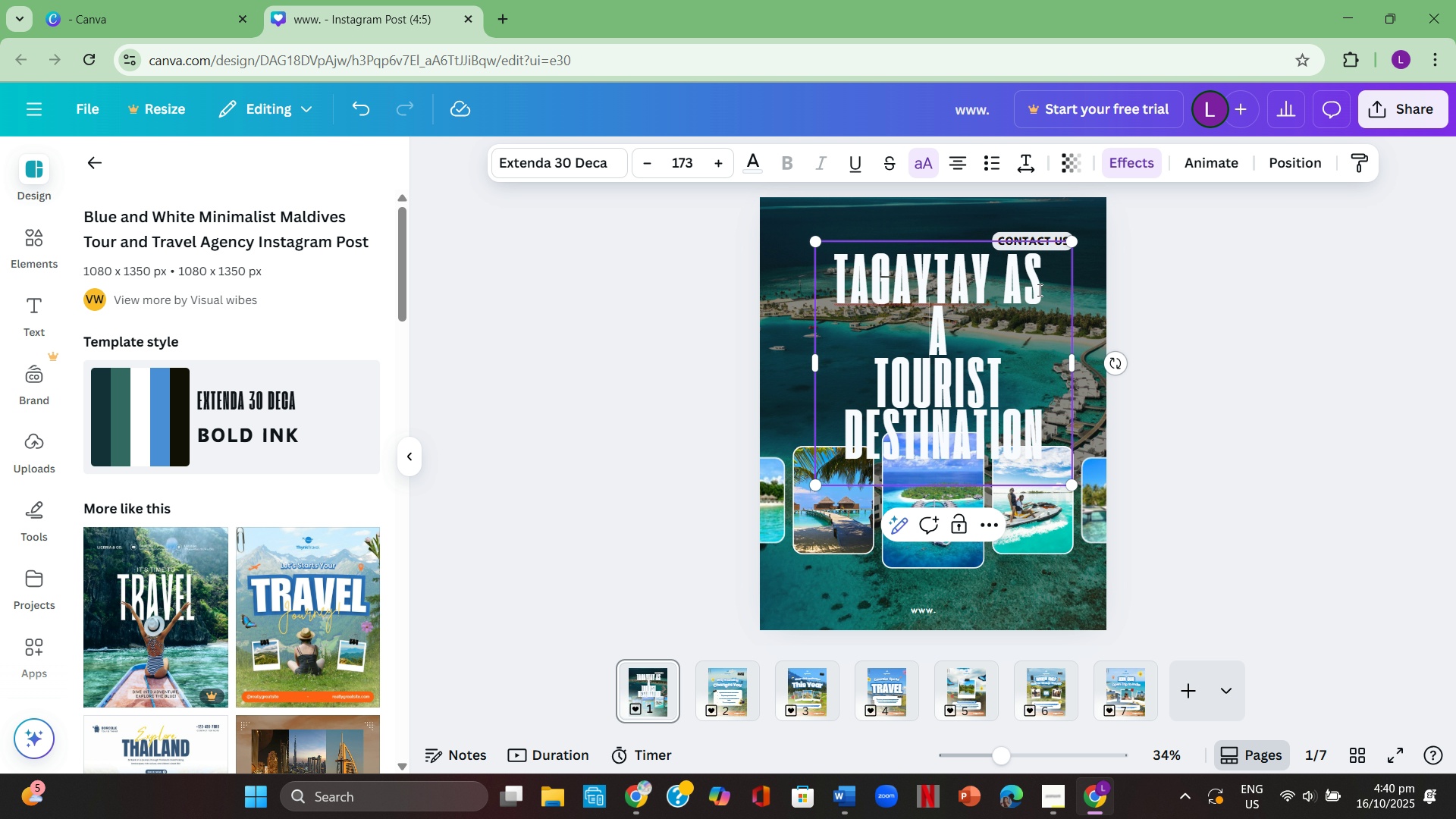 
key(Enter)
 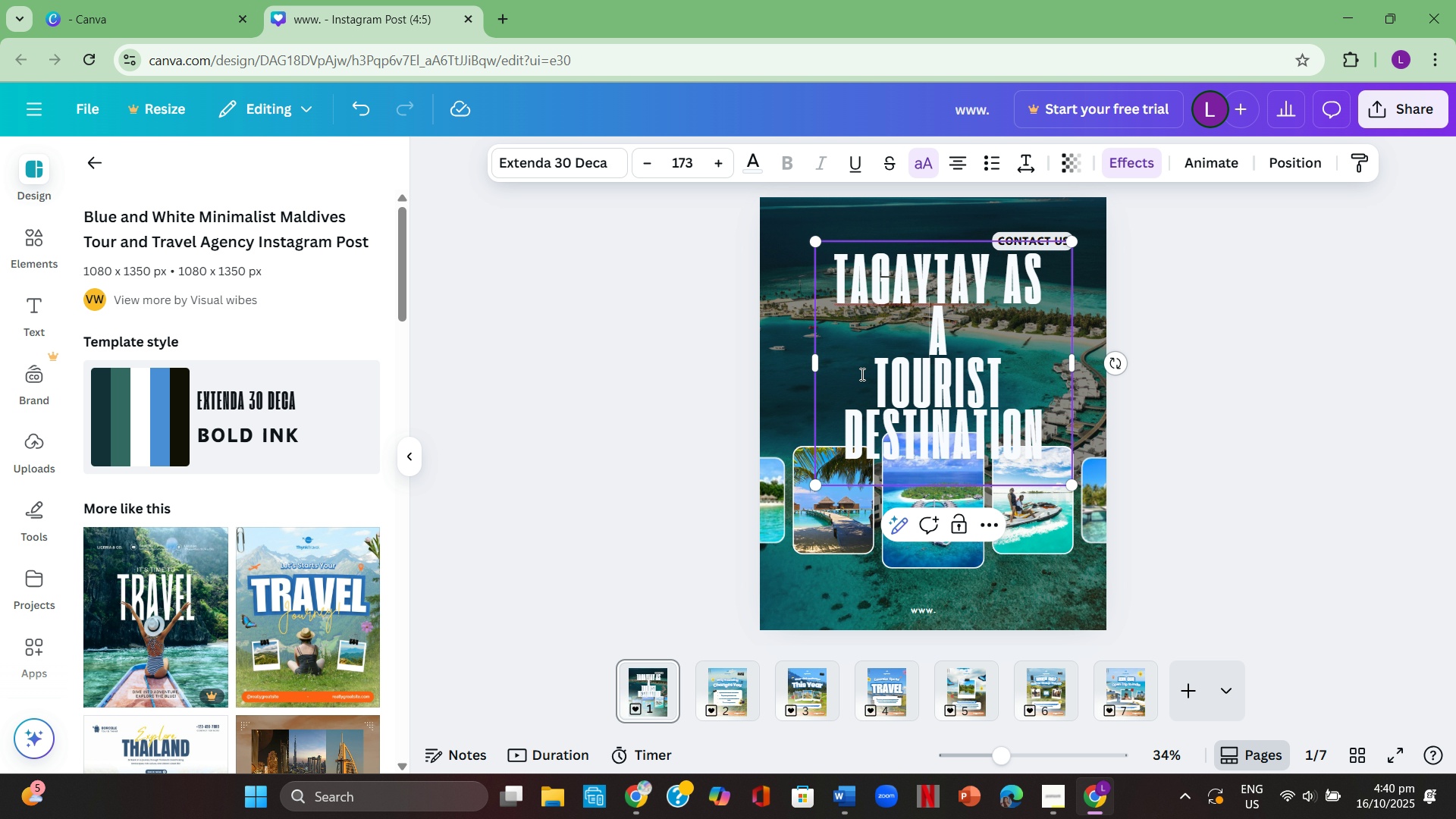 
left_click([864, 374])
 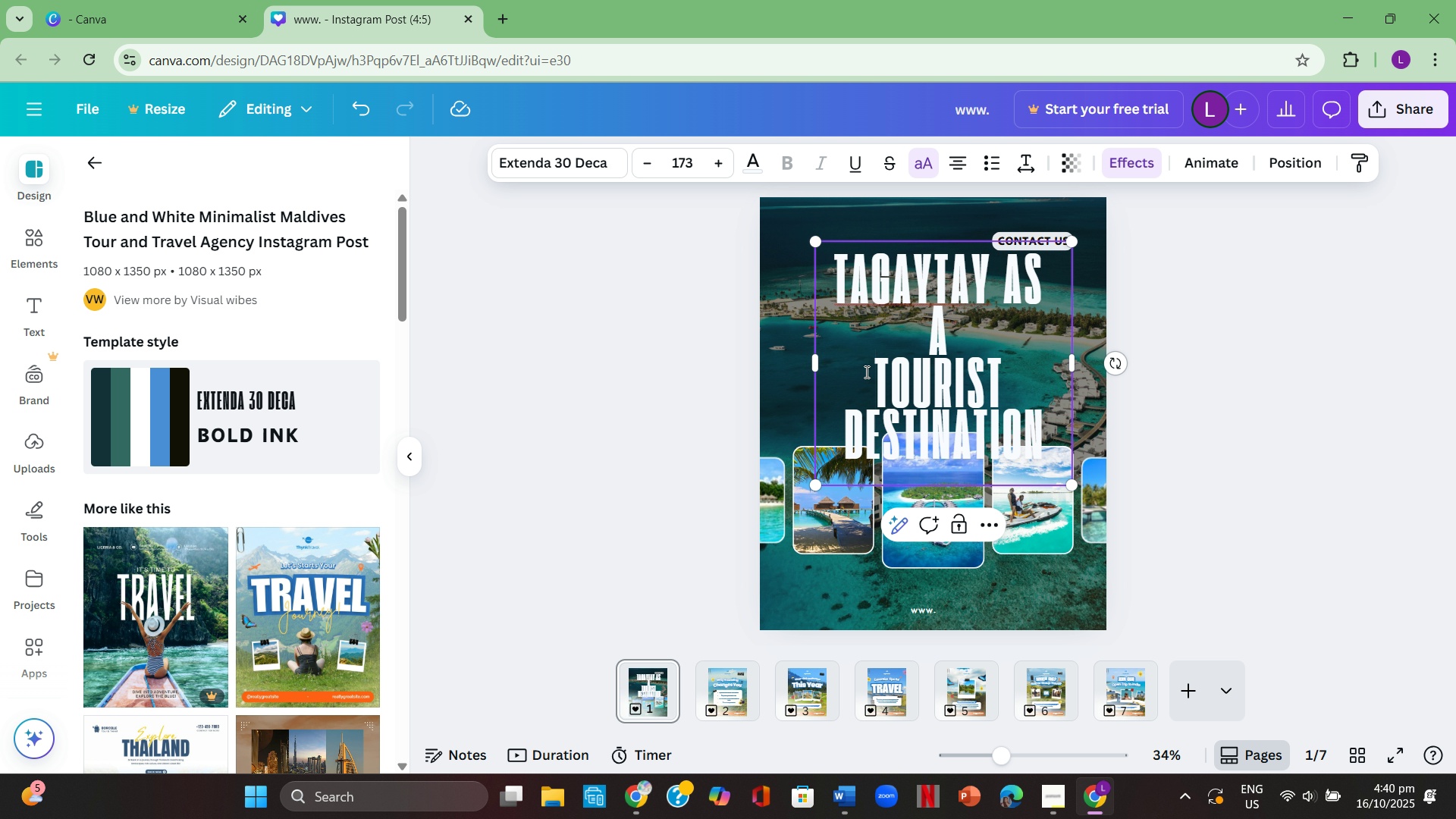 
key(Backspace)
 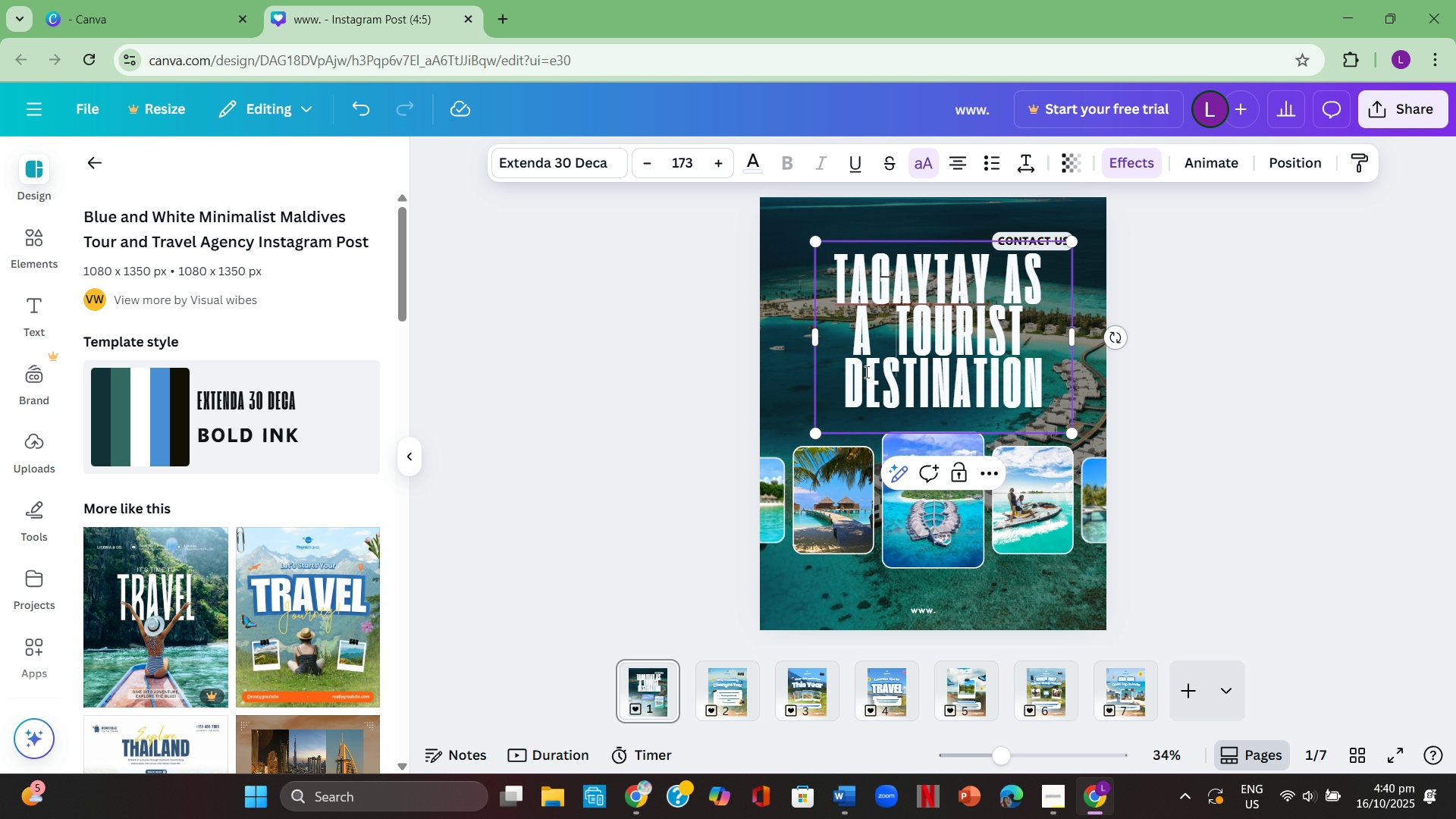 
key(Space)
 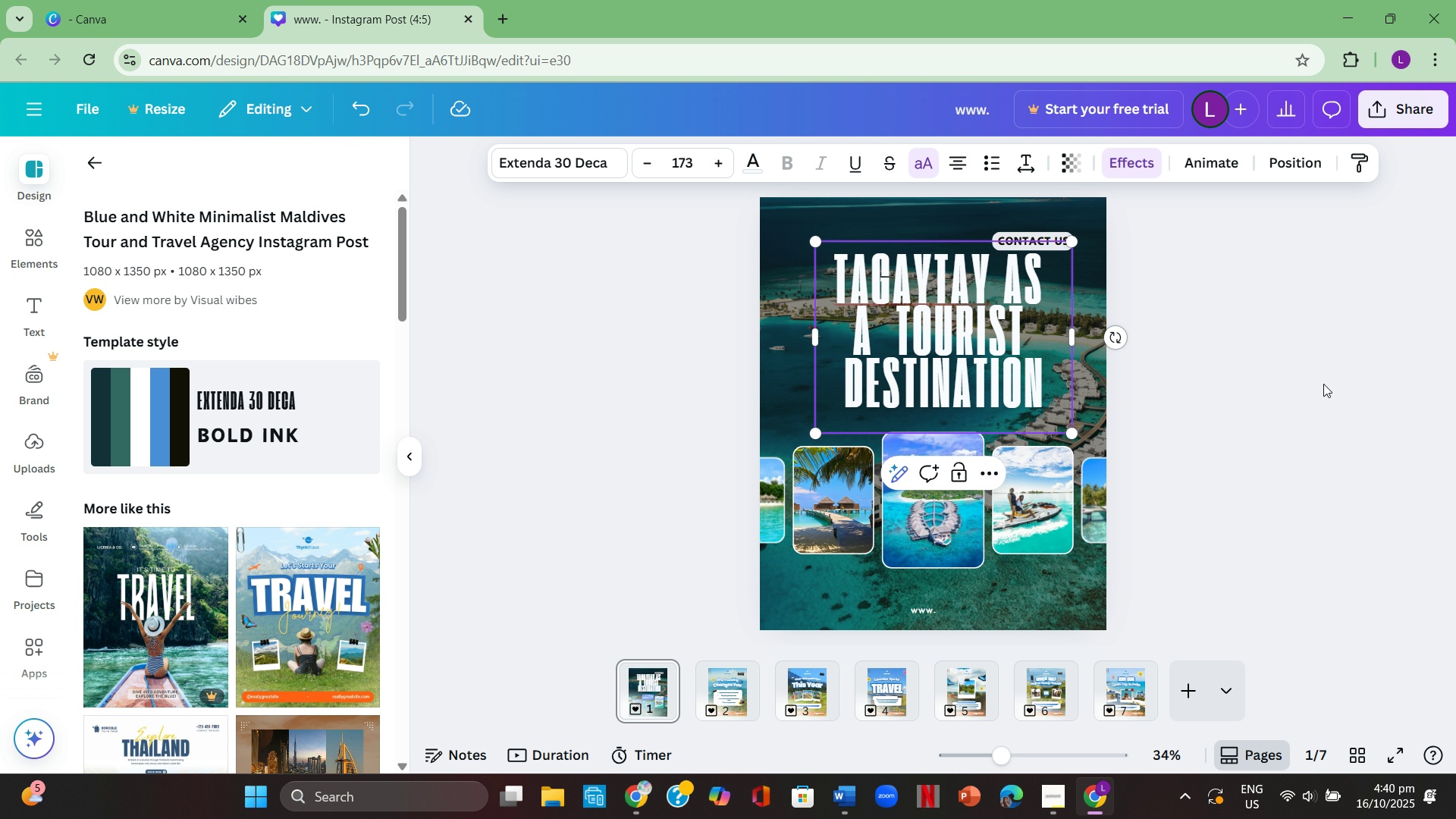 
left_click([1375, 384])
 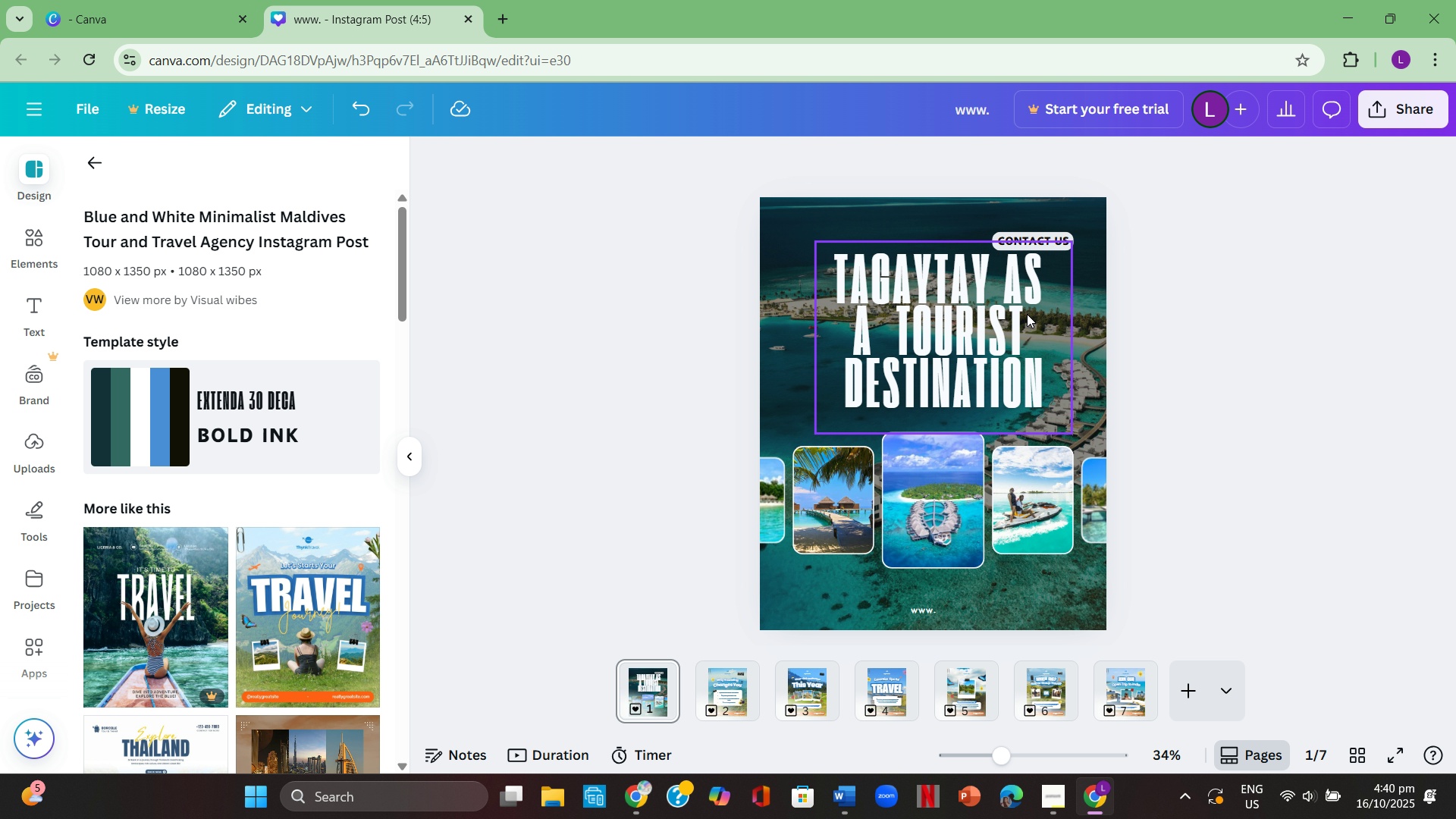 
left_click_drag(start_coordinate=[1021, 318], to_coordinate=[1005, 304])
 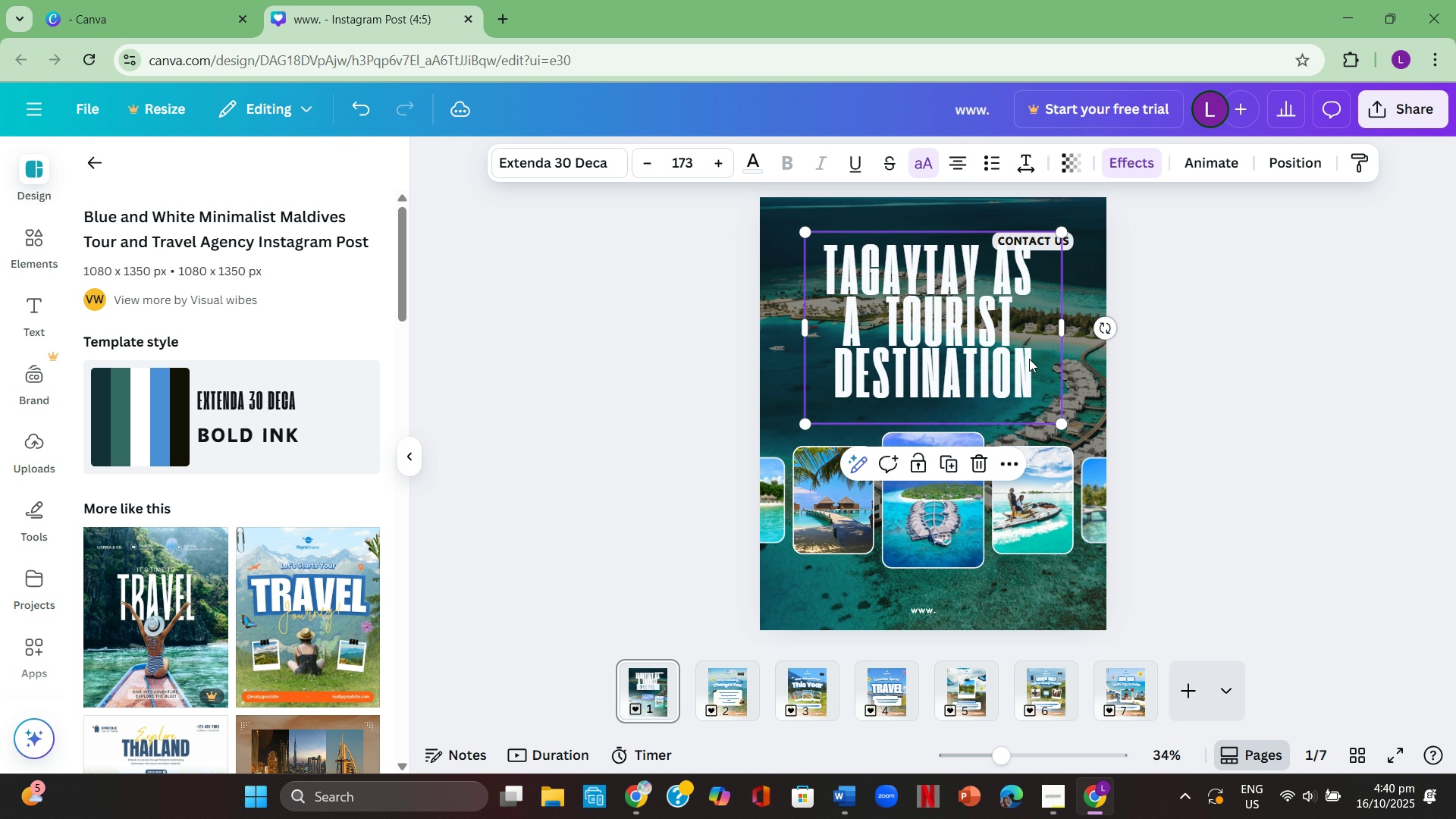 
left_click_drag(start_coordinate=[1029, 359], to_coordinate=[1034, 359])
 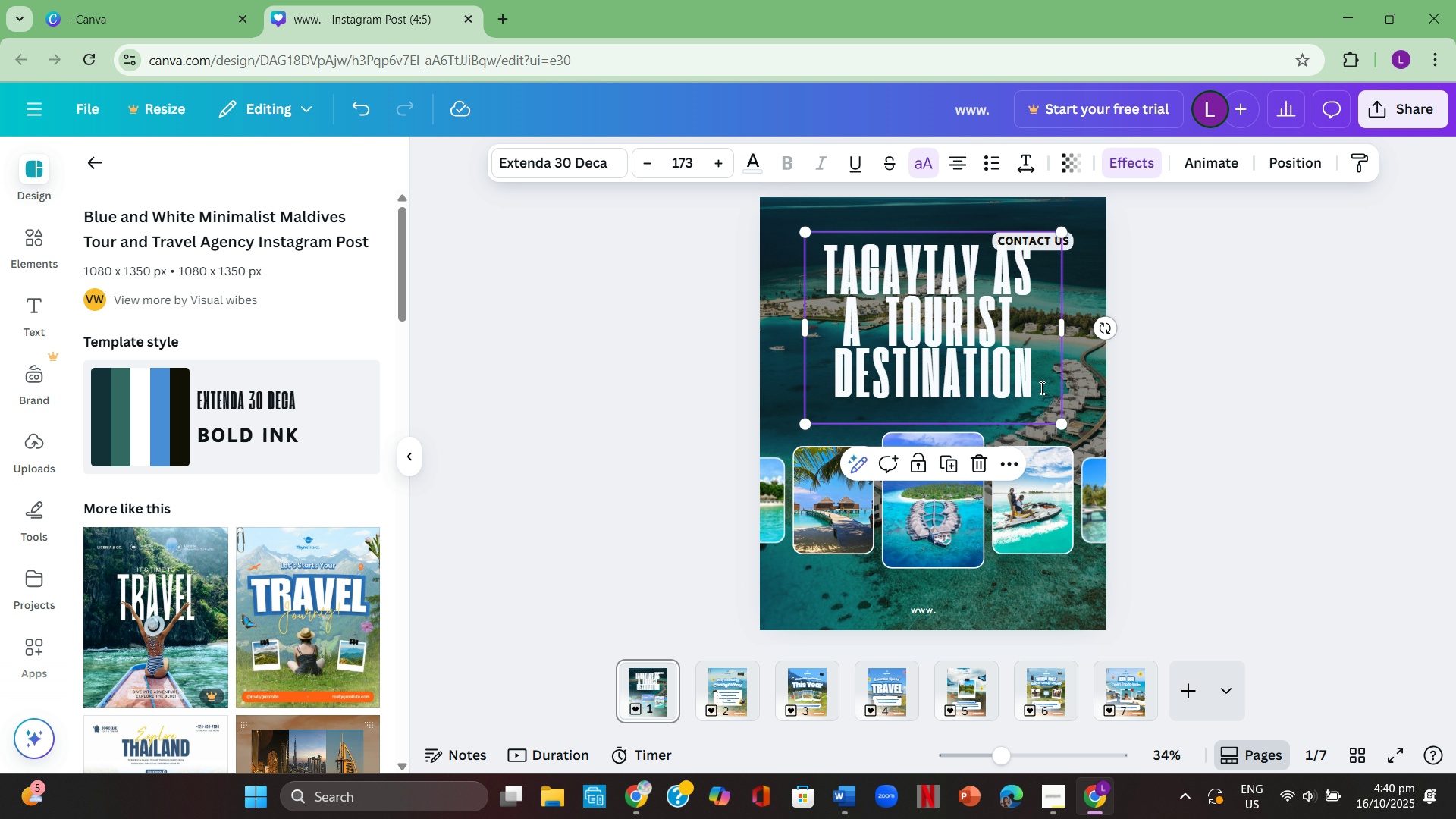 
left_click([1040, 388])
 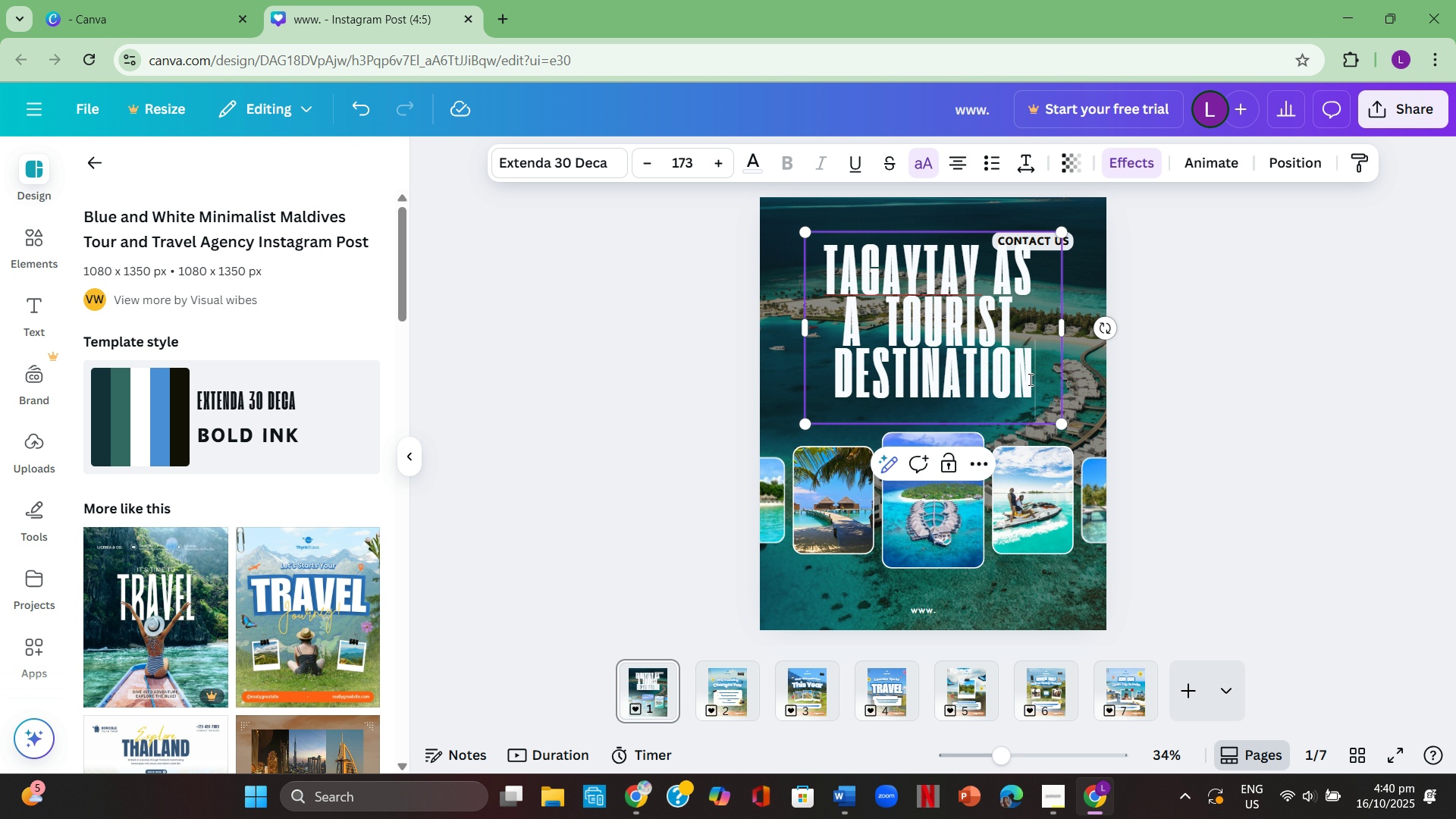 
left_click_drag(start_coordinate=[1037, 388], to_coordinate=[827, 271])
 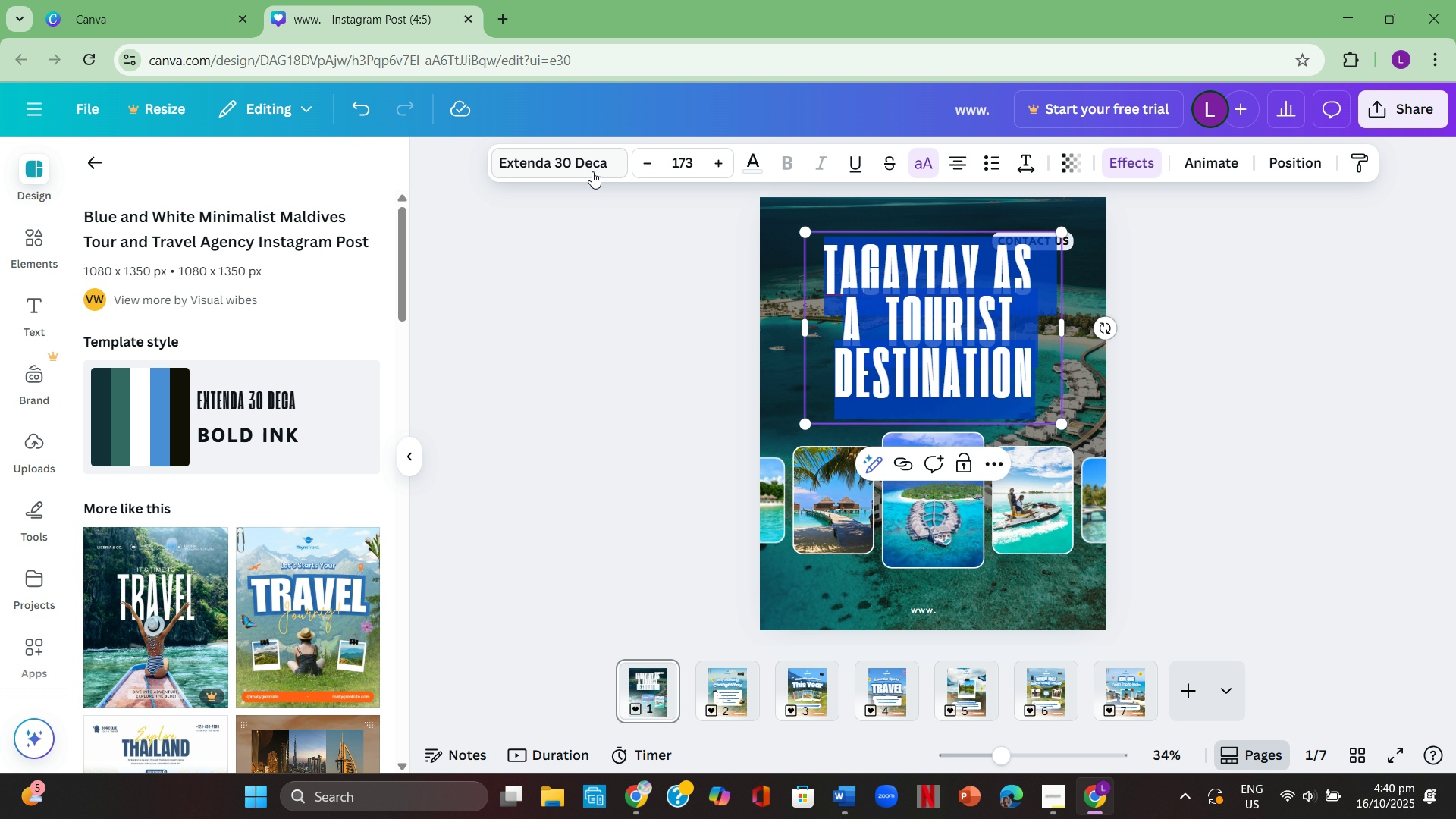 
left_click_drag(start_coordinate=[580, 162], to_coordinate=[582, 155])
 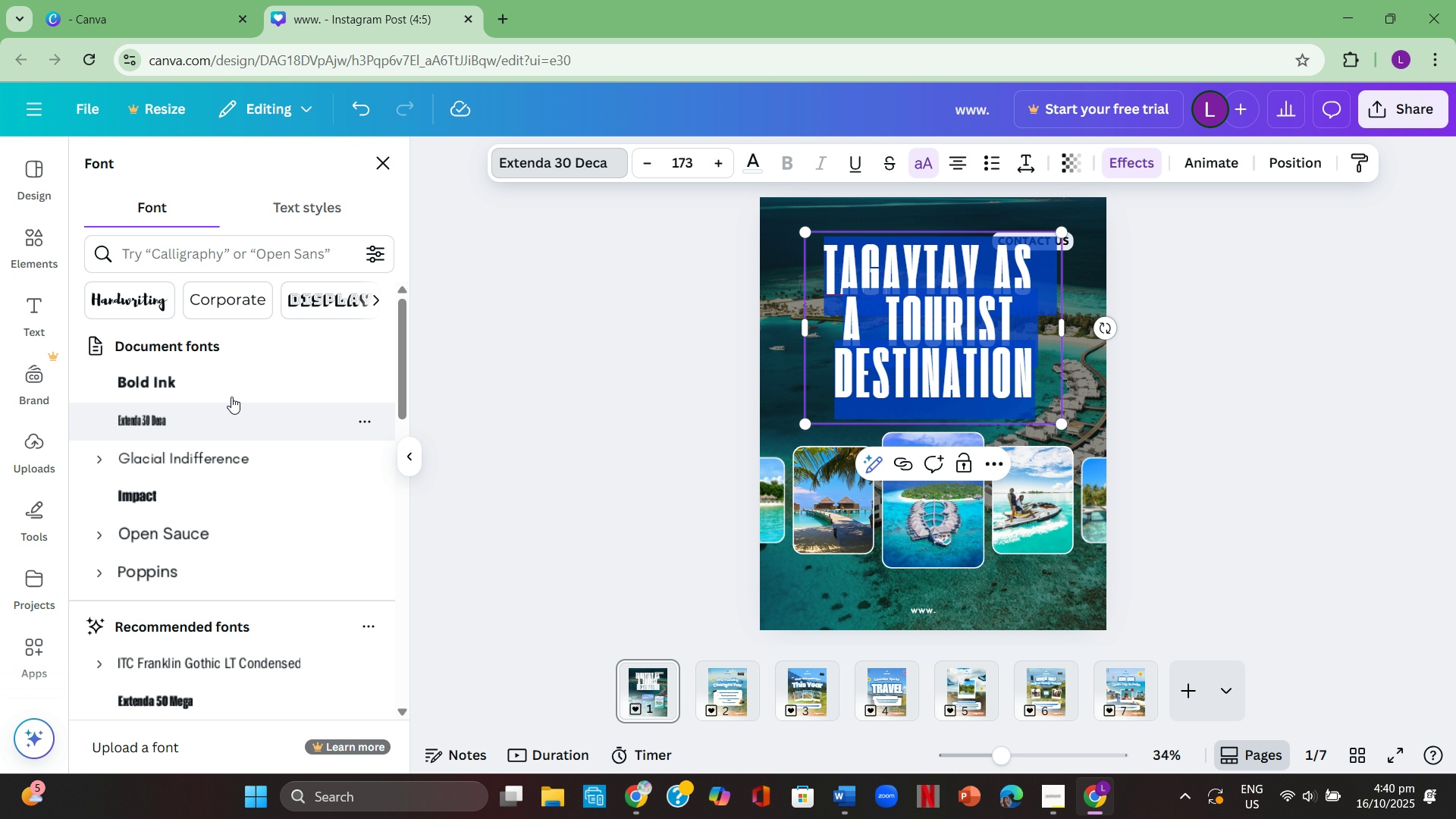 
left_click([234, 388])
 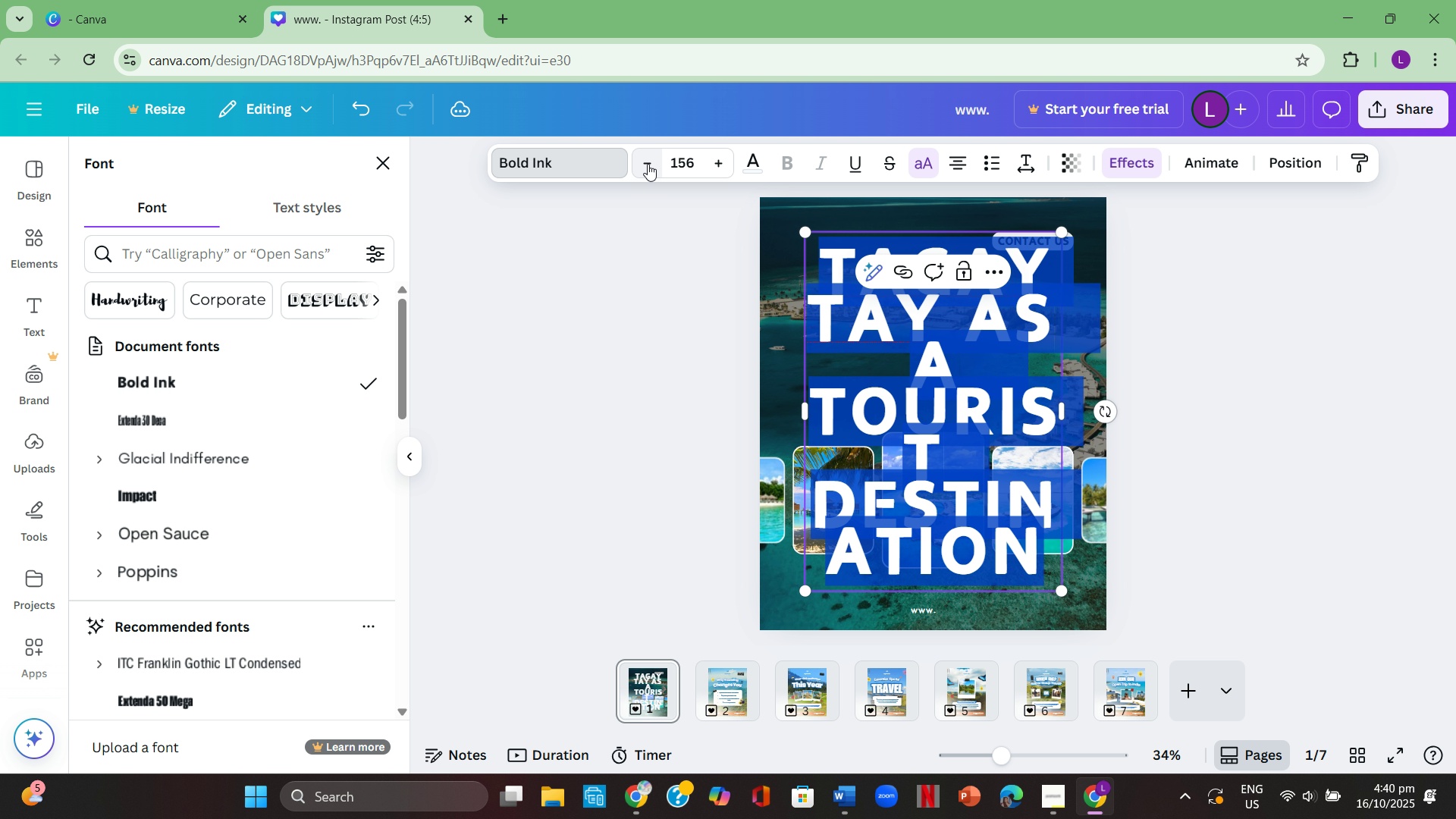 
wait(6.2)
 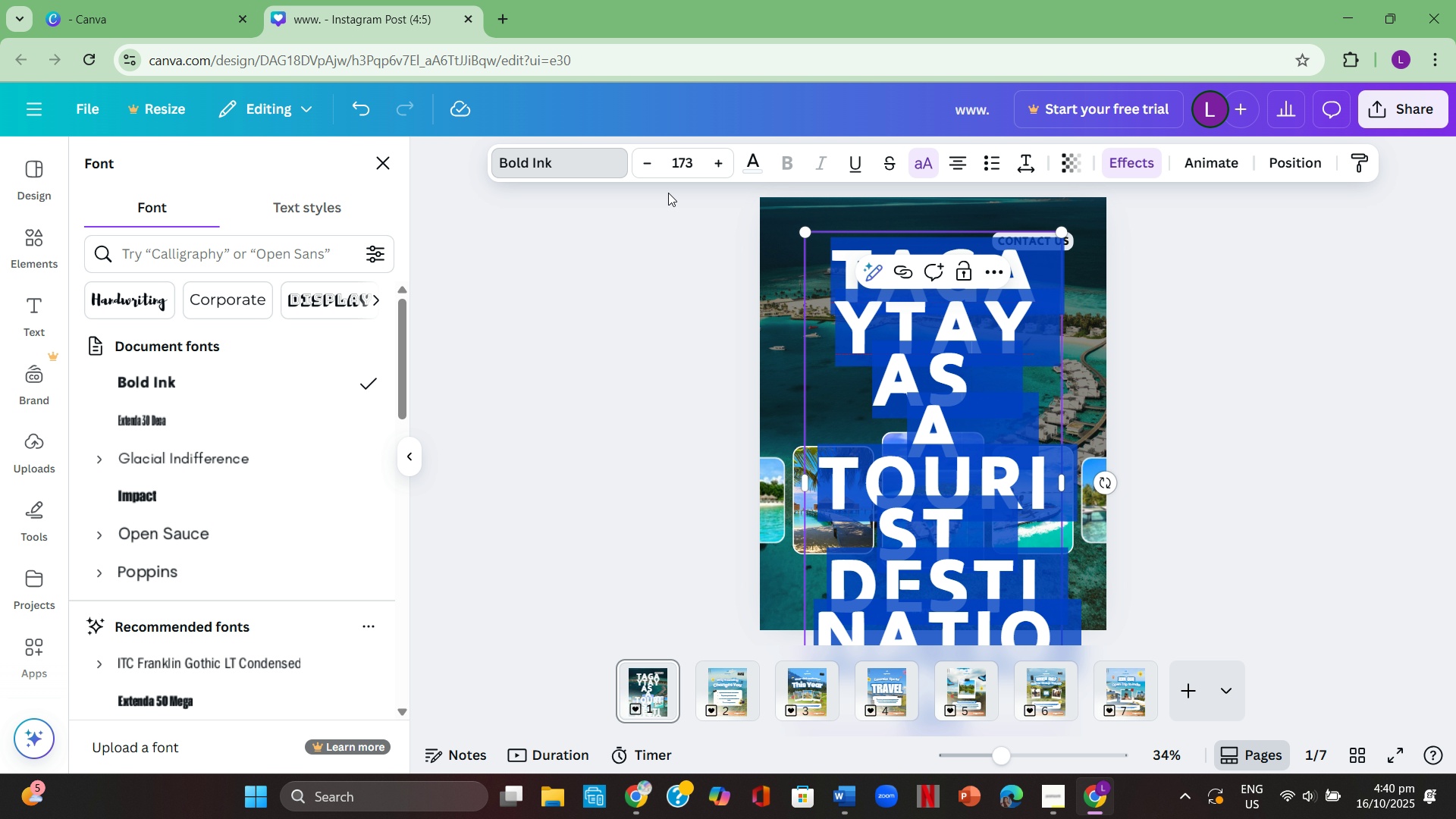 
left_click([648, 164])
 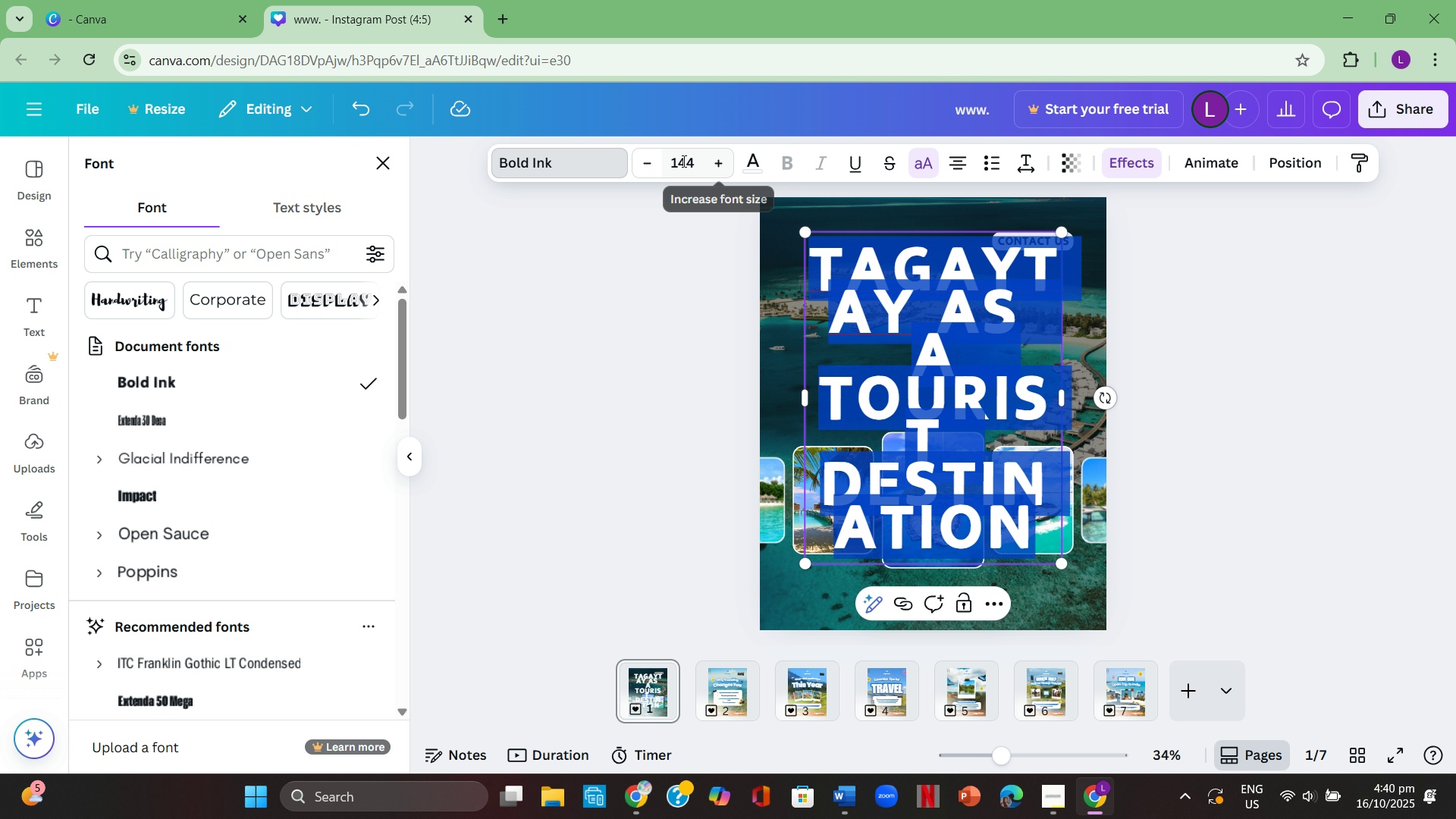 
left_click([682, 161])
 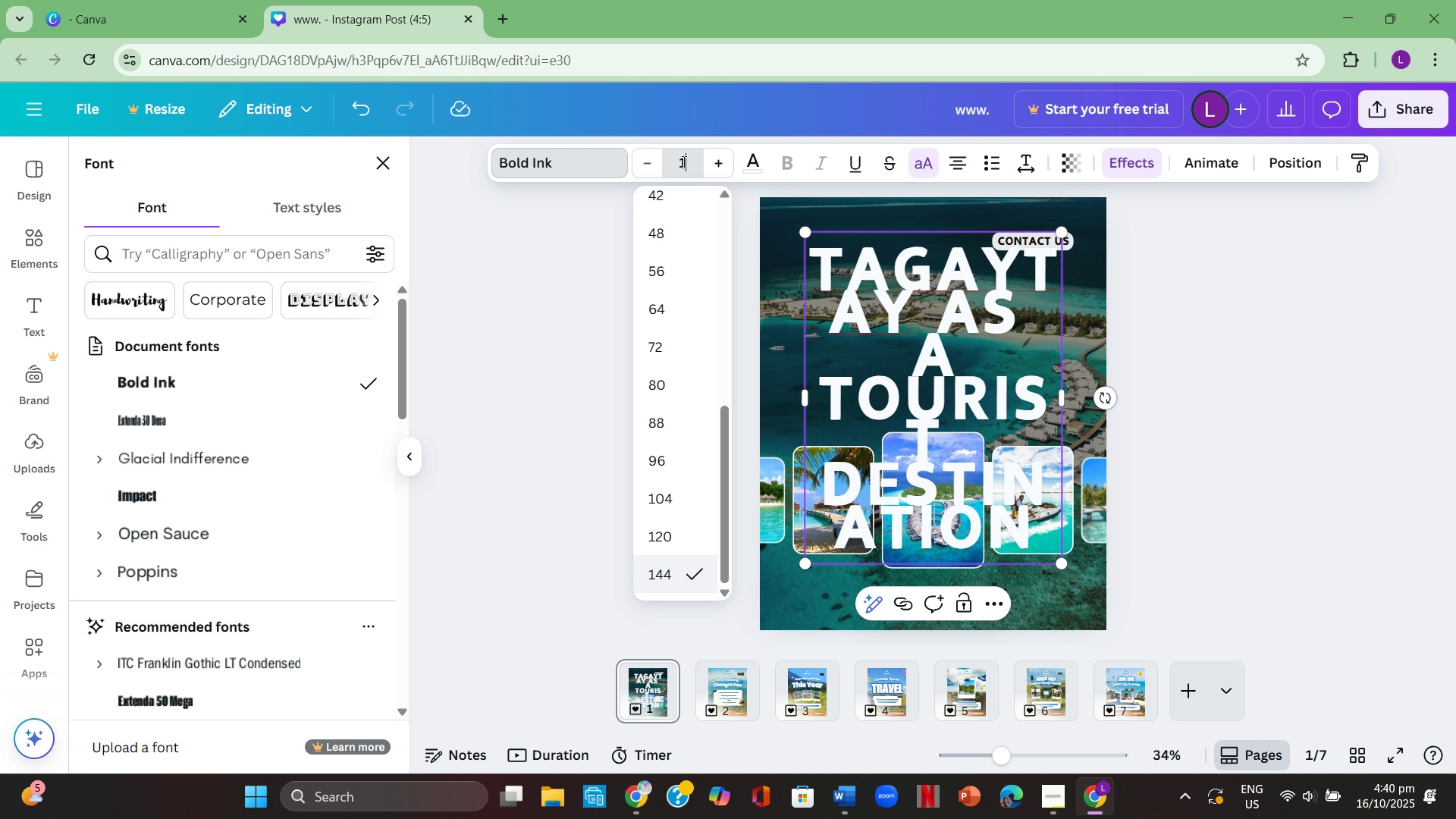 
key(Numpad1)
 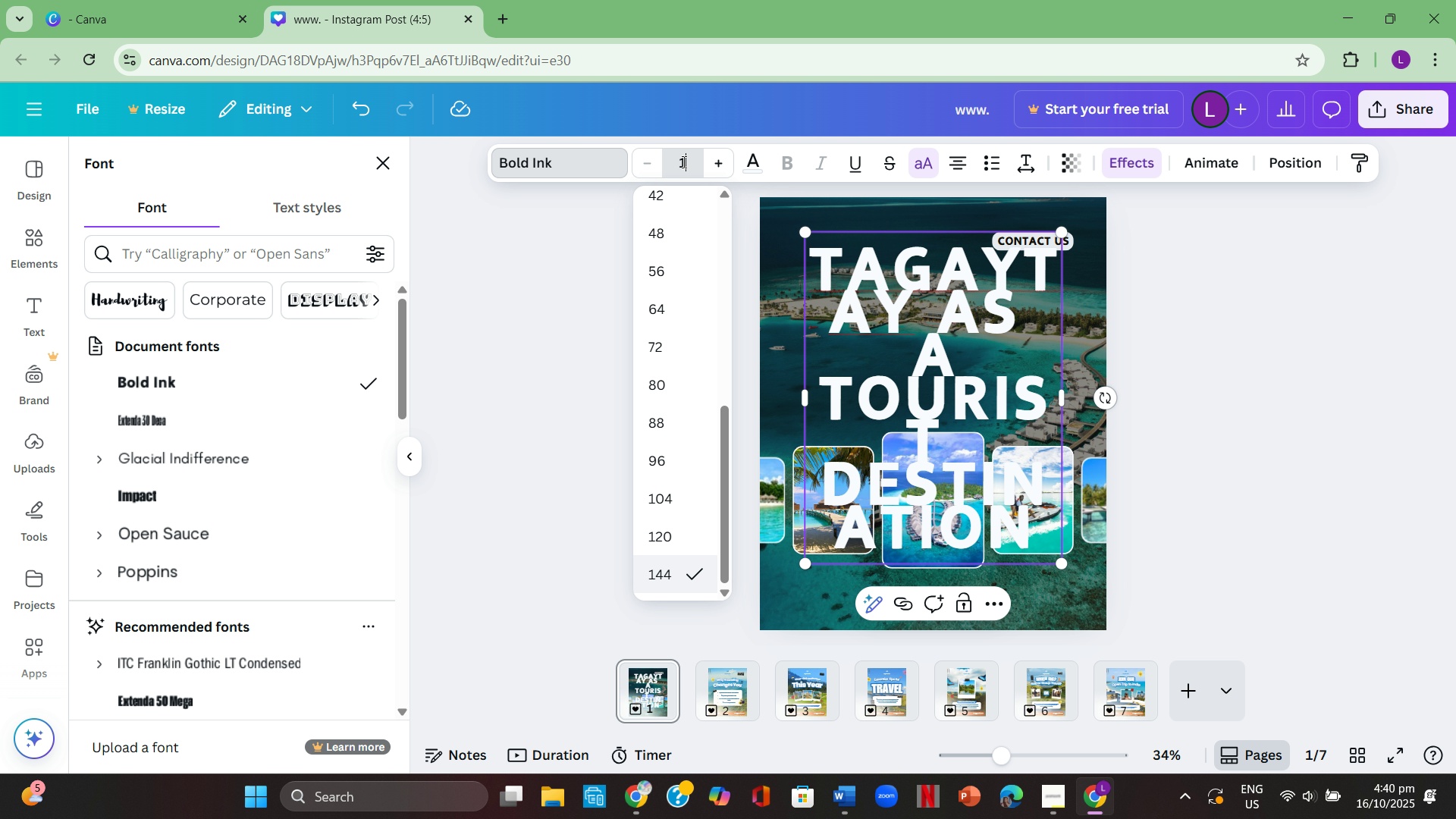 
key(Numpad0)
 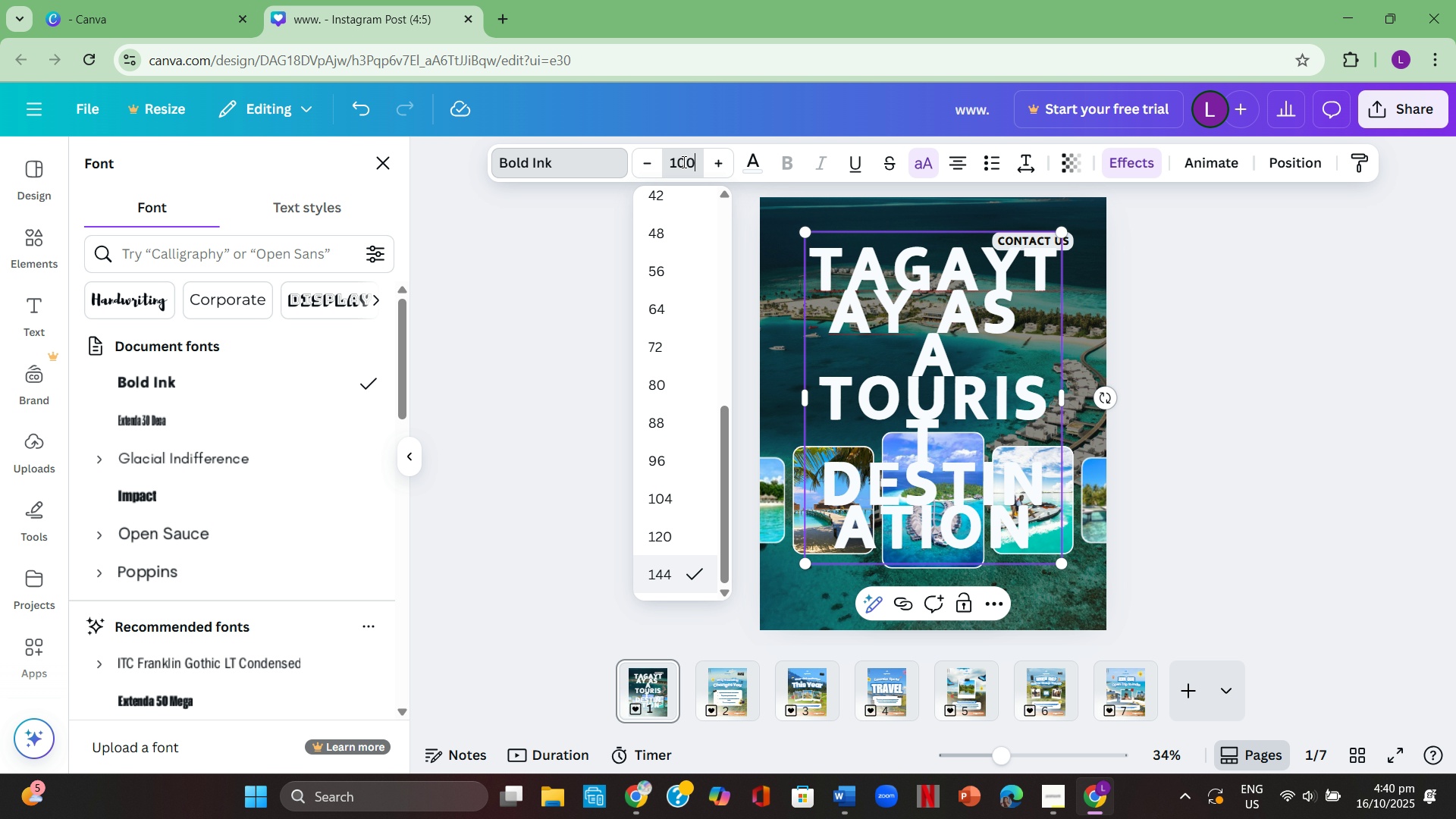 
key(Numpad0)
 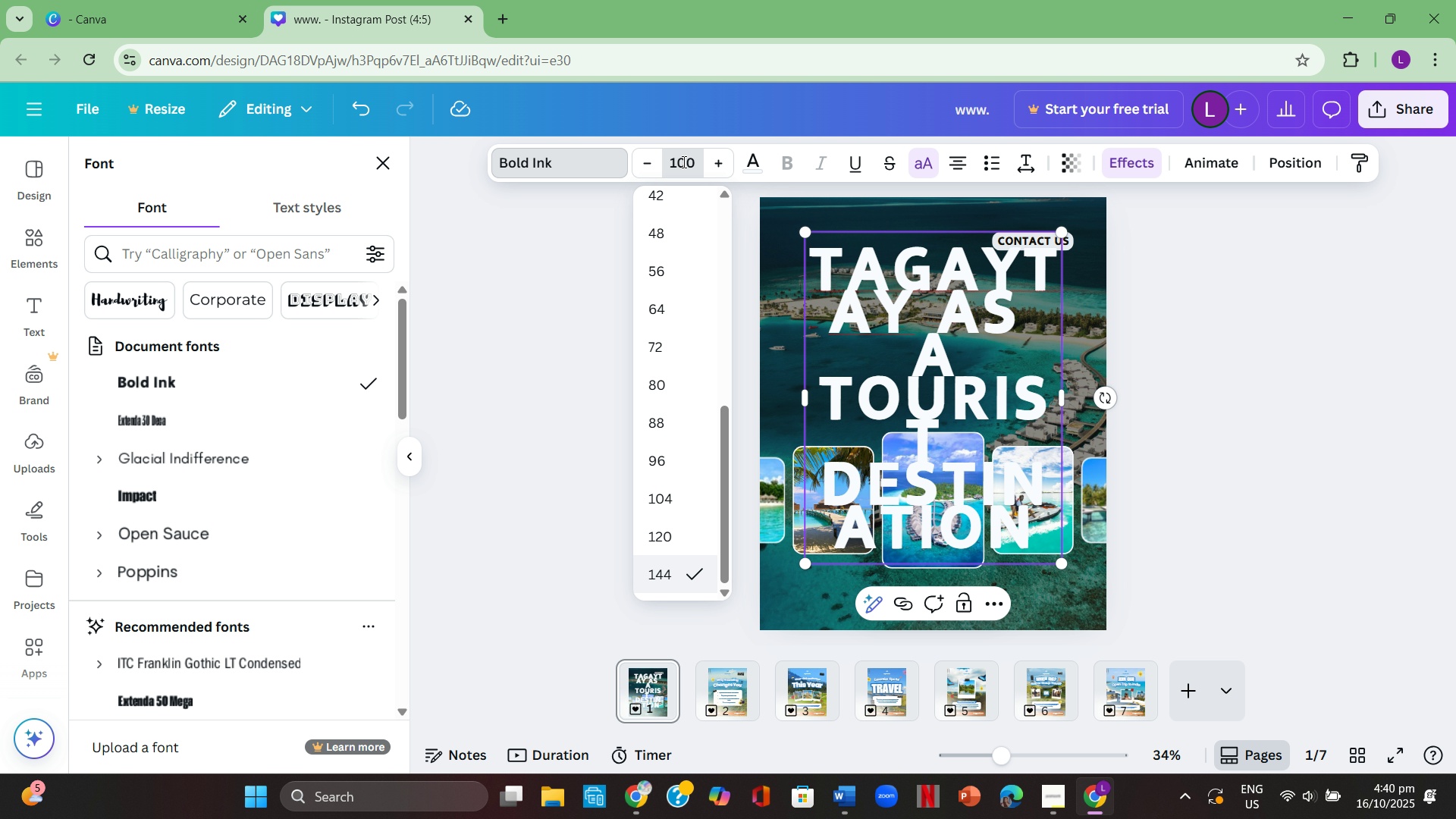 
key(Enter)
 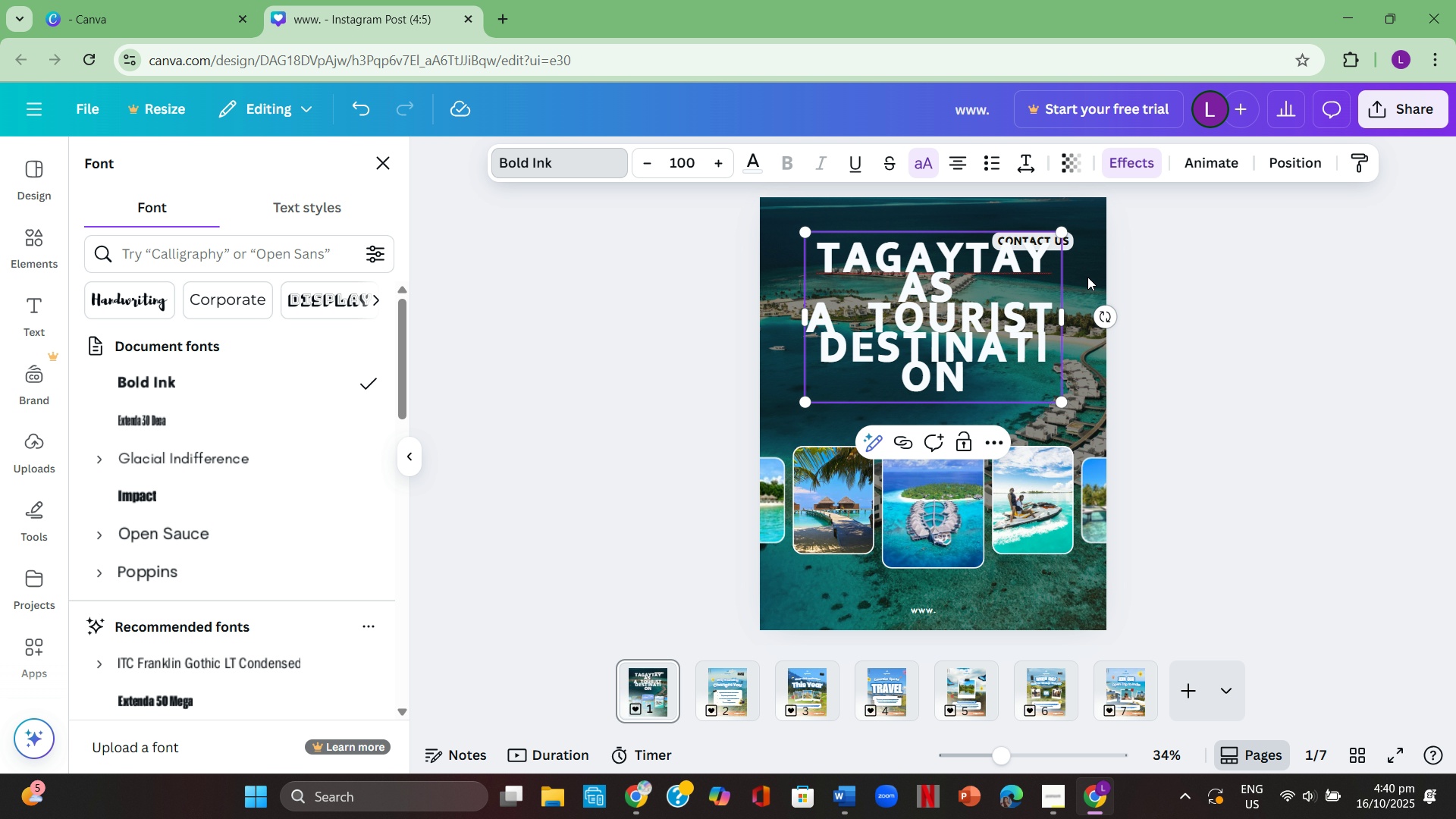 
left_click([1227, 303])
 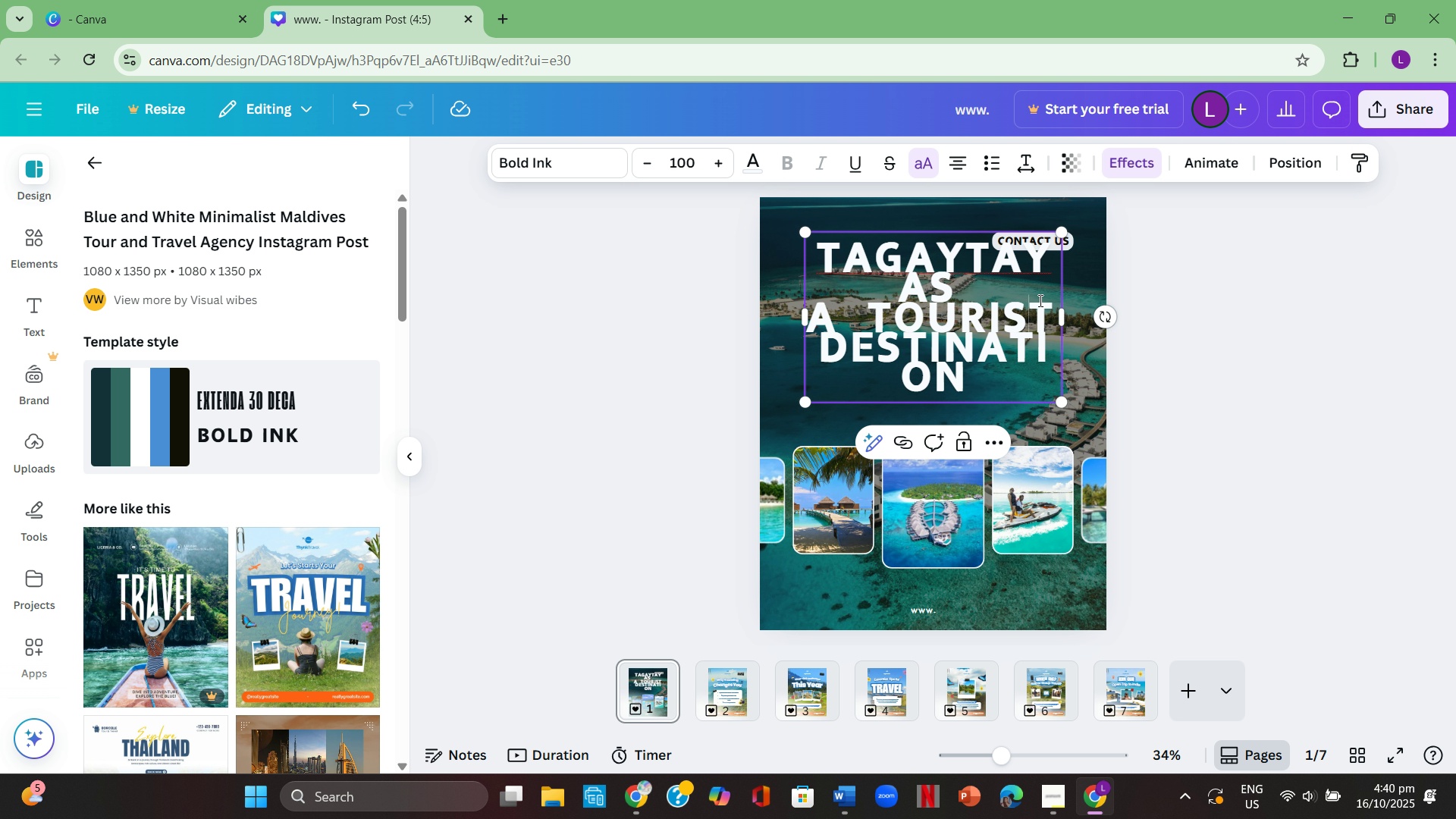 
left_click([1039, 300])
 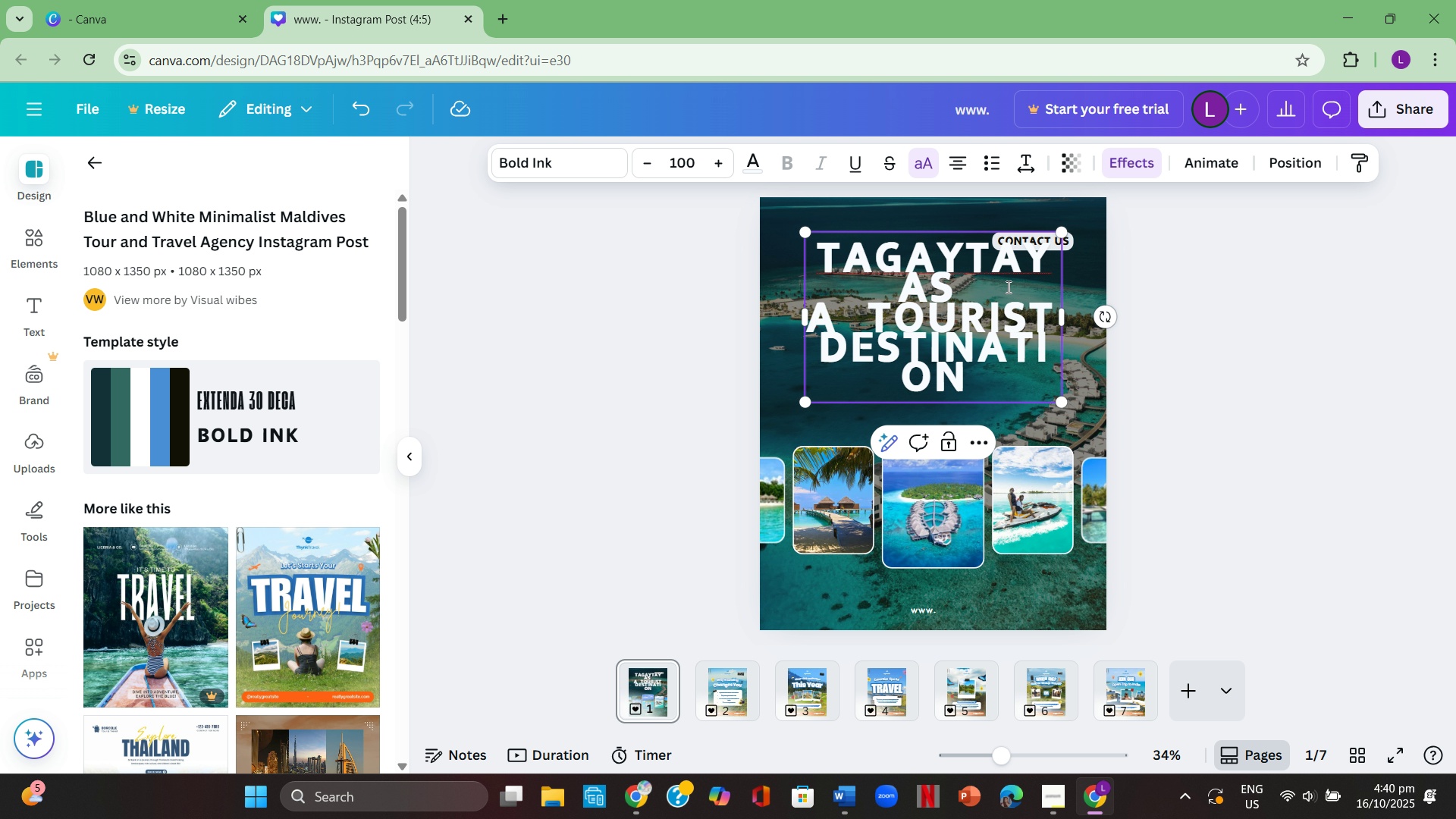 
left_click([1007, 287])
 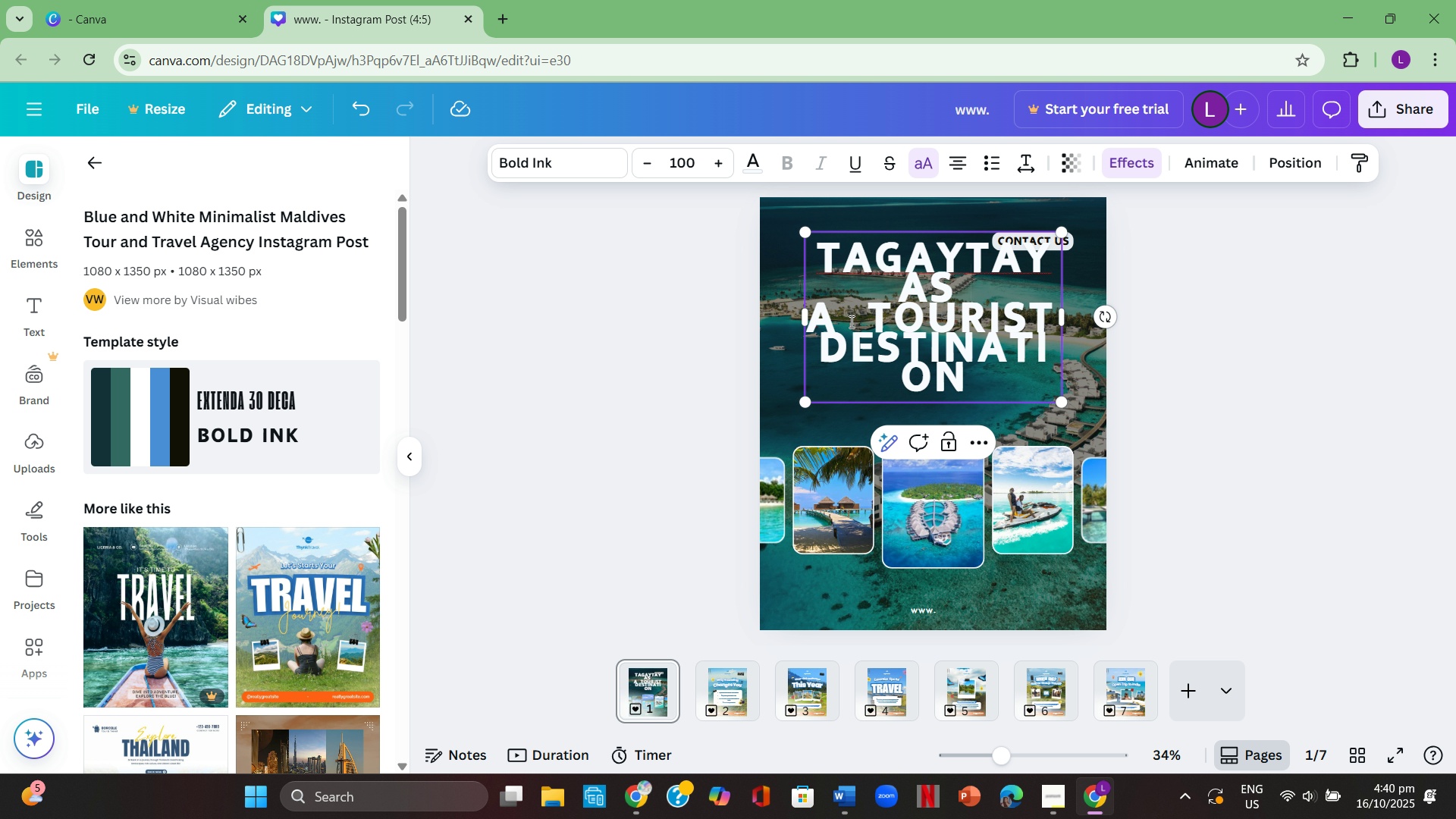 
left_click([850, 322])
 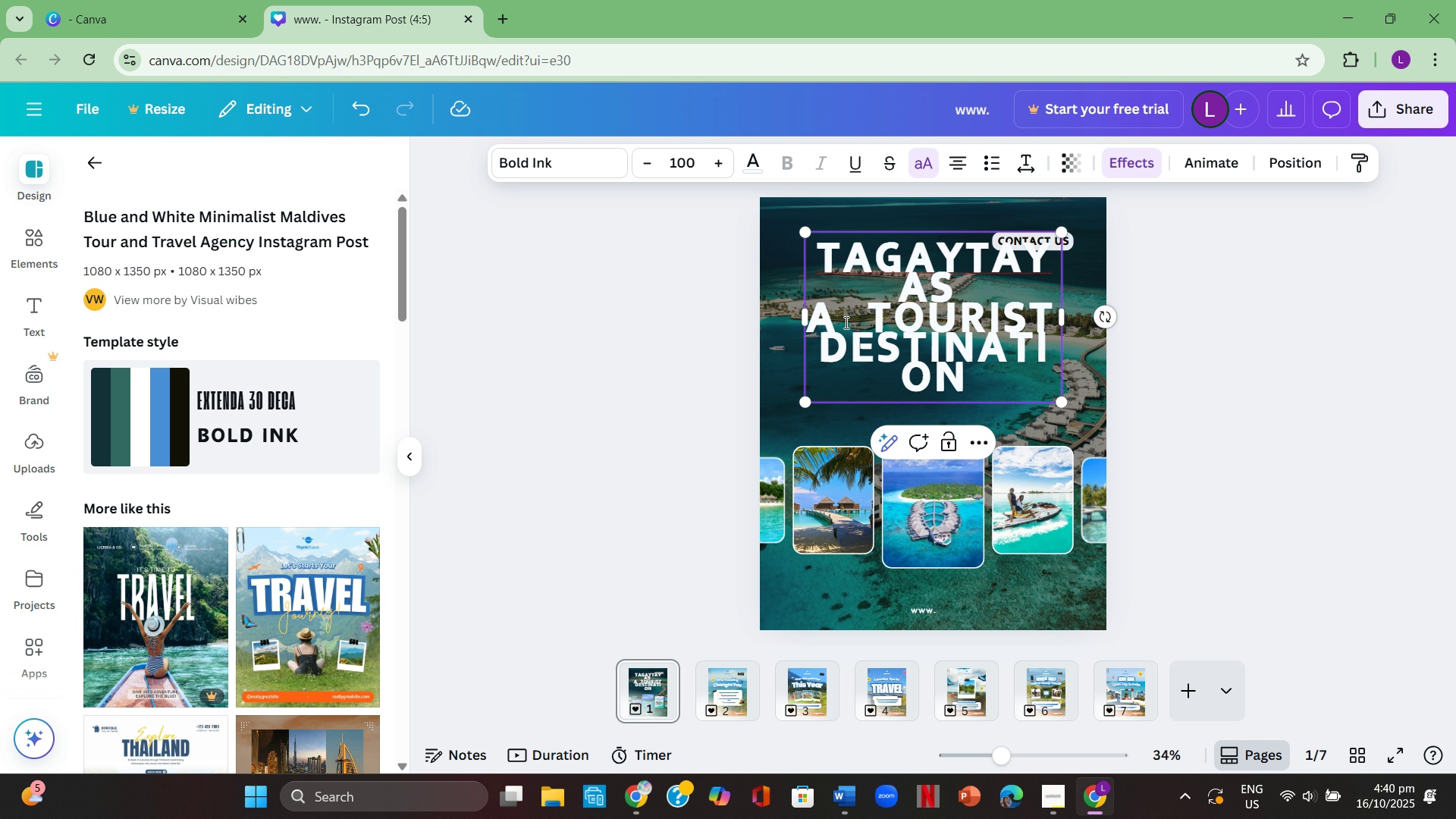 
key(Backspace)
 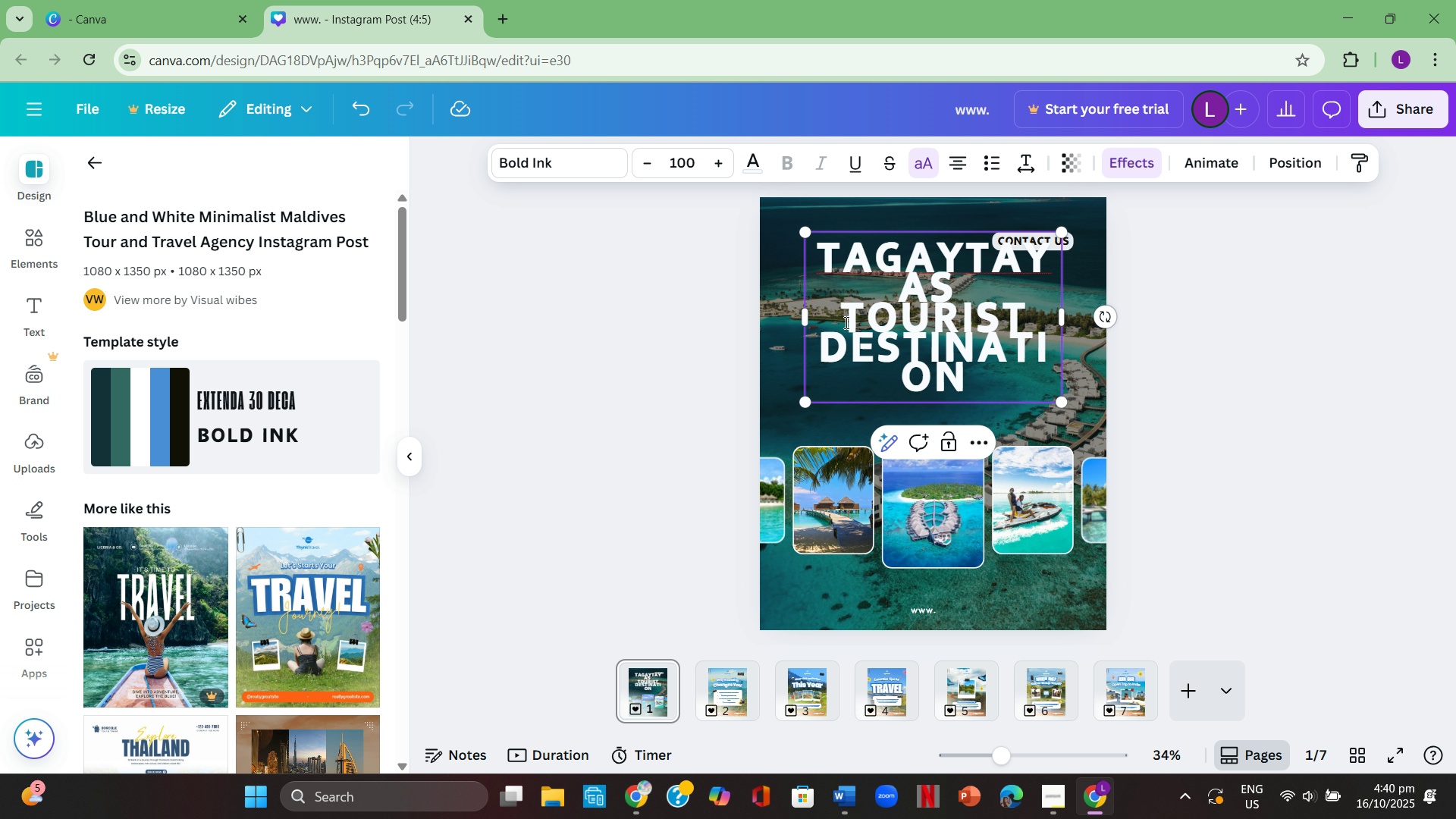 
key(Backspace)
 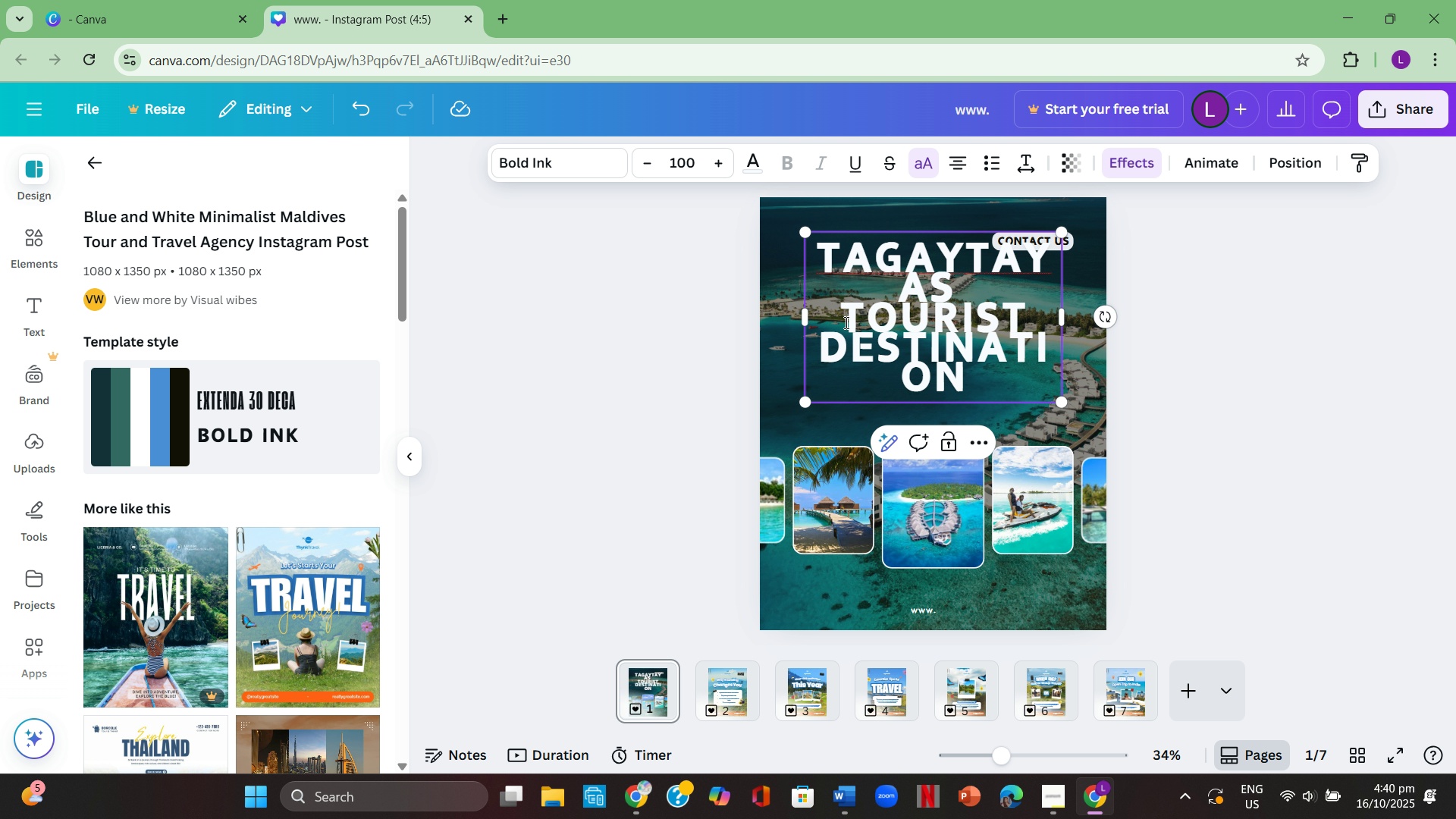 
key(Space)
 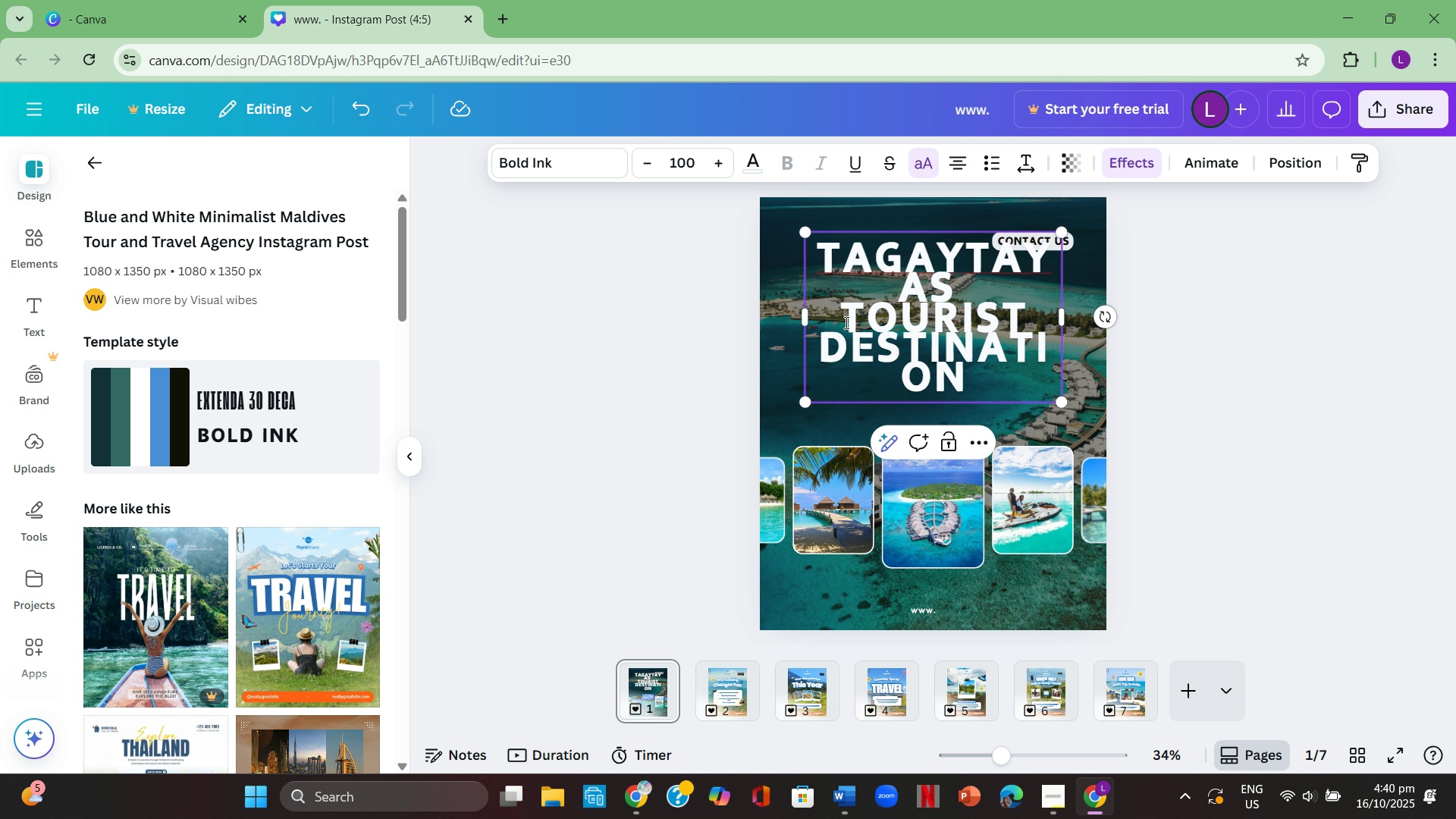 
key(Backspace)
 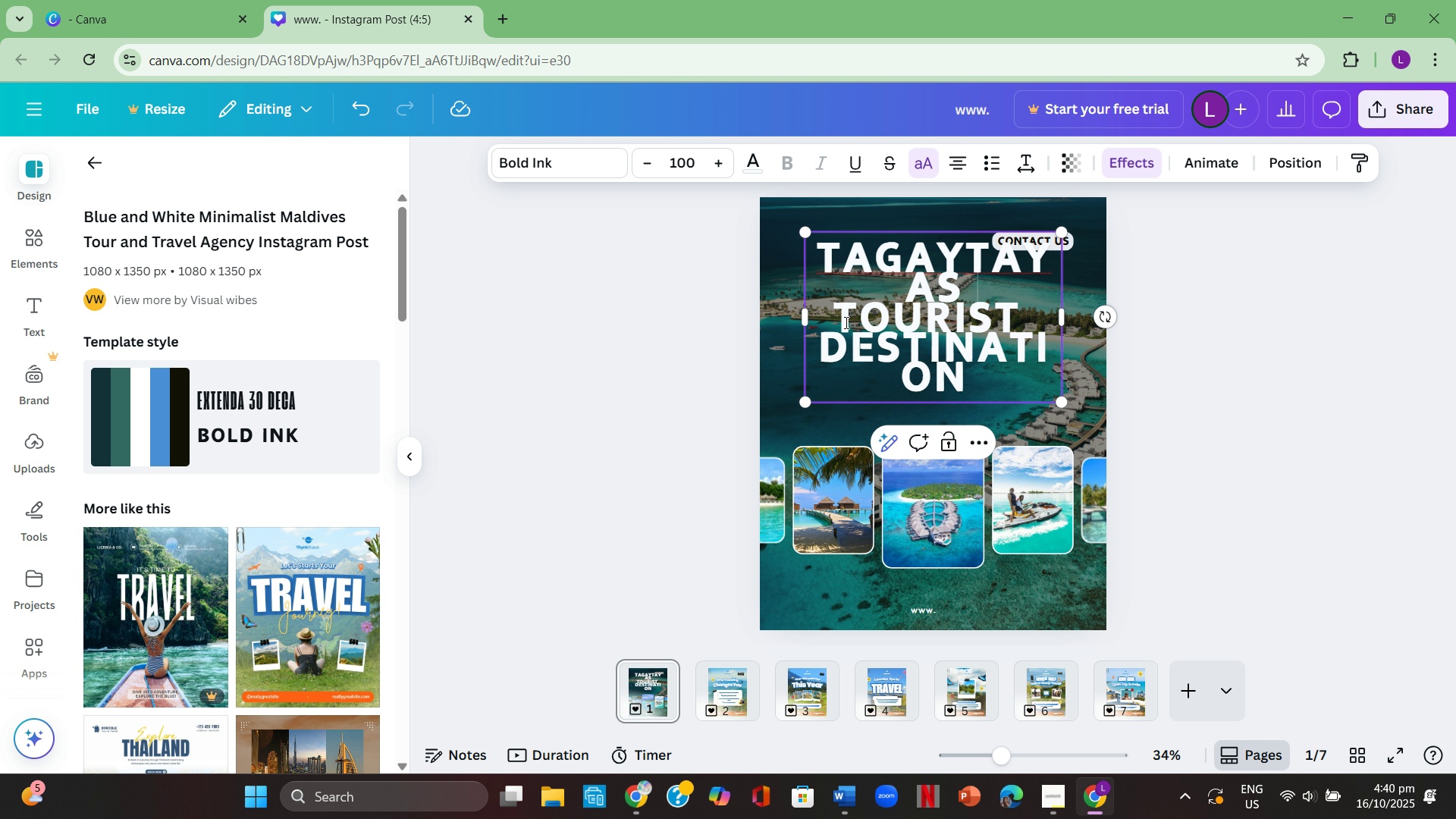 
key(Backspace)
 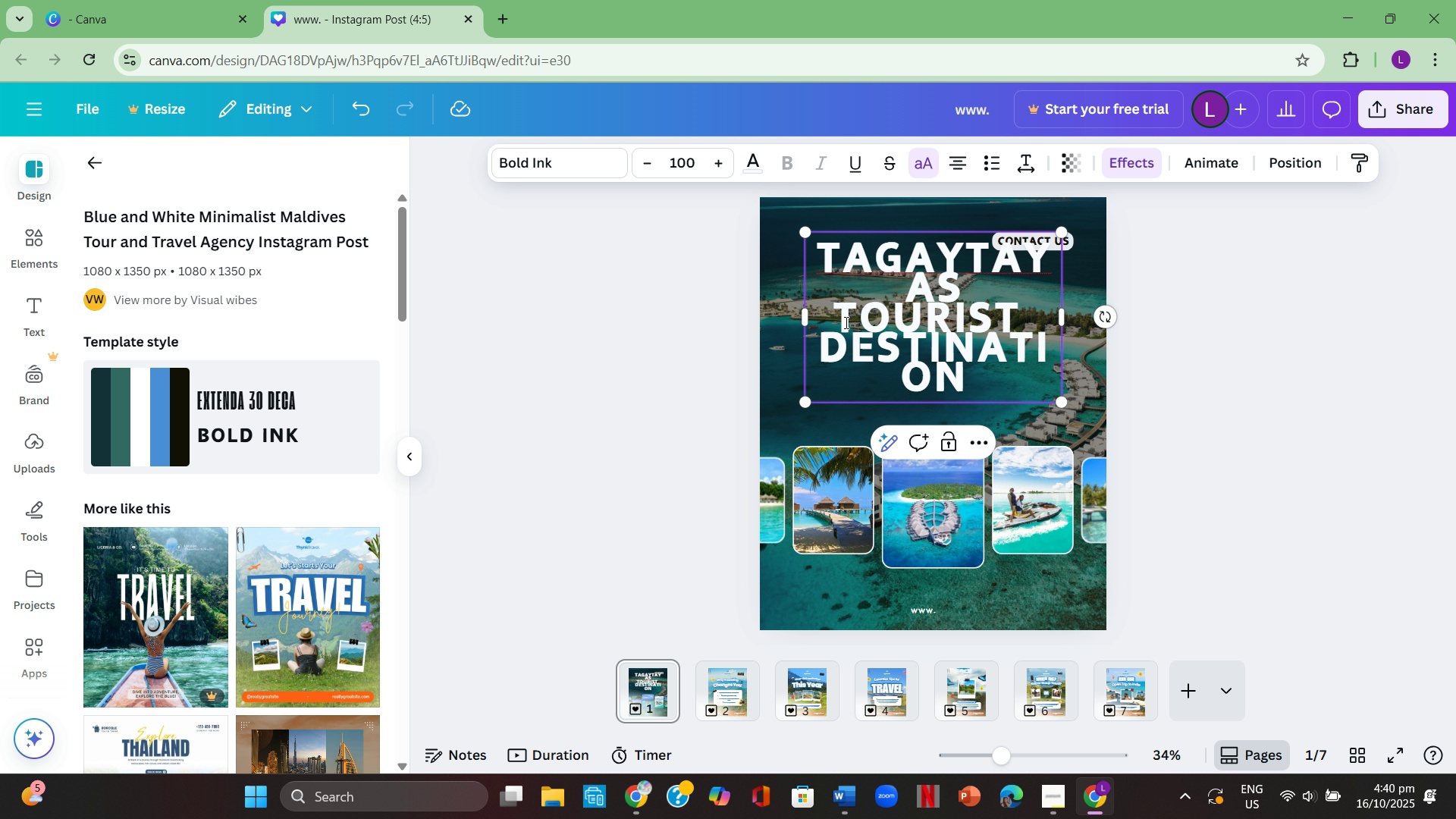 
key(A)
 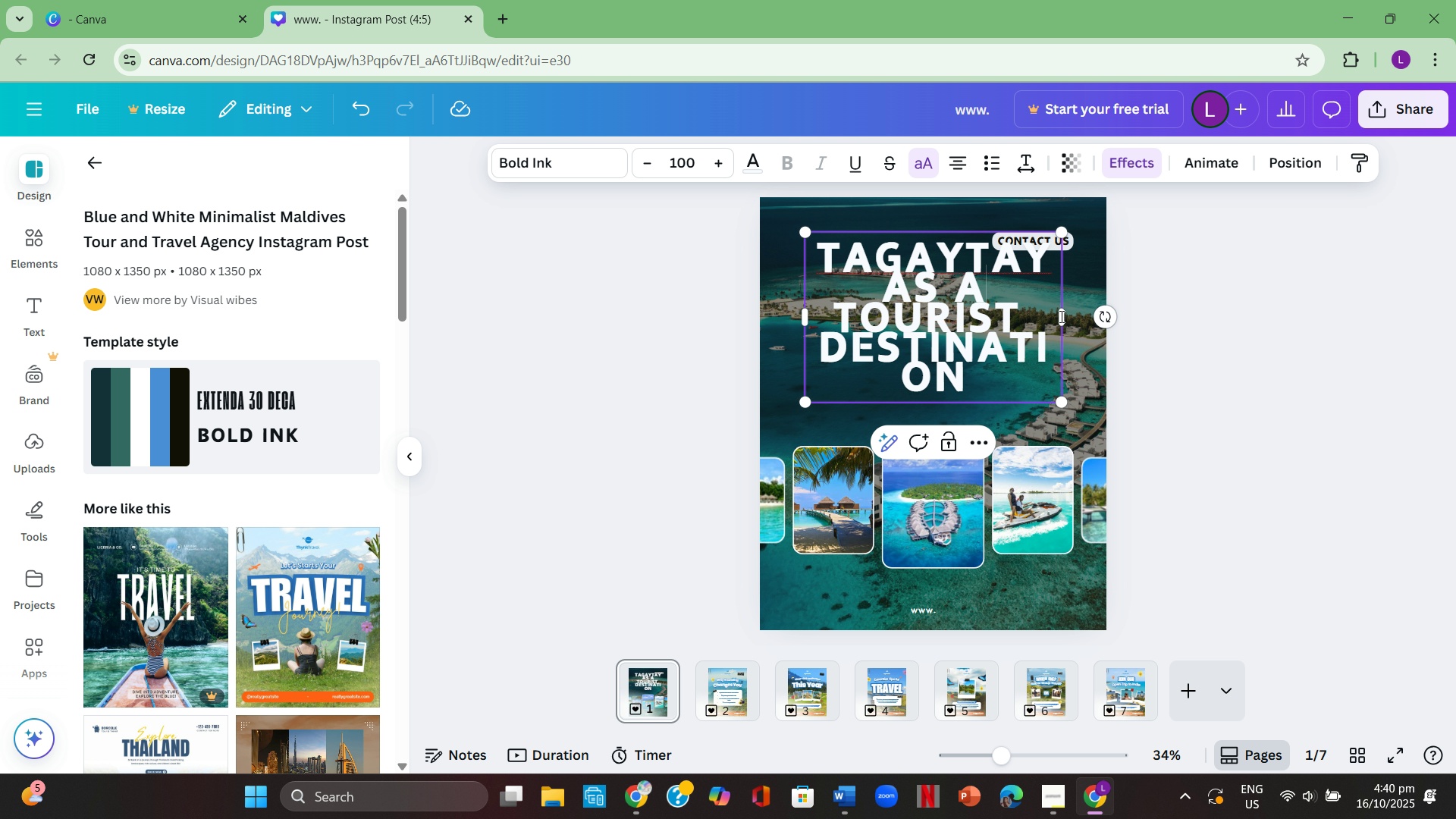 
left_click_drag(start_coordinate=[1065, 315], to_coordinate=[1116, 381])
 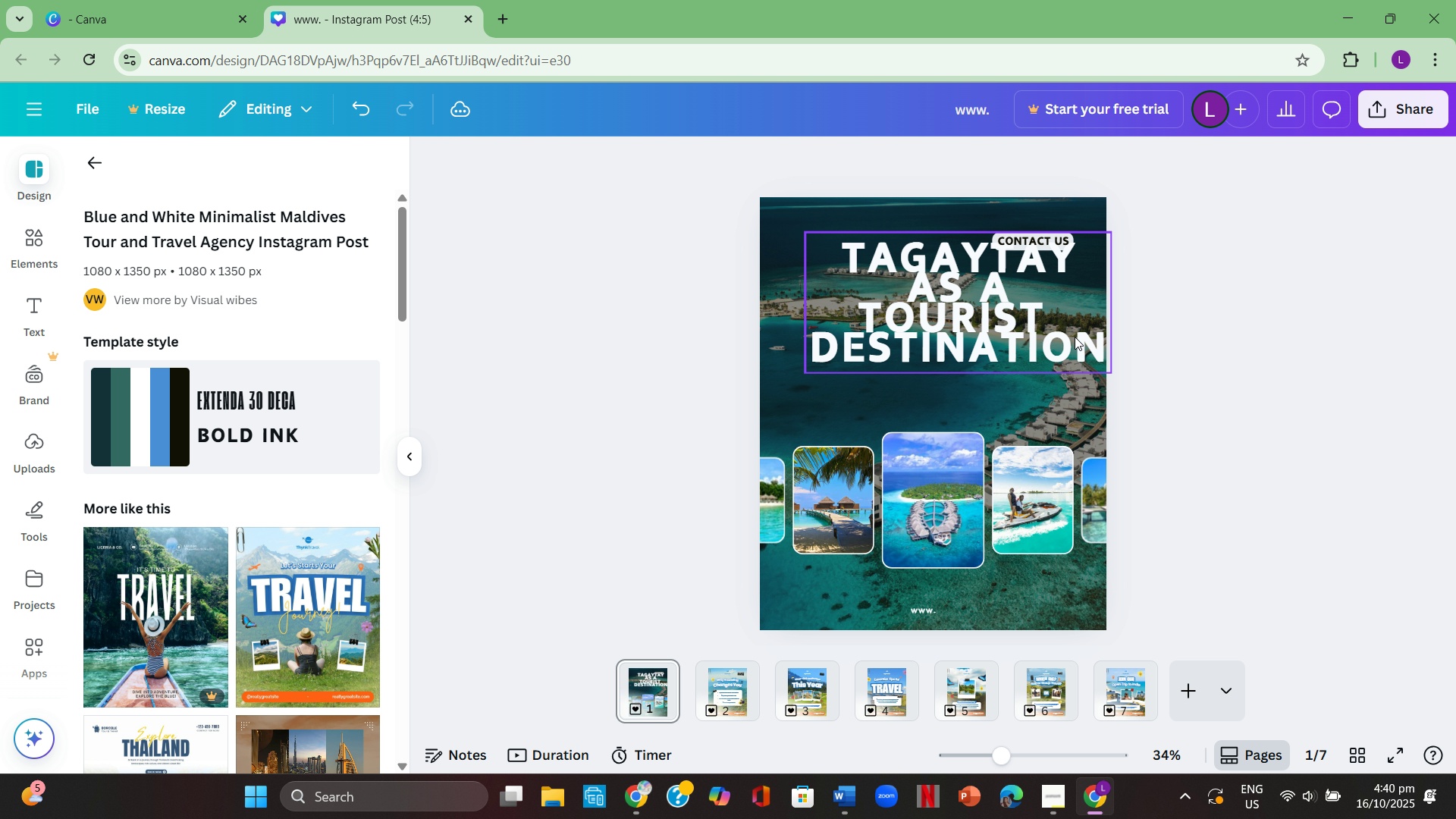 
left_click_drag(start_coordinate=[1065, 329], to_coordinate=[1032, 344])
 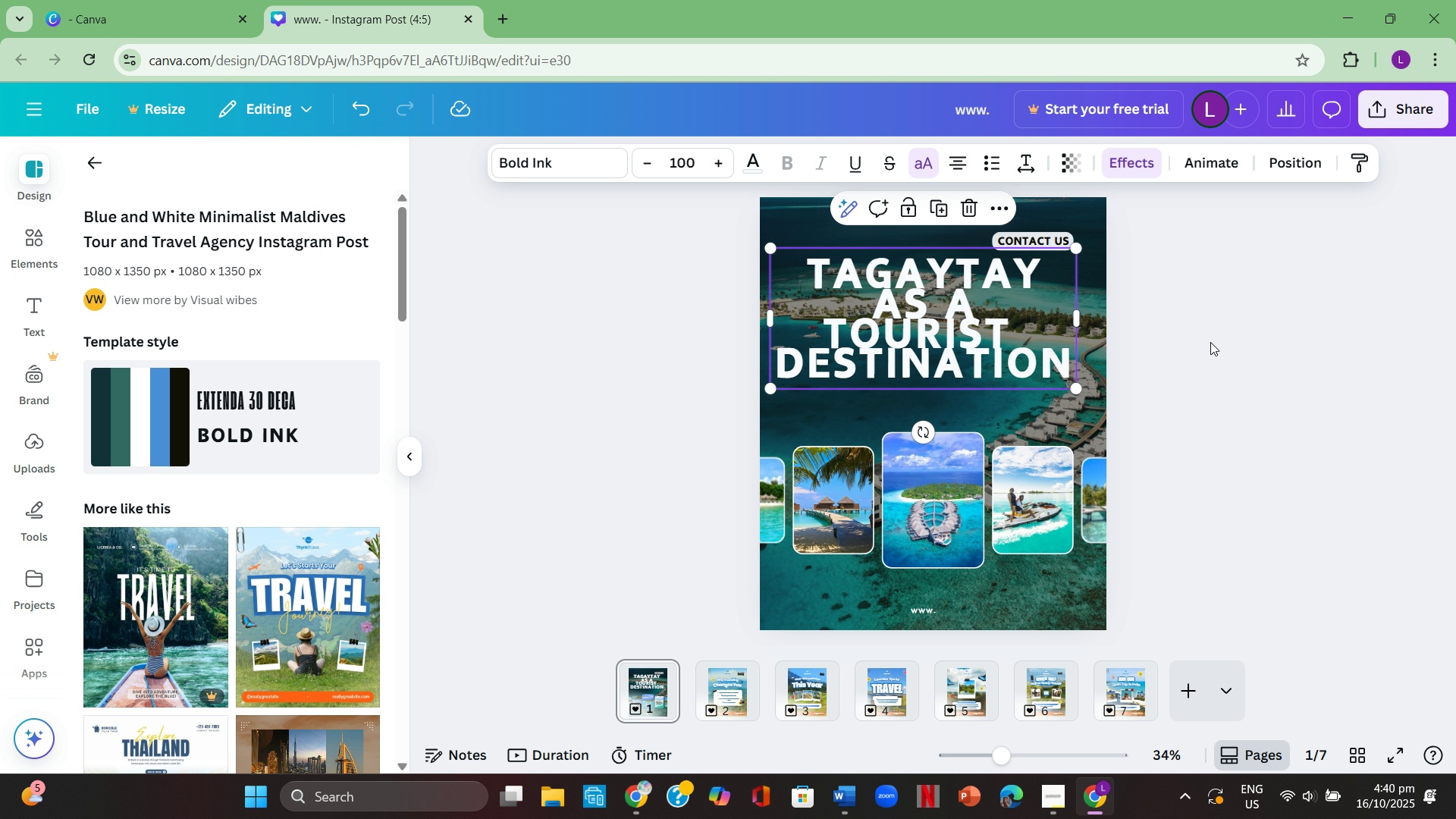 
left_click([1210, 342])
 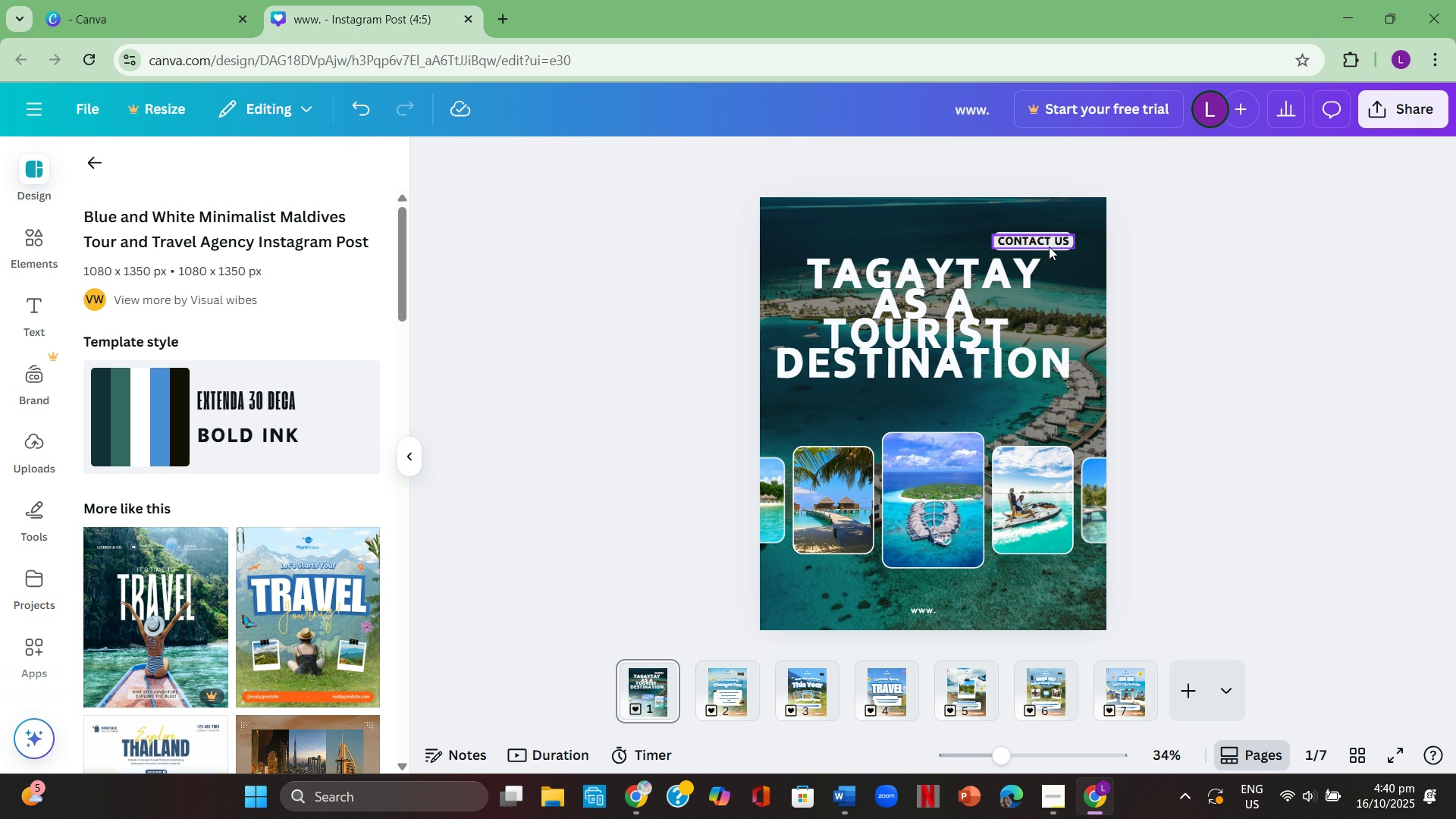 
left_click_drag(start_coordinate=[1053, 239], to_coordinate=[1075, 216])
 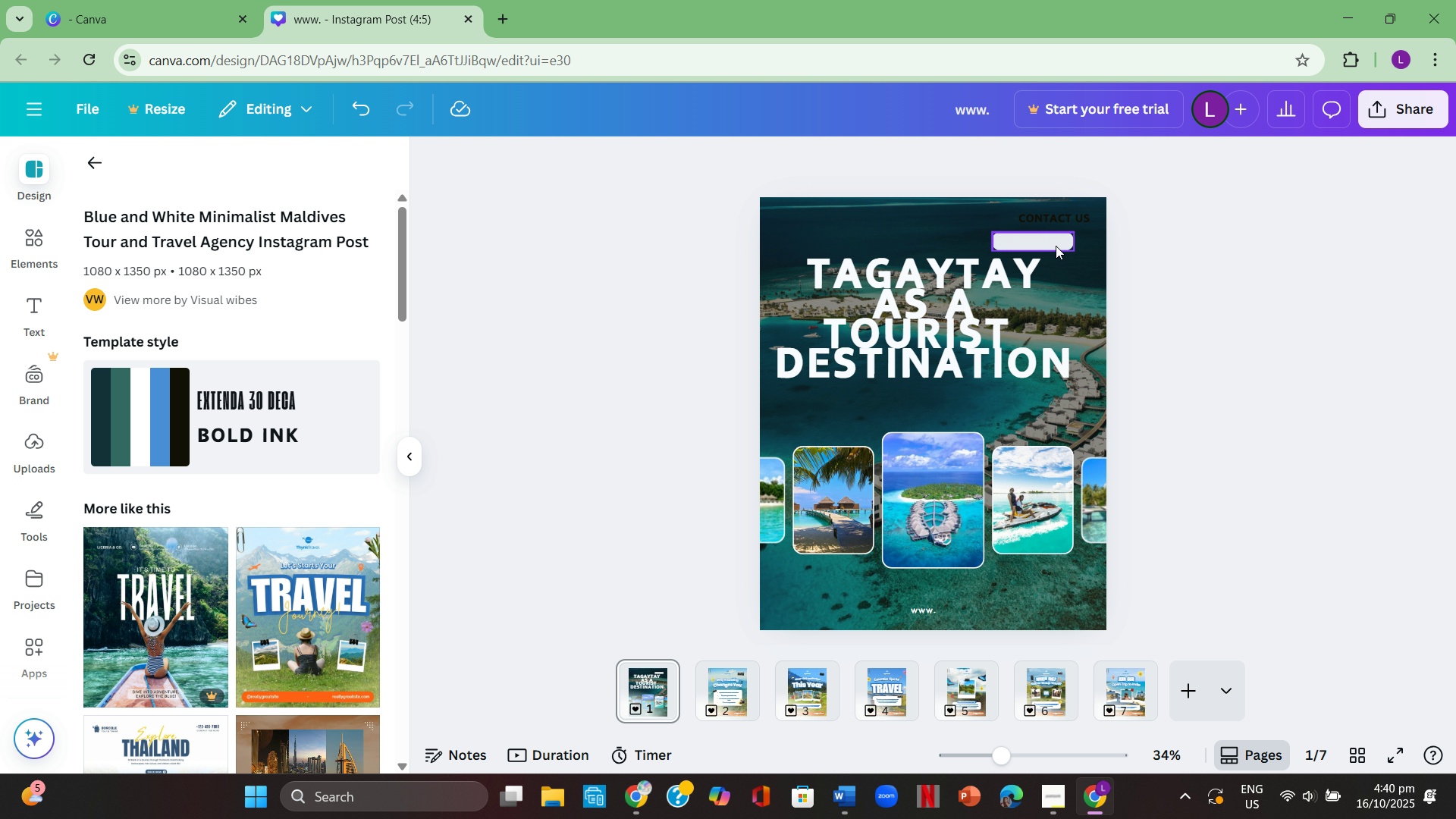 
left_click_drag(start_coordinate=[1052, 243], to_coordinate=[1070, 220])
 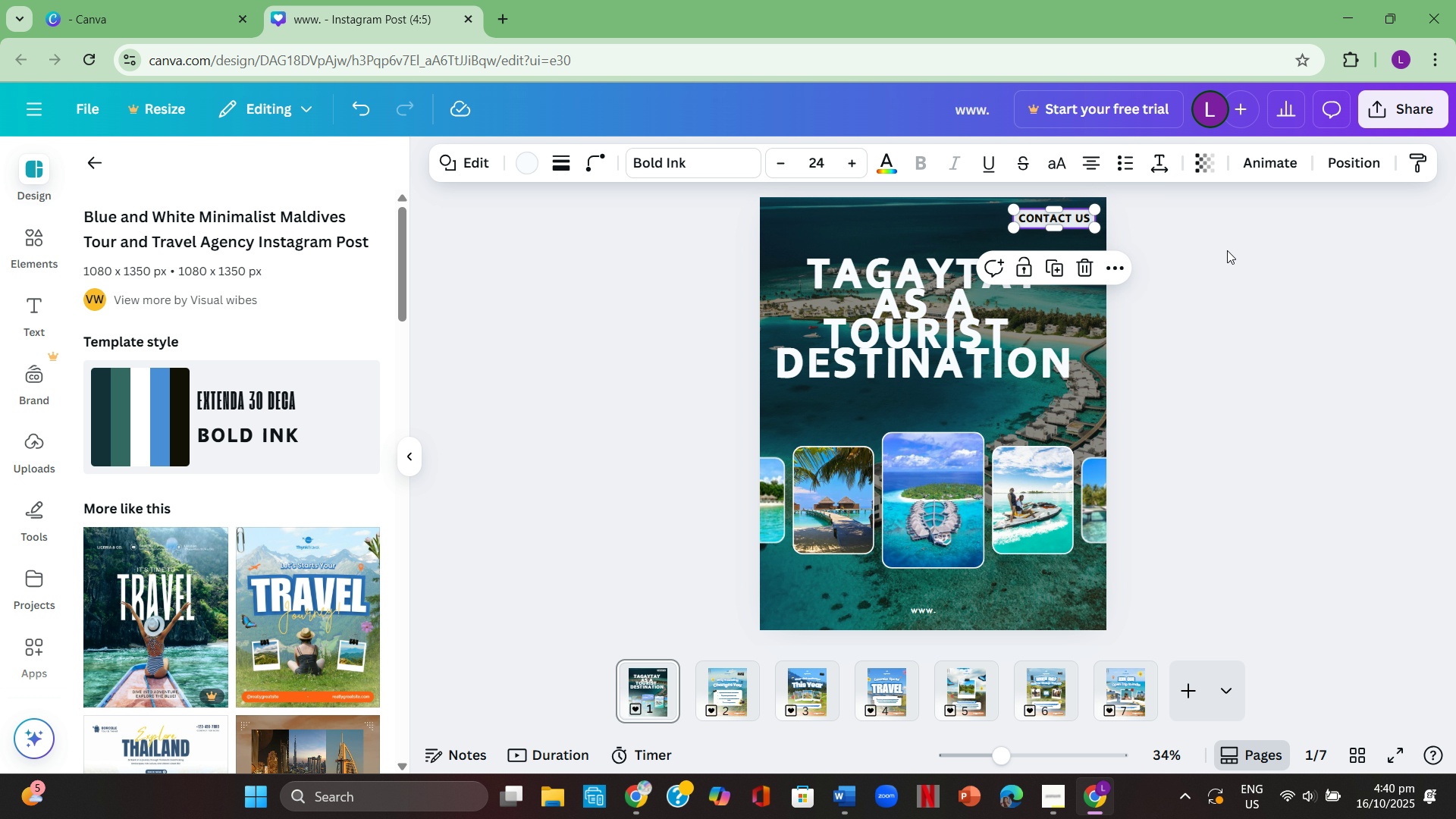 
left_click([1227, 250])
 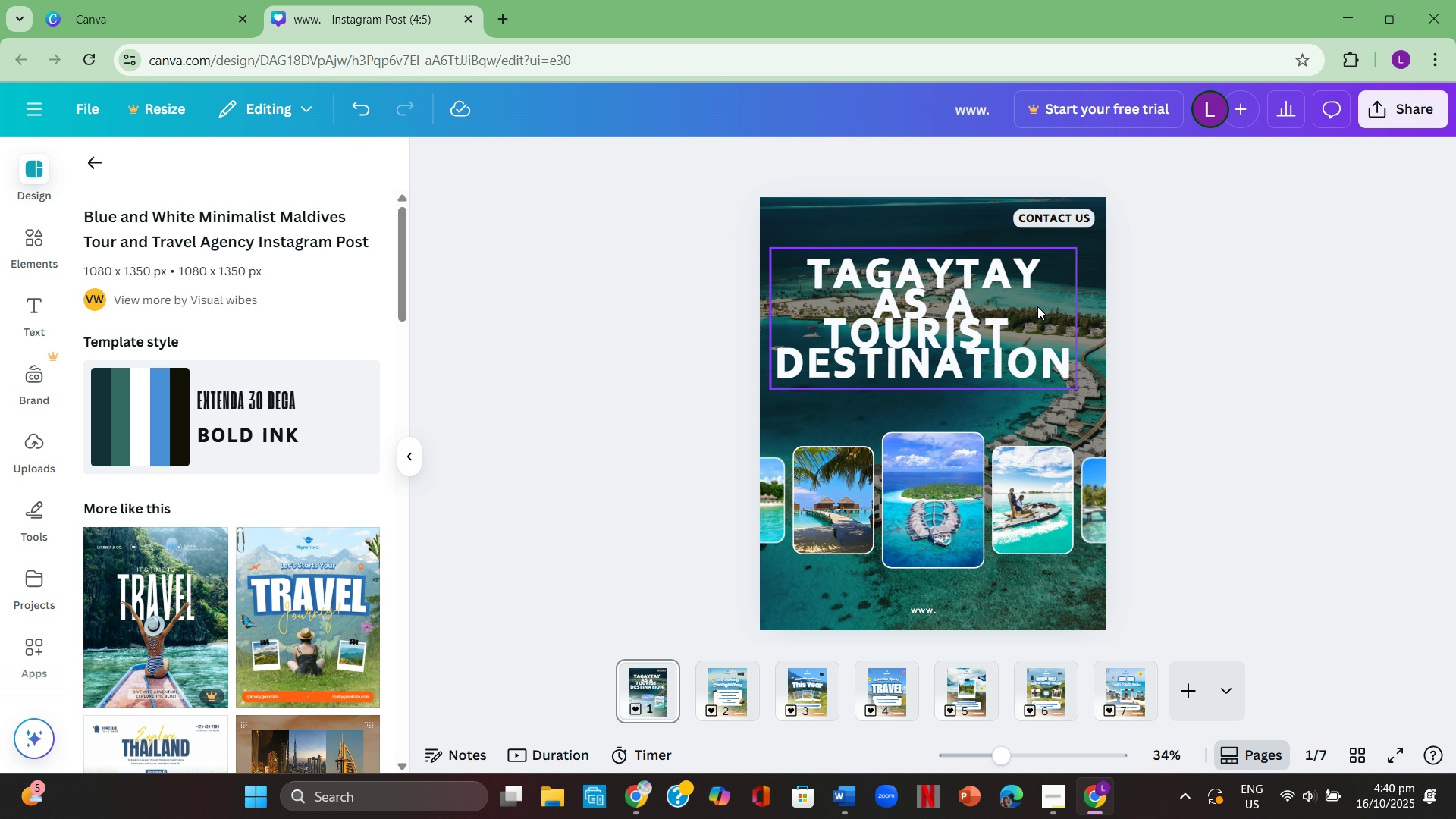 
left_click([996, 318])
 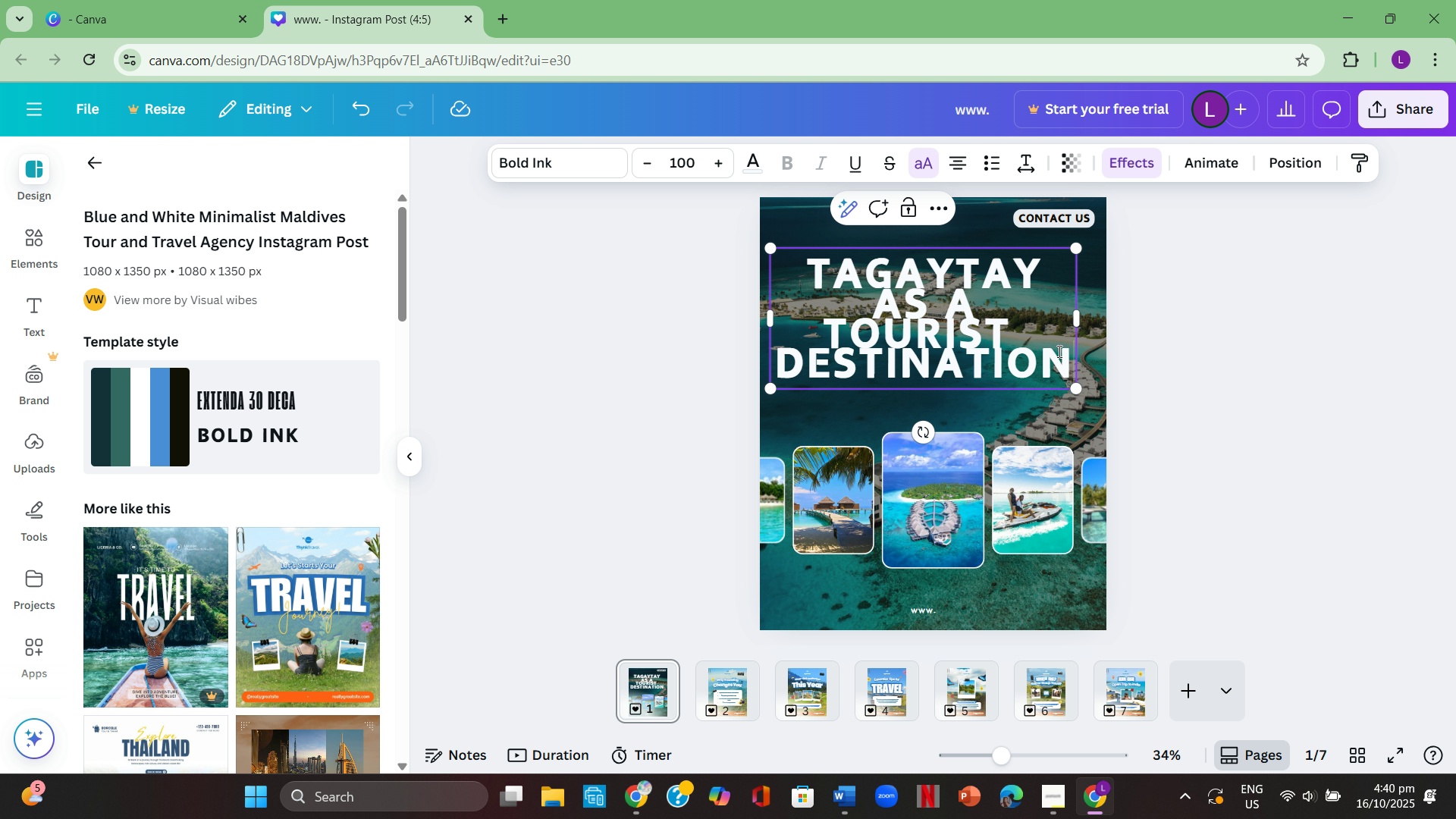 
left_click([1058, 348])
 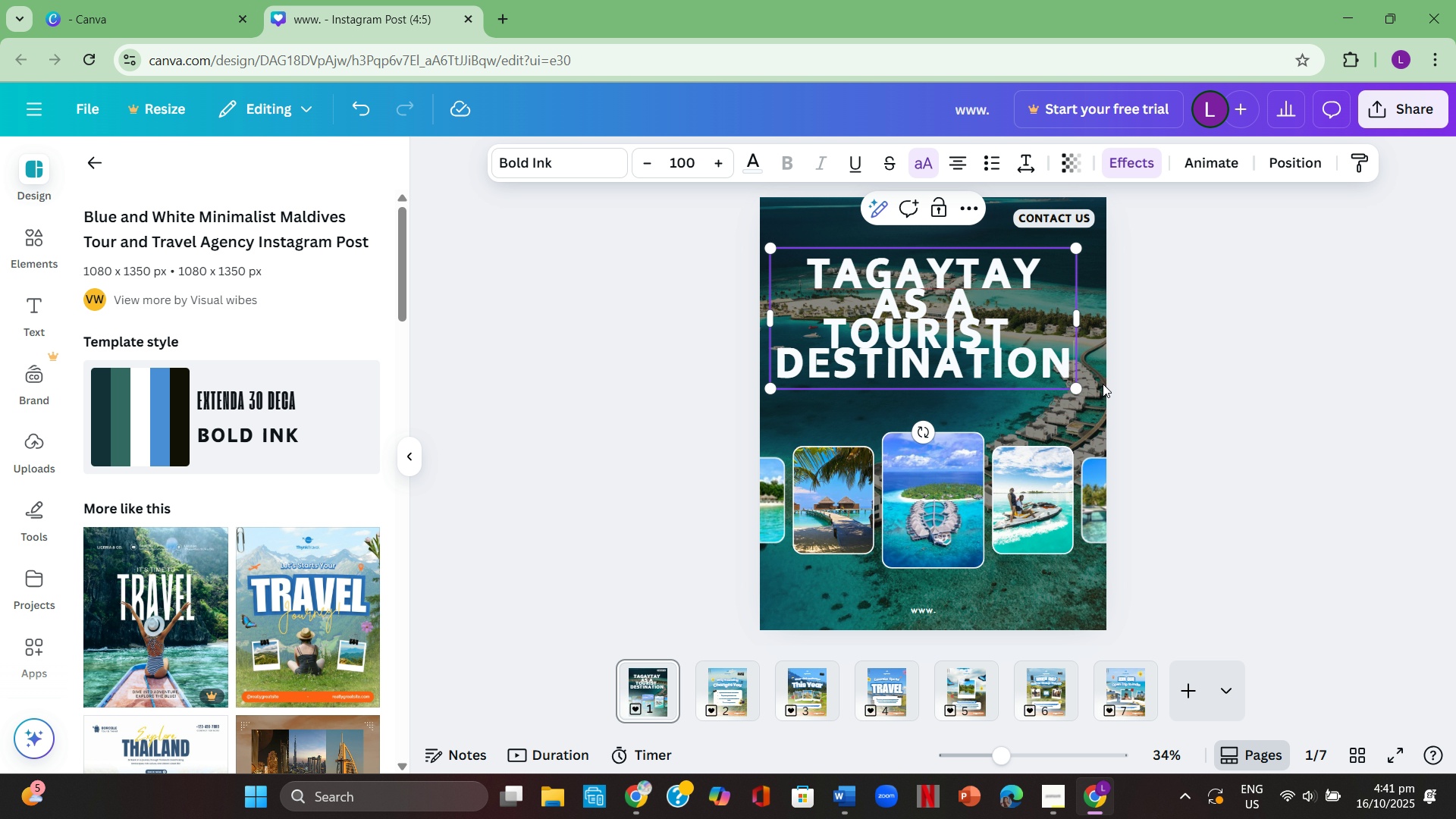 
left_click([1242, 382])
 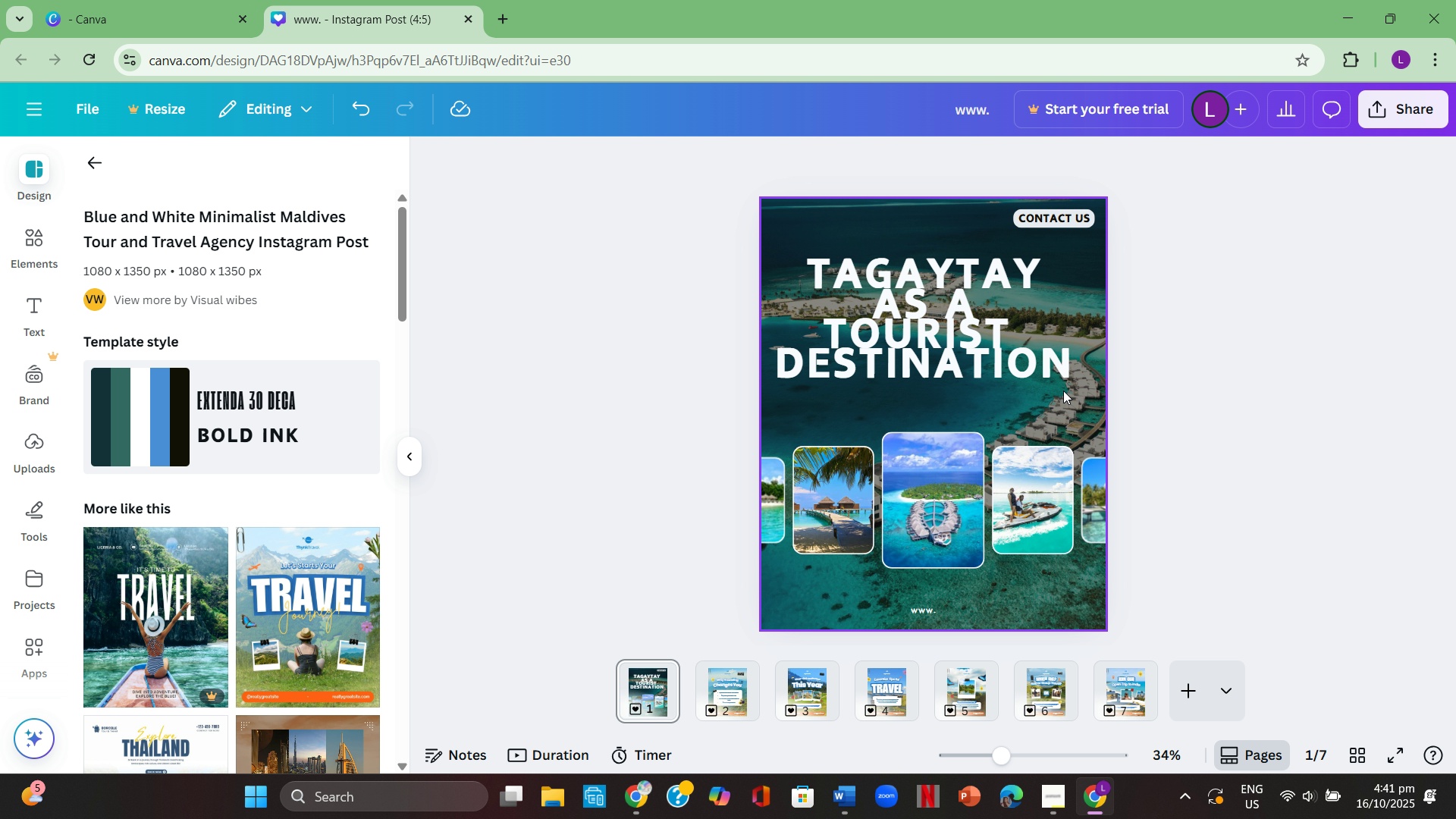 
left_click([985, 340])
 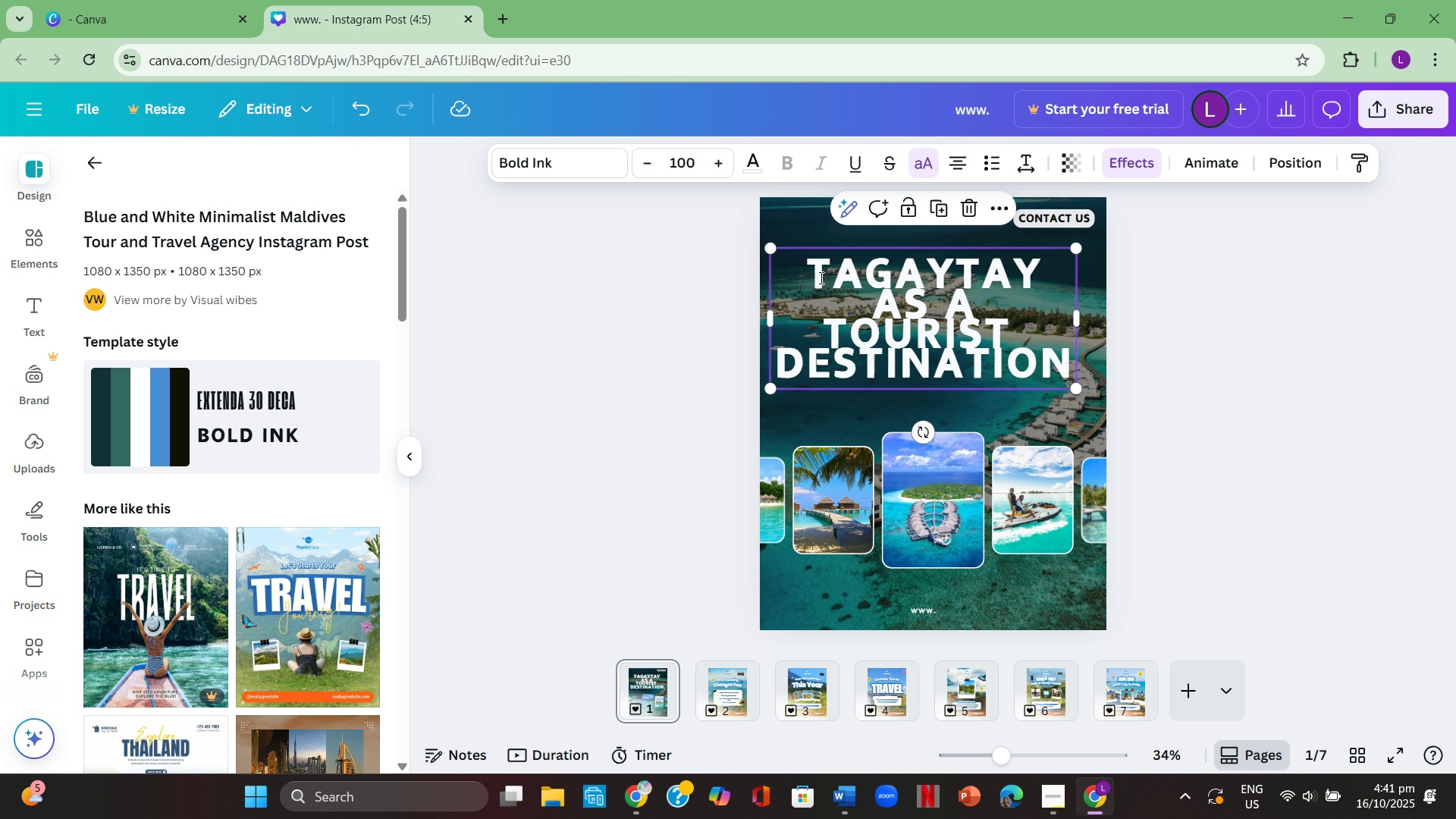 
left_click([820, 278])
 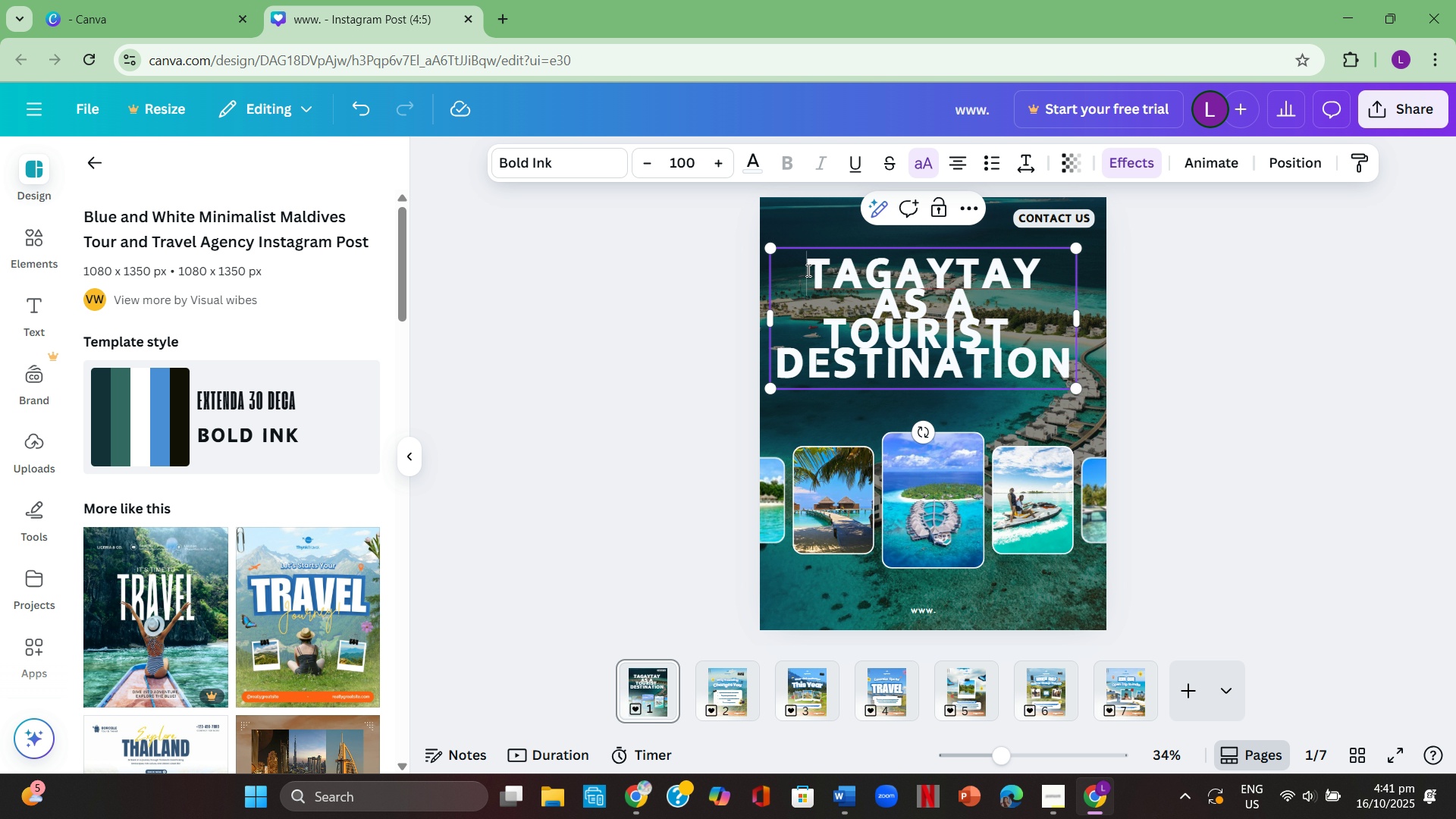 
left_click_drag(start_coordinate=[807, 270], to_coordinate=[1065, 349])
 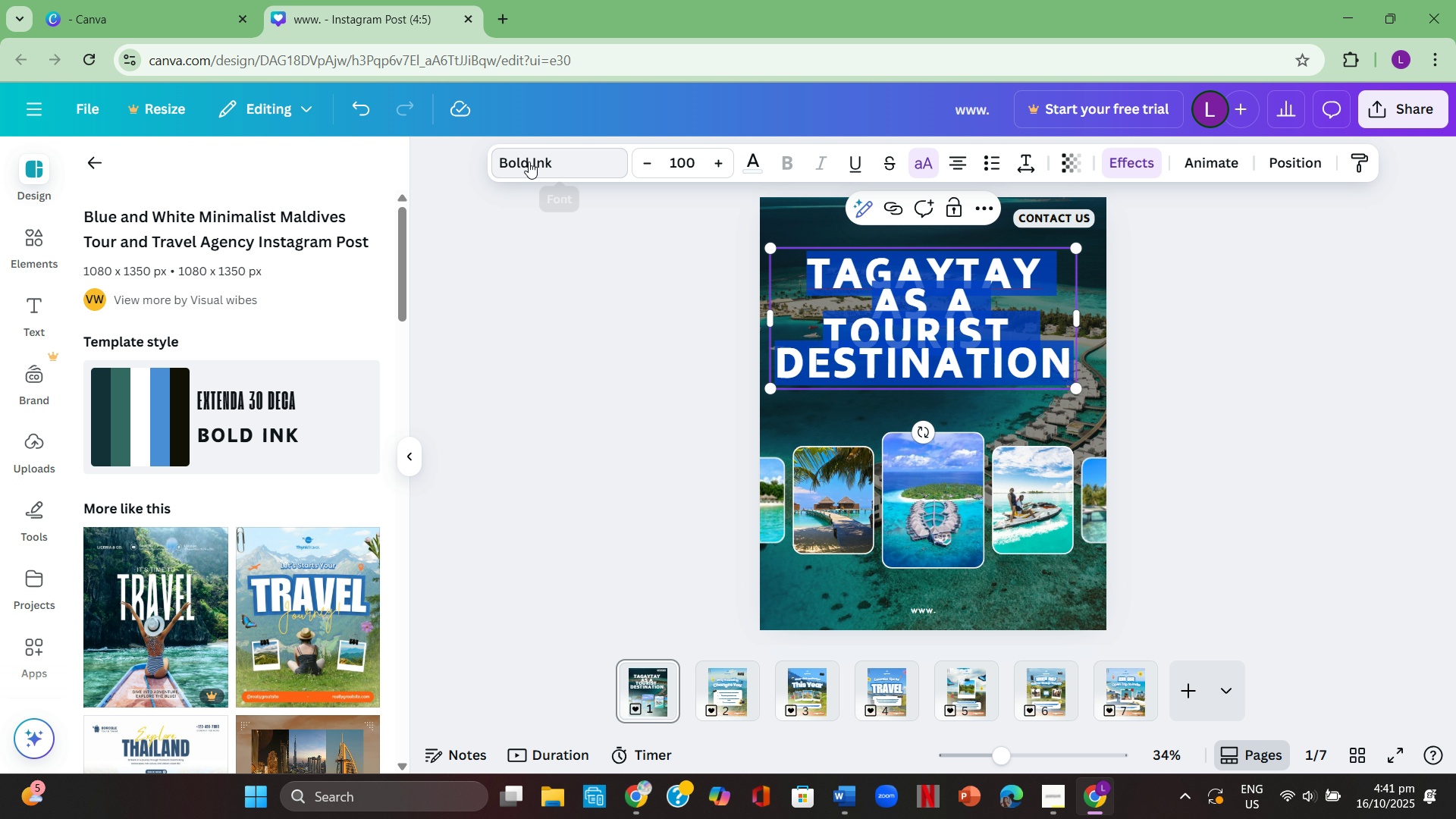 
left_click([529, 162])
 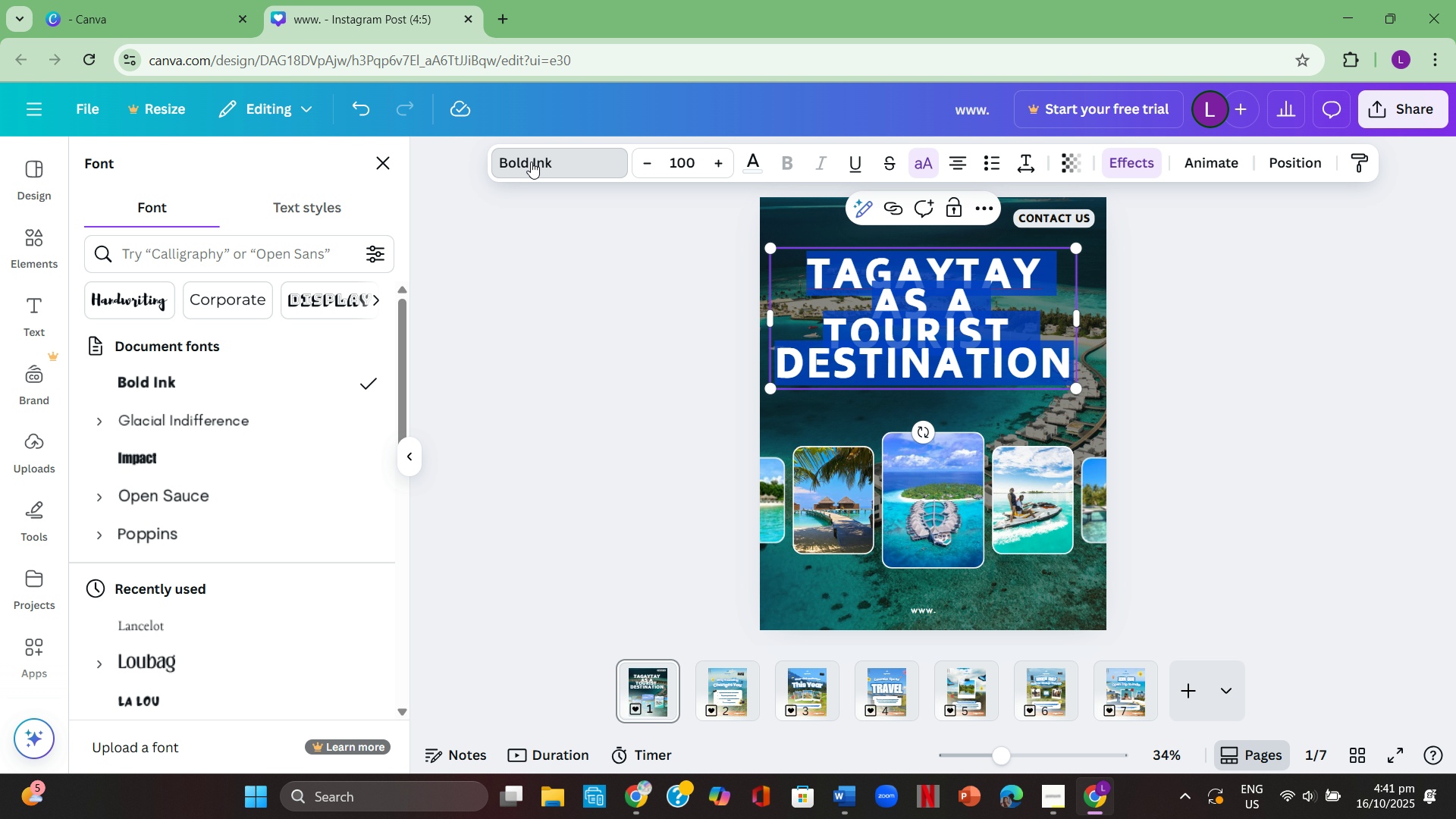 
wait(10.9)
 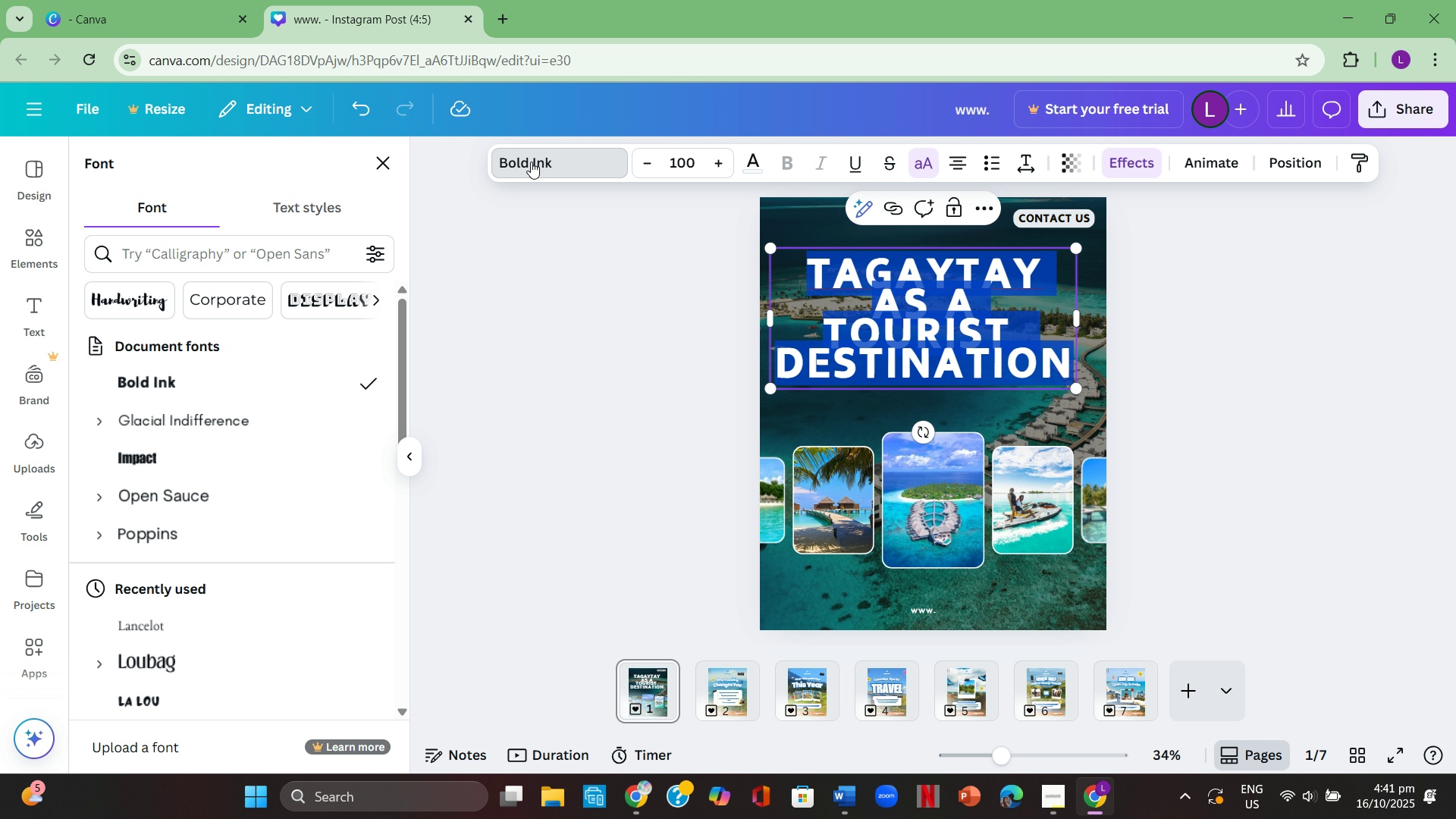 
scroll: coordinate [224, 476], scroll_direction: down, amount: 1.0
 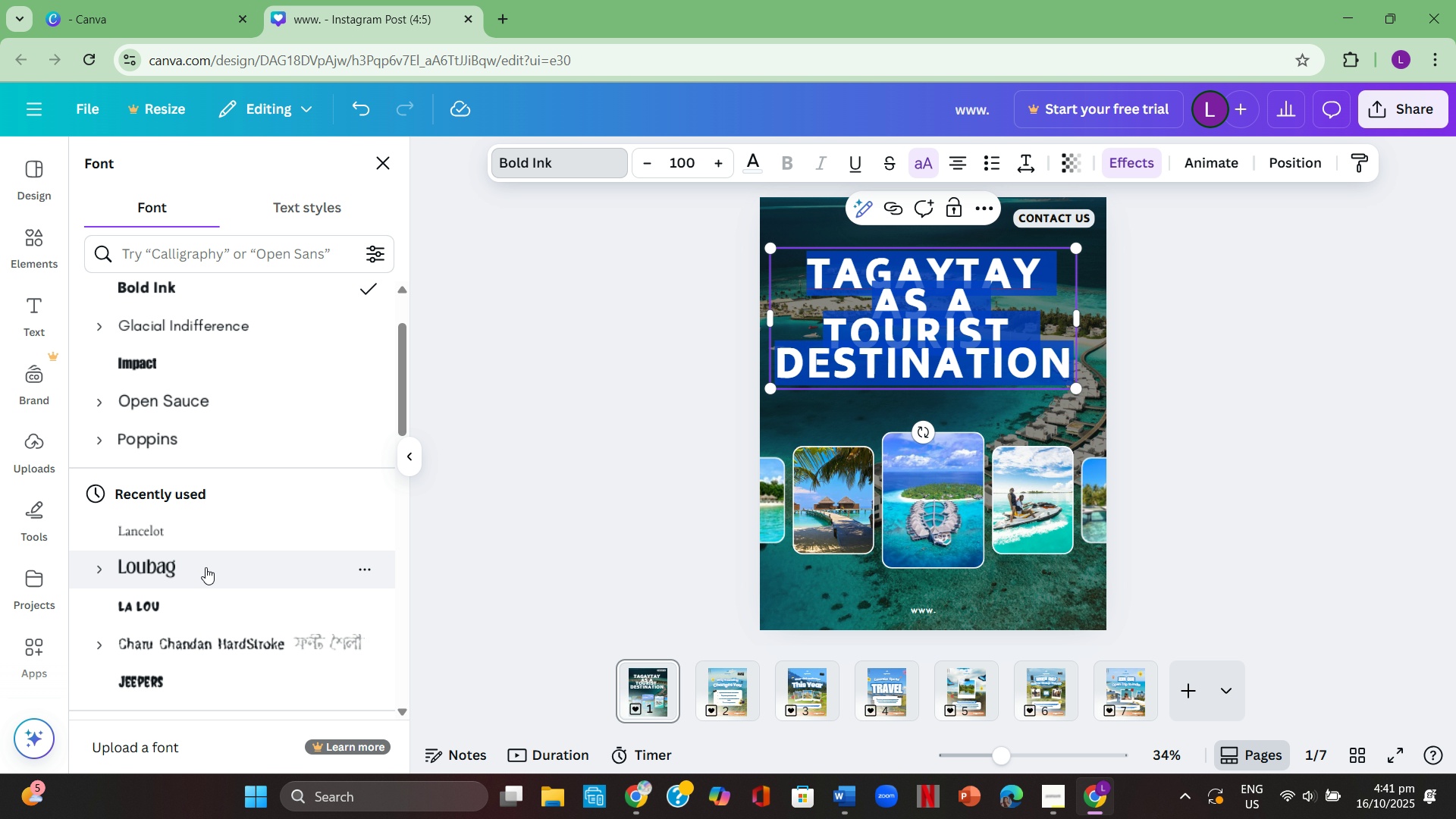 
left_click([206, 567])
 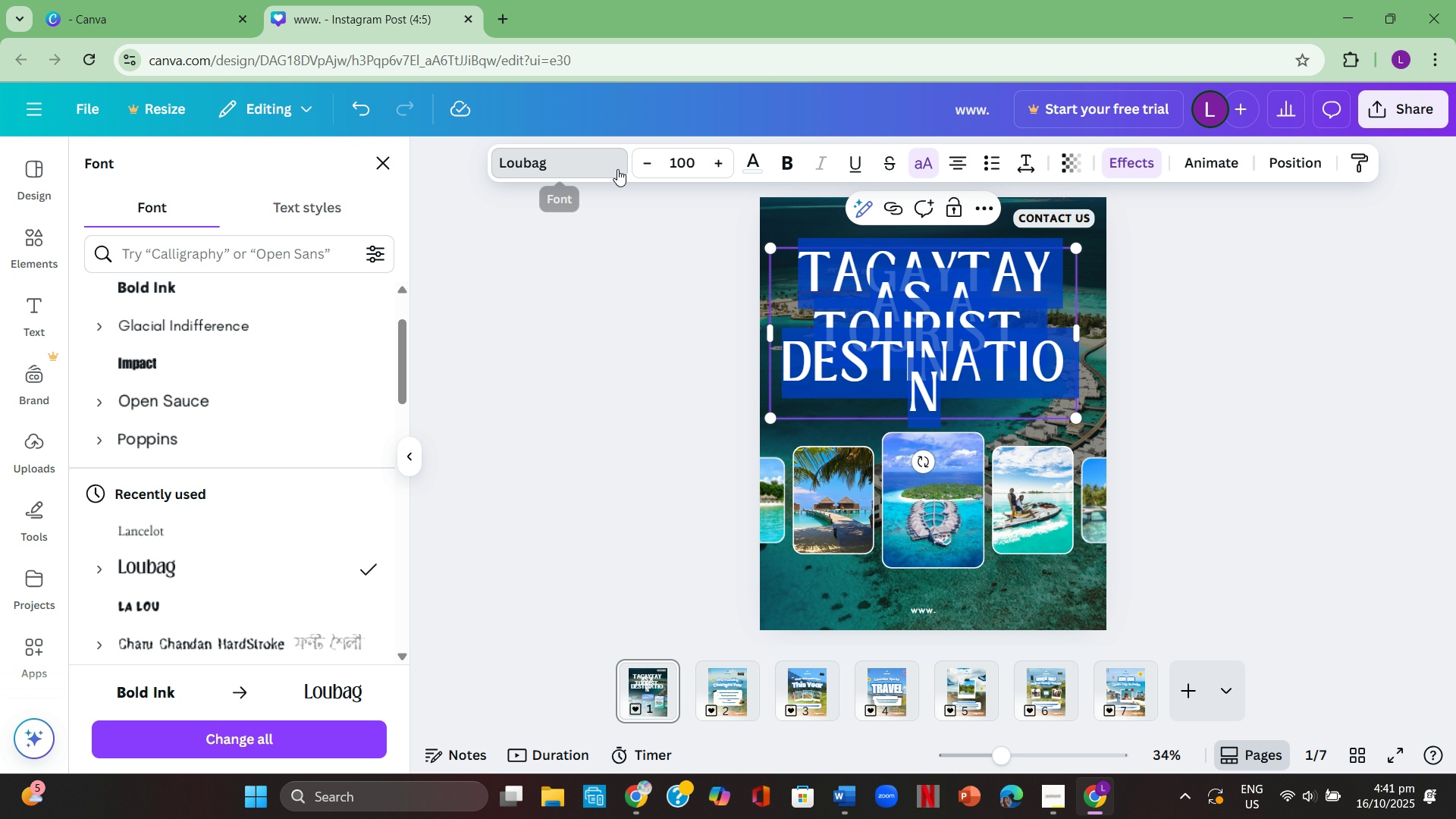 
double_click([648, 166])
 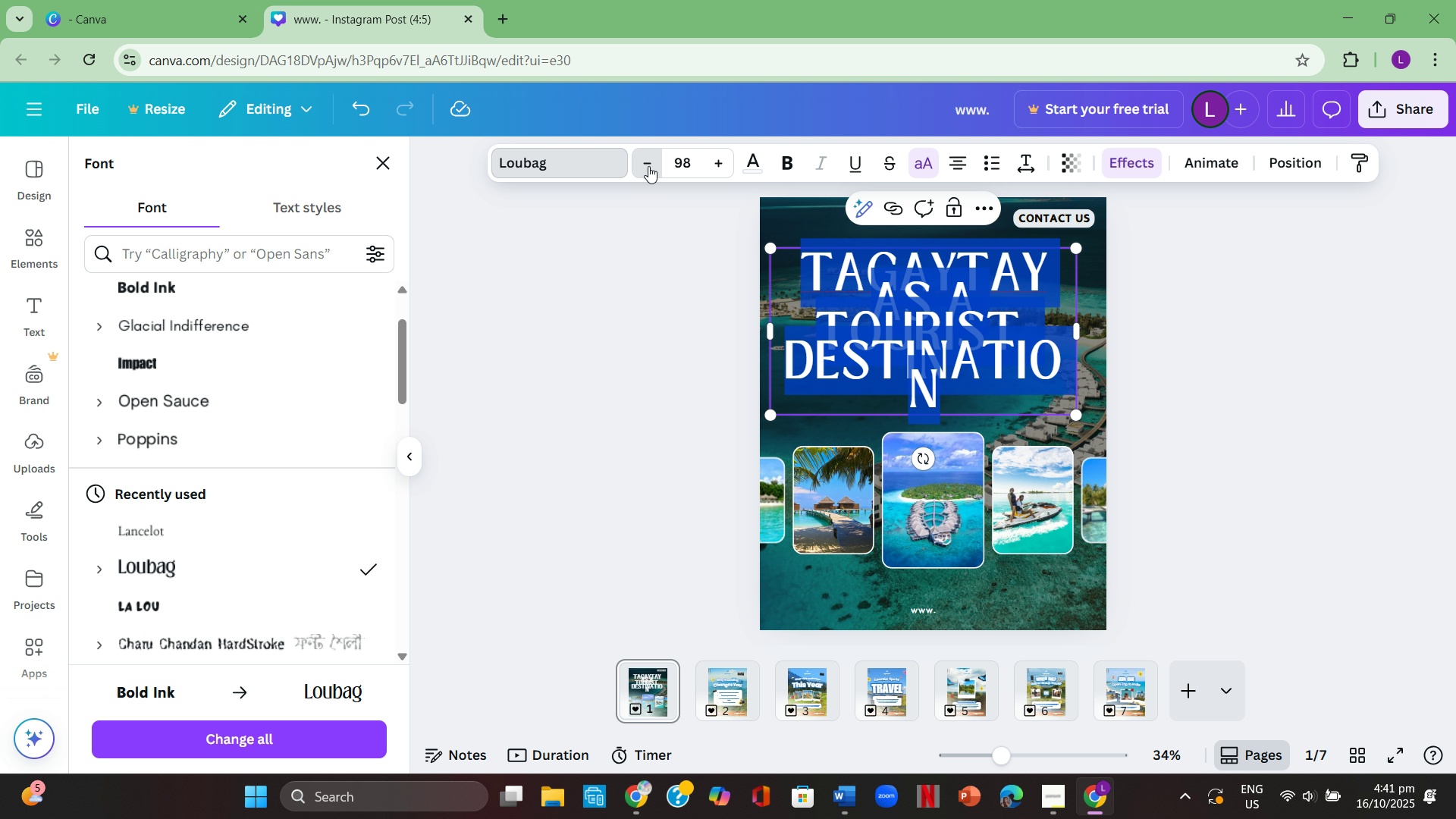 
triple_click([648, 166])
 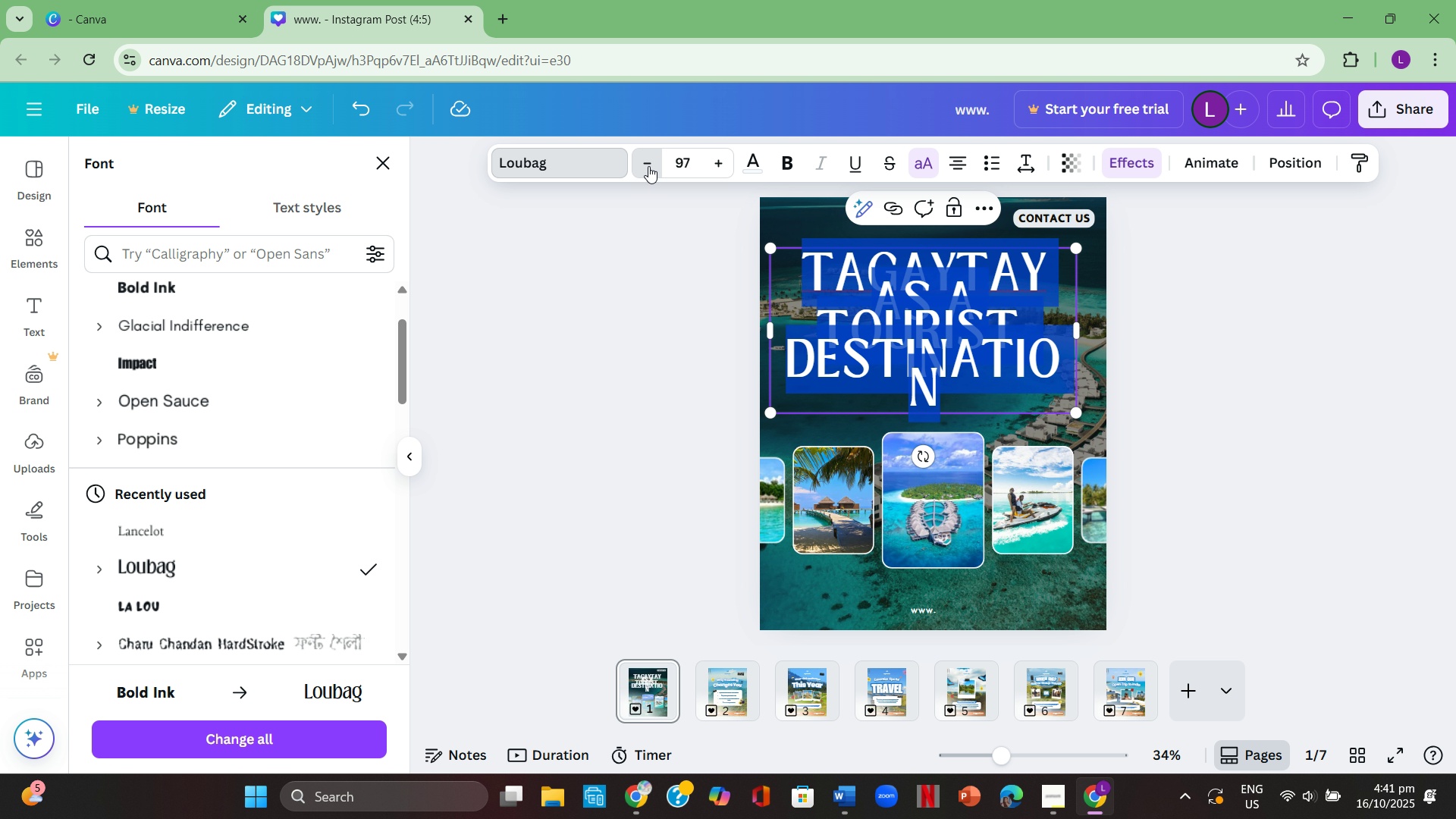 
triple_click([648, 166])
 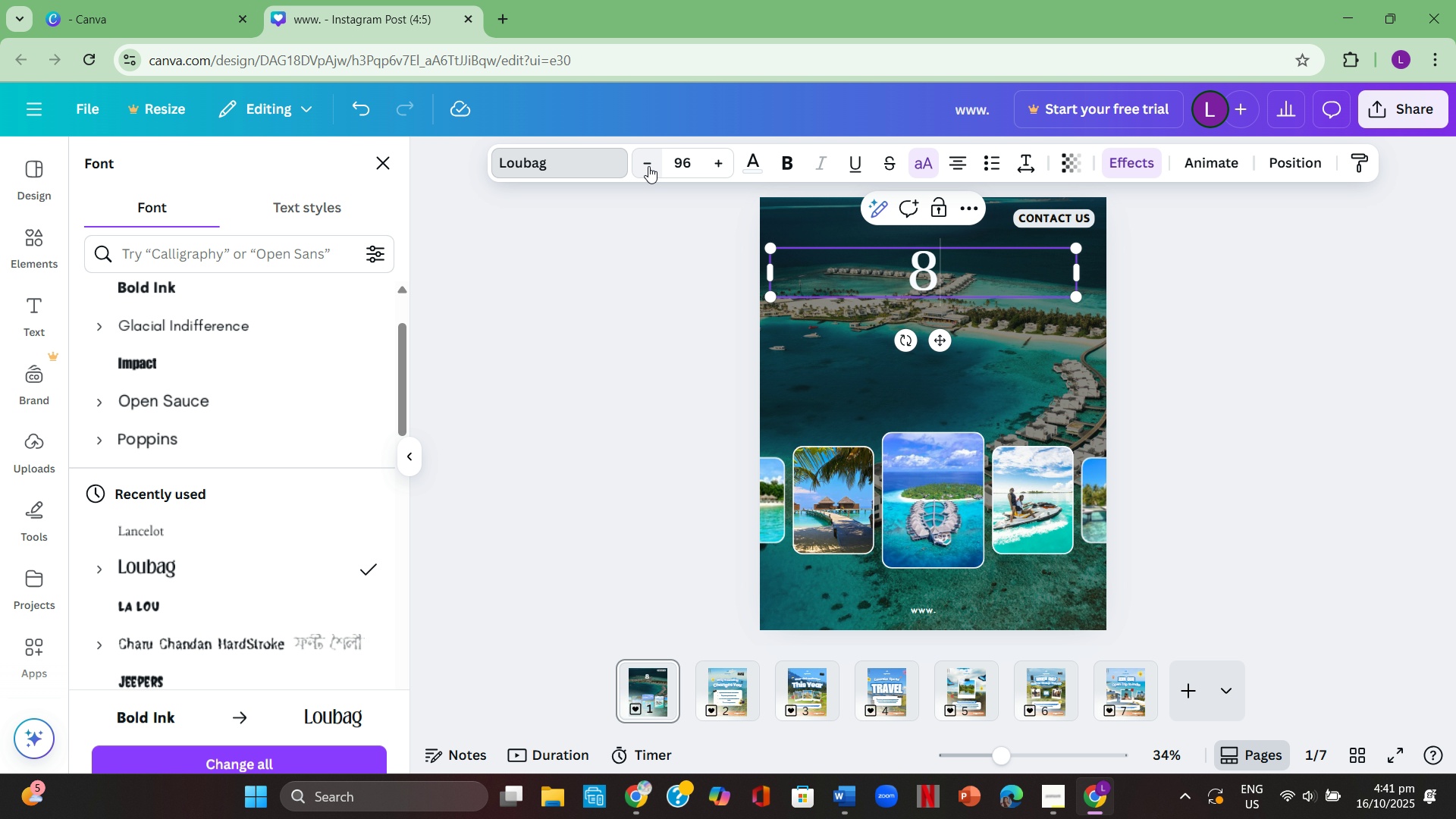 
key(Numpad8)
 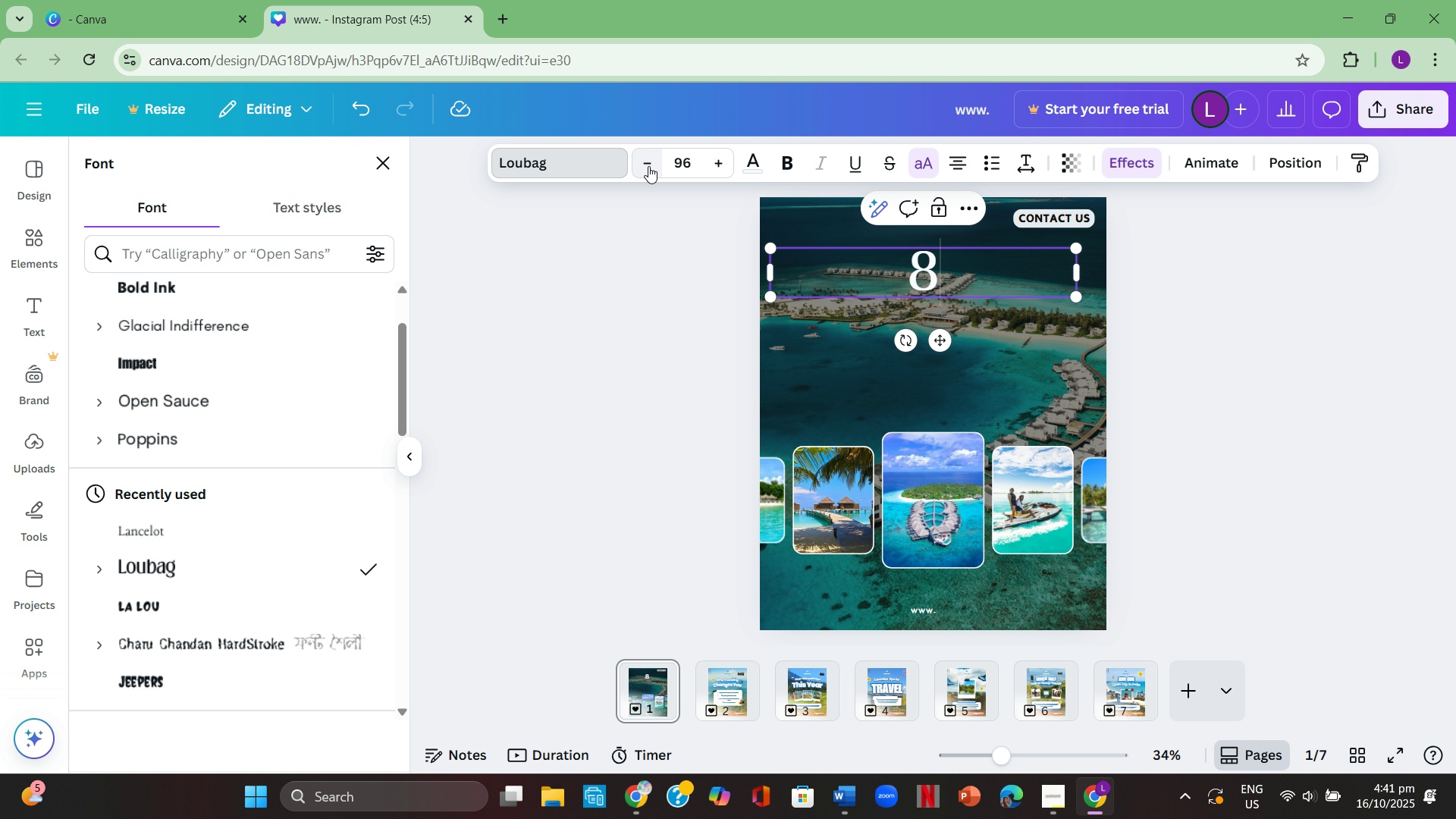 
key(Numpad5)
 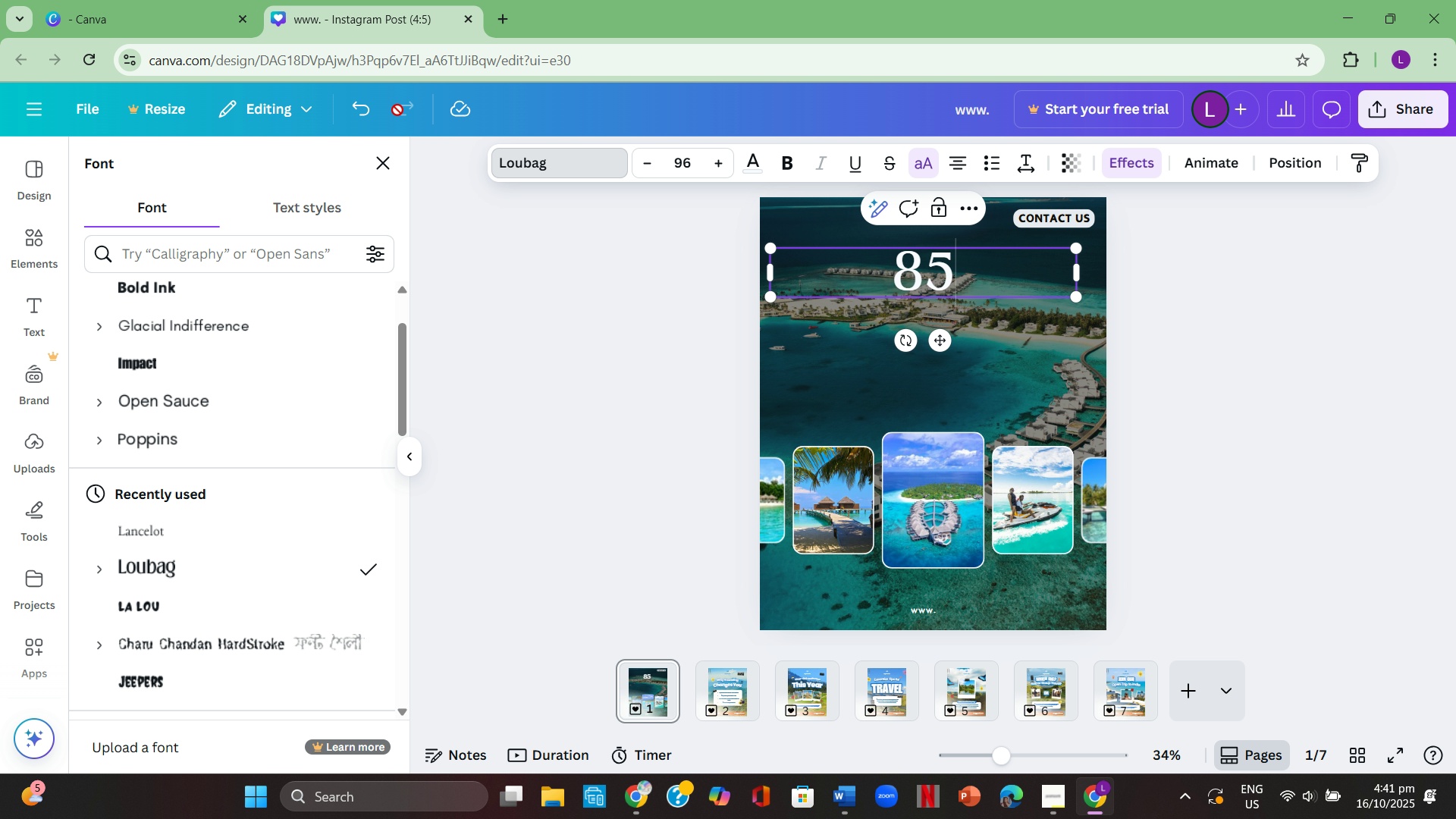 
left_click([365, 106])
 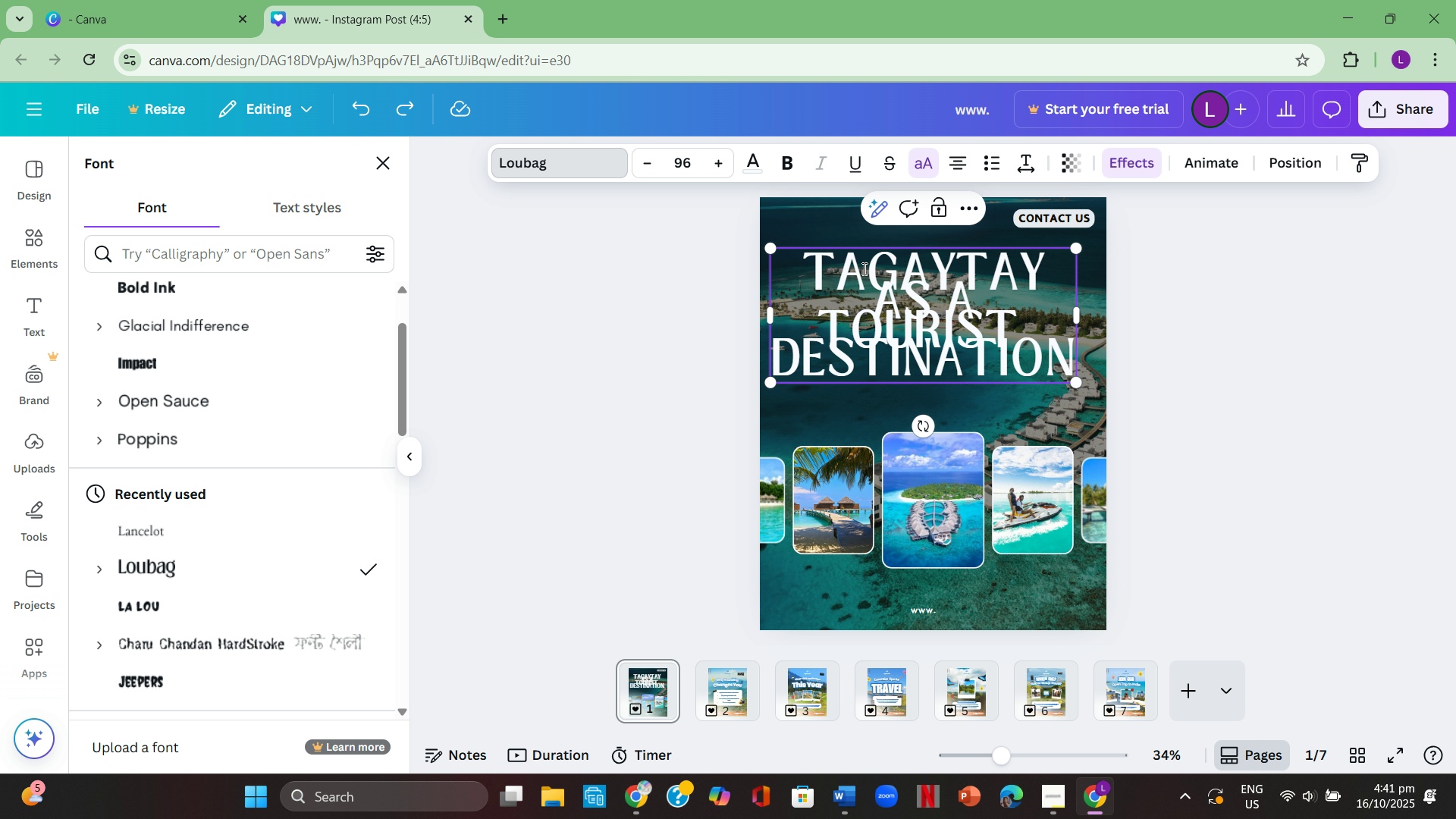 
left_click([869, 268])
 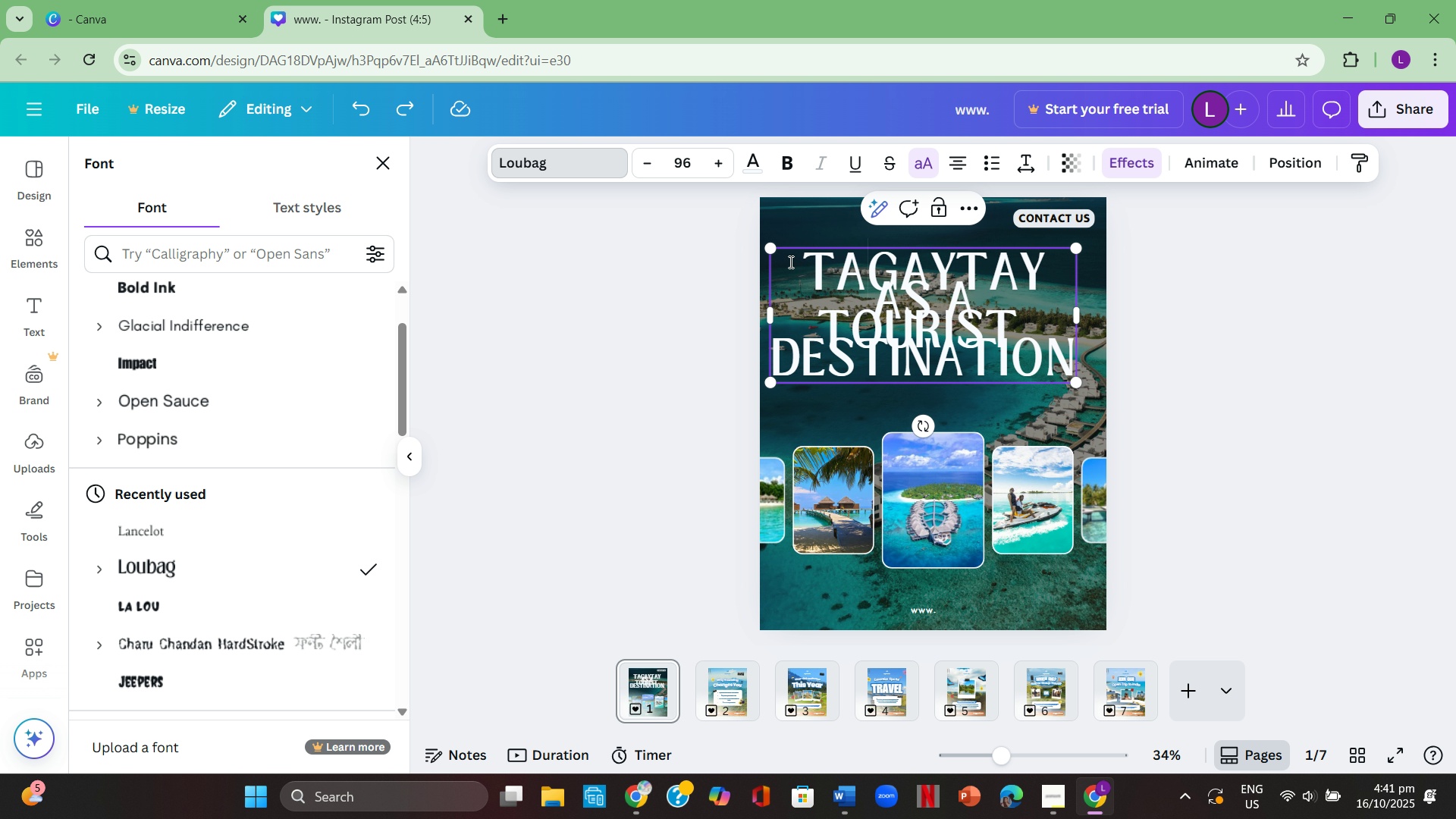 
left_click_drag(start_coordinate=[788, 262], to_coordinate=[1065, 361])
 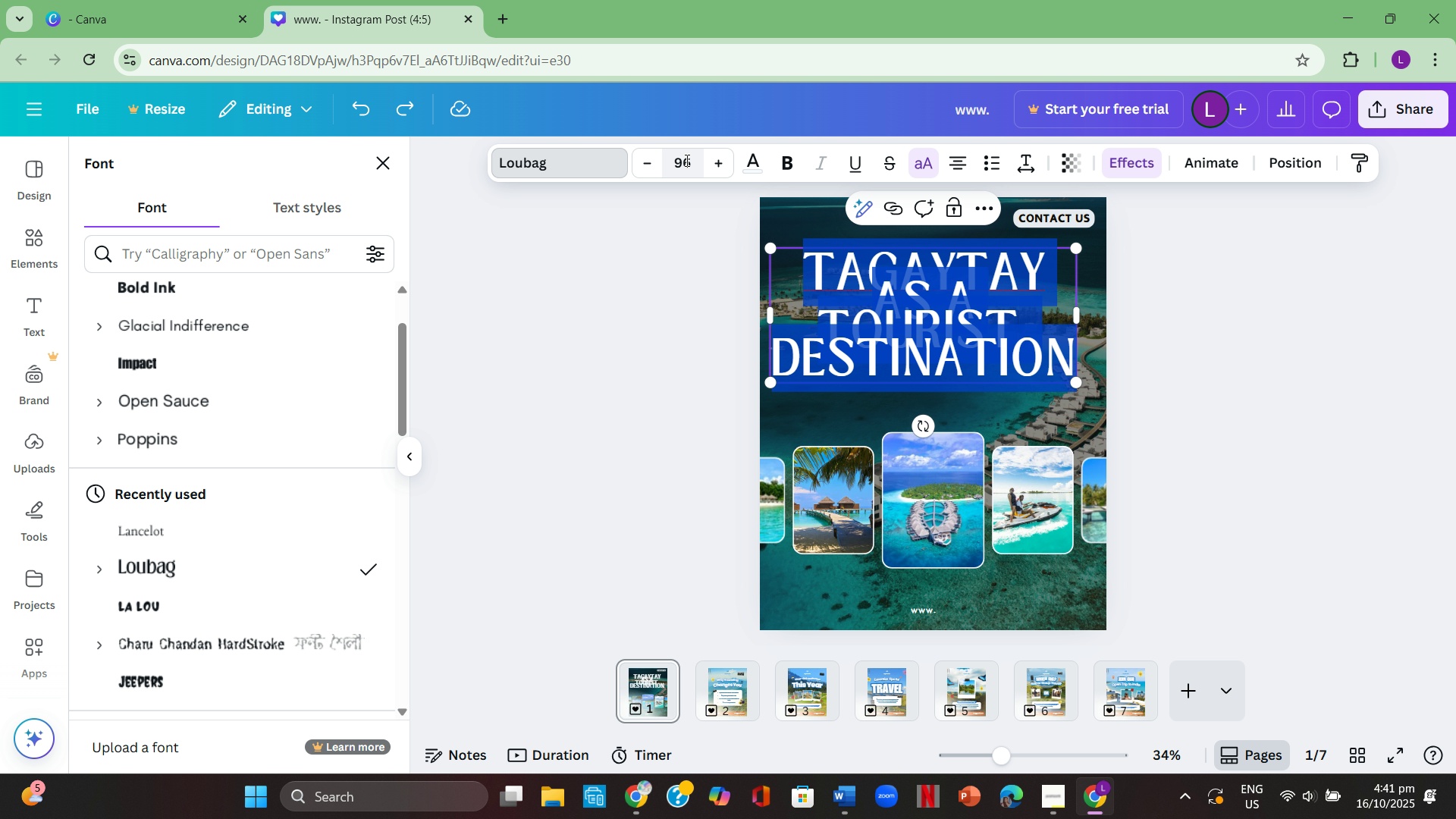 
left_click([686, 160])
 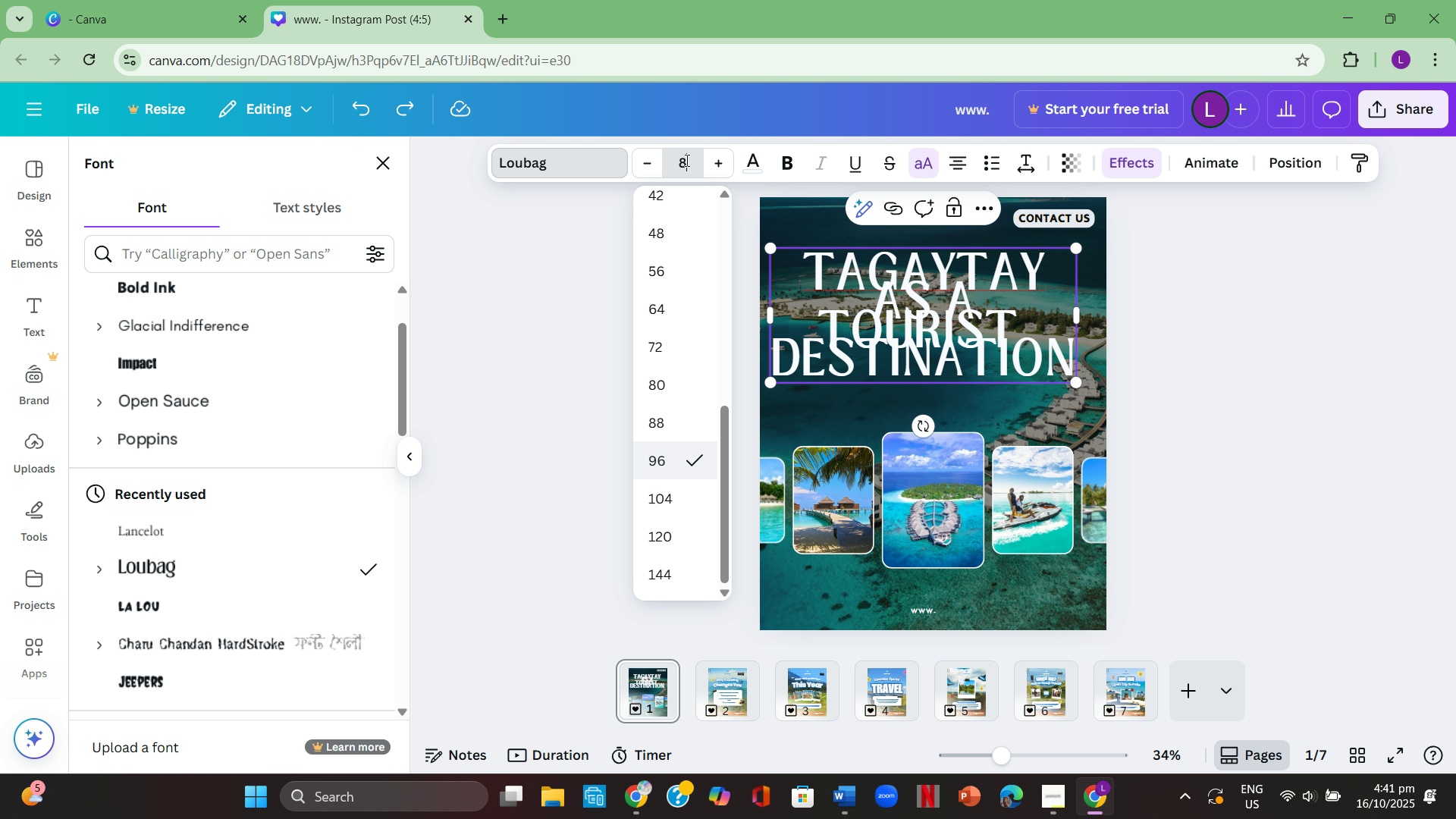 
key(Numpad8)
 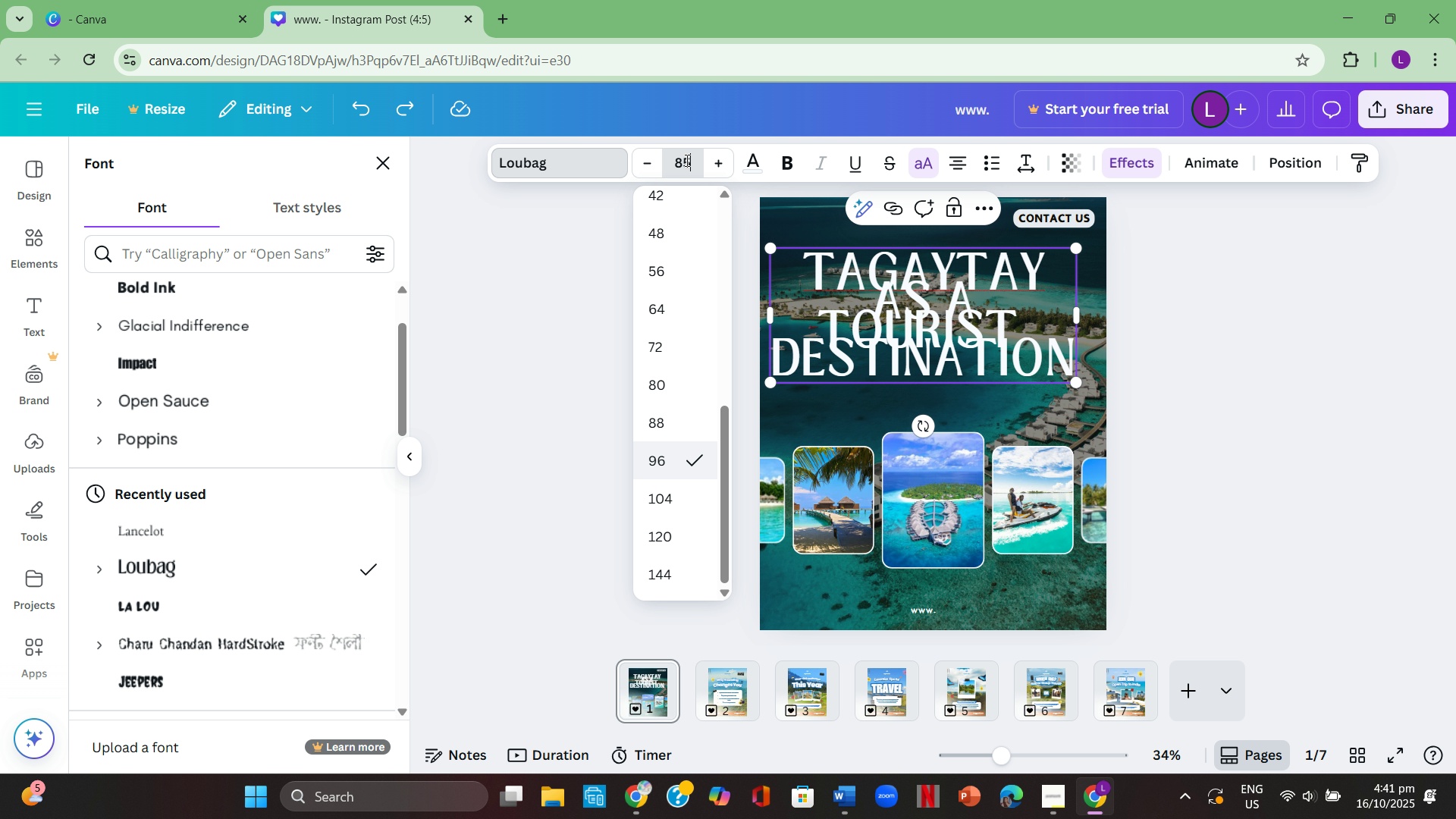 
key(Numpad5)
 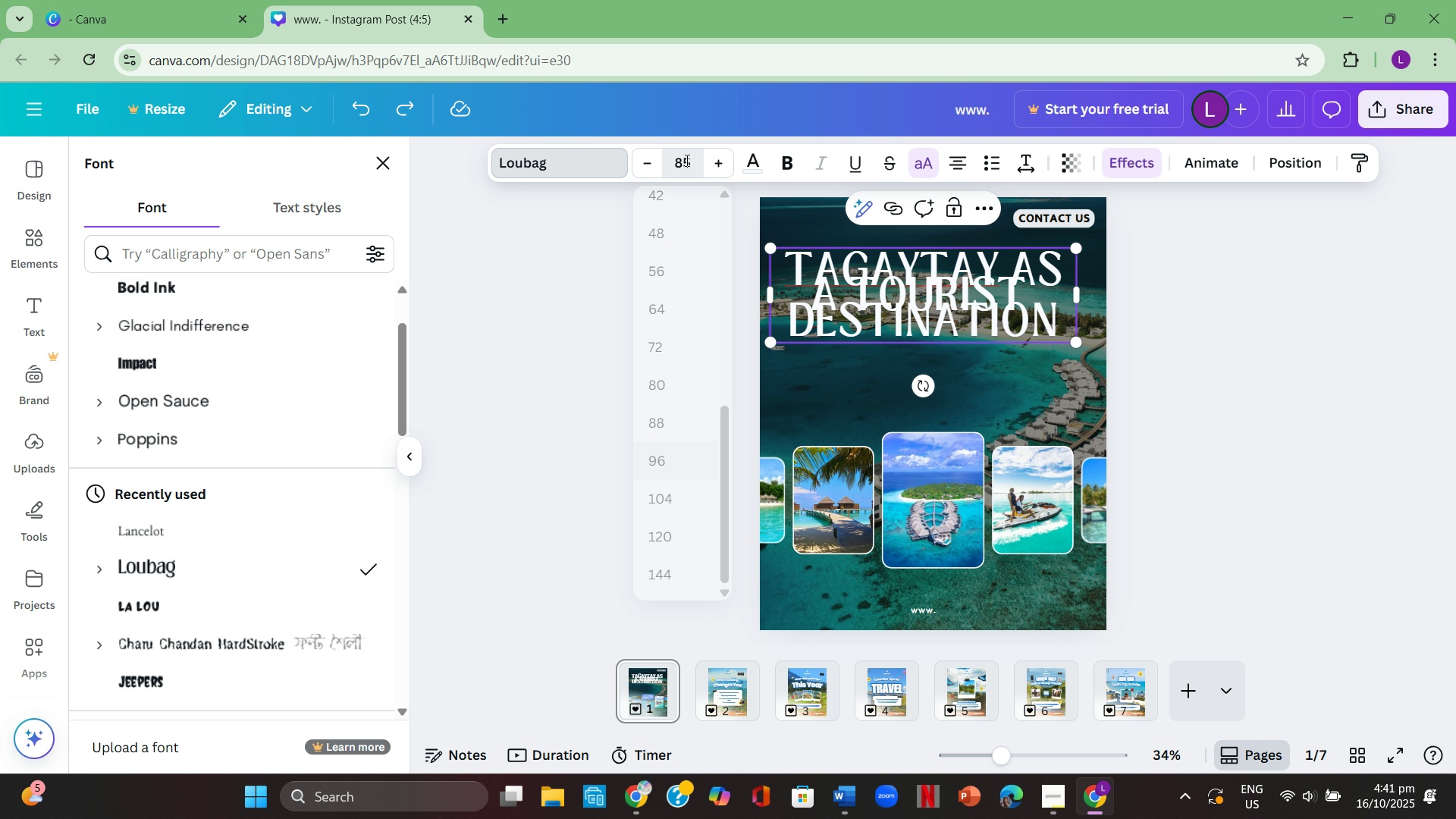 
key(Enter)
 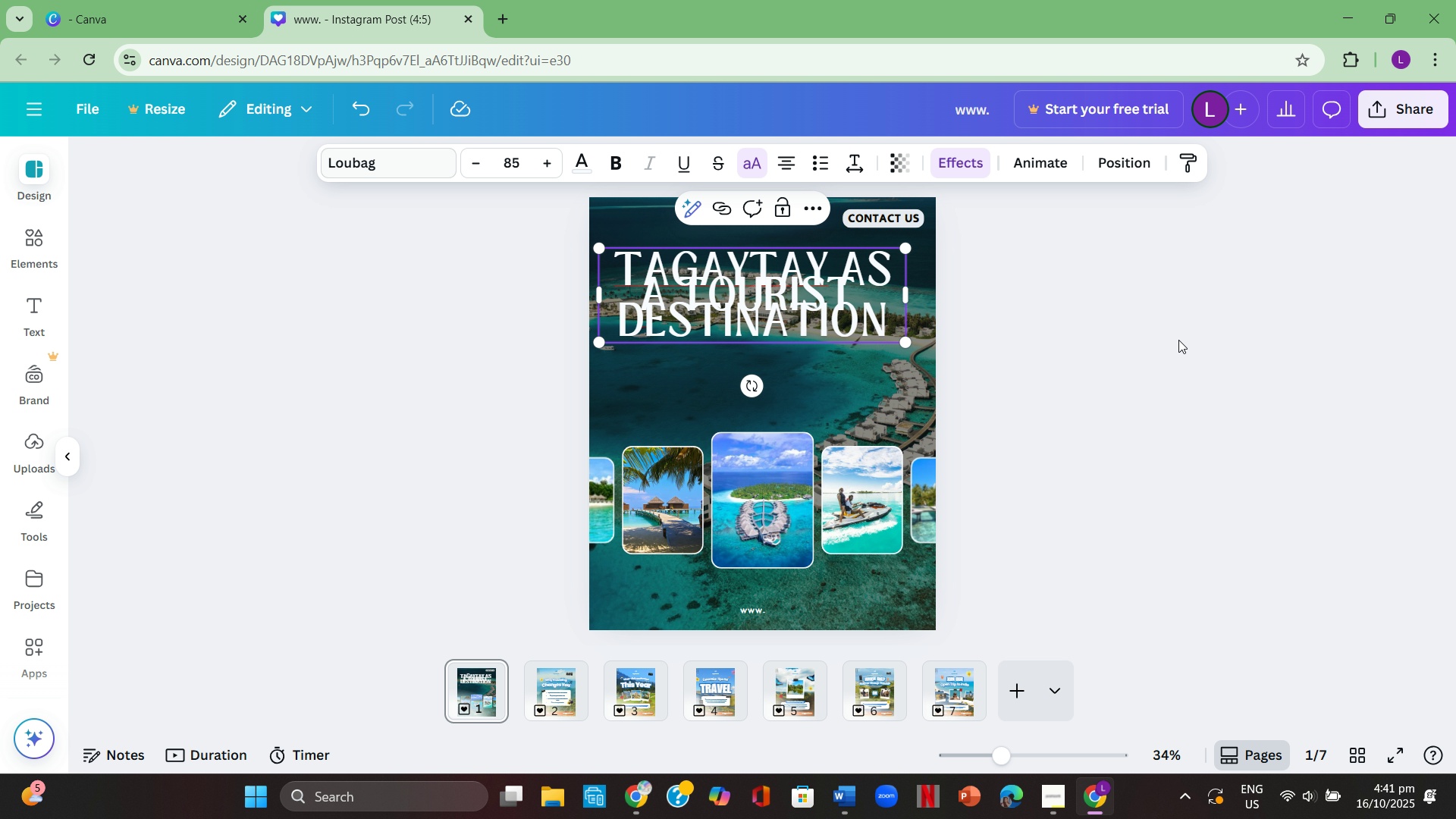 
left_click([1061, 281])
 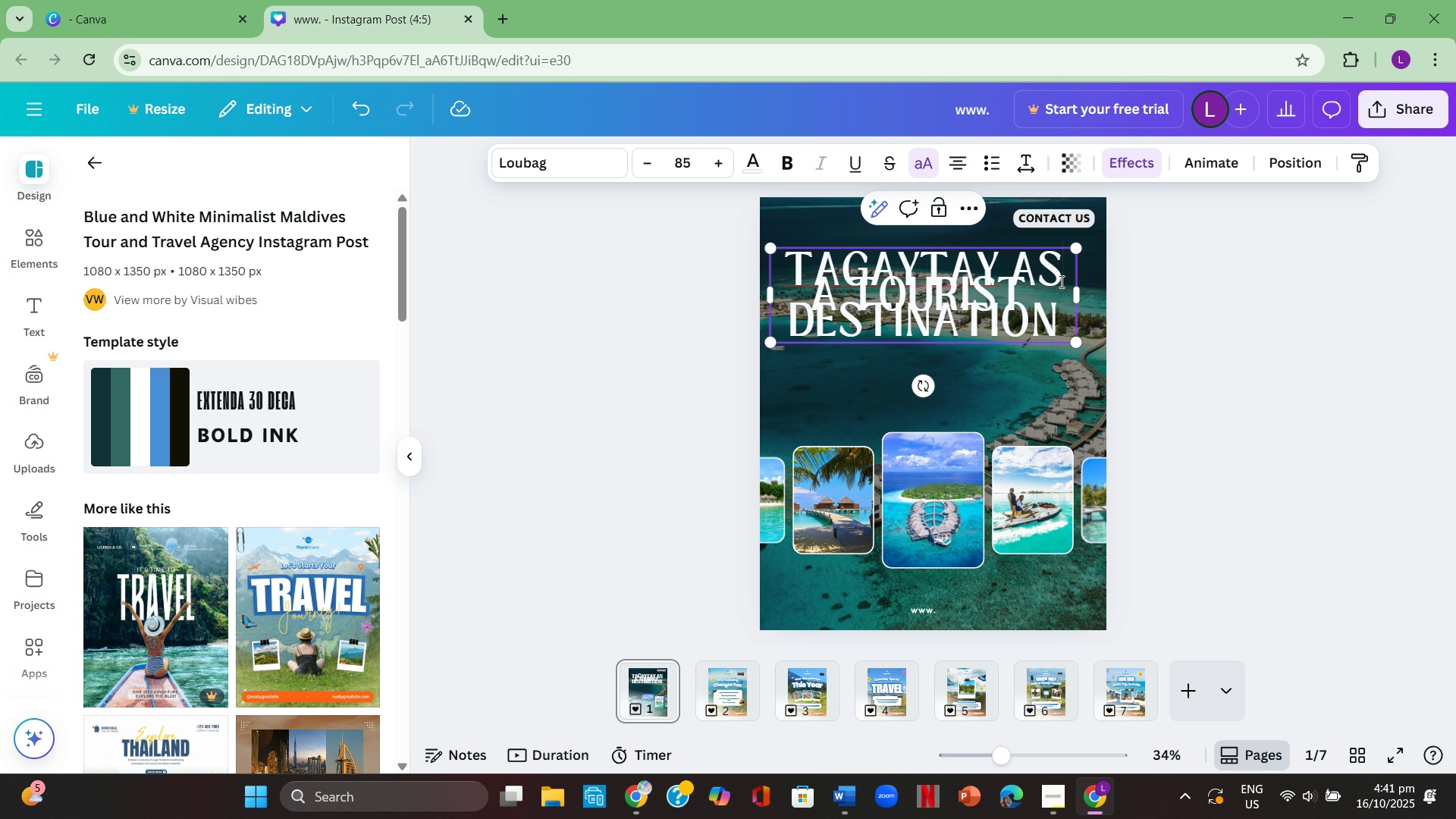 
key(Enter)
 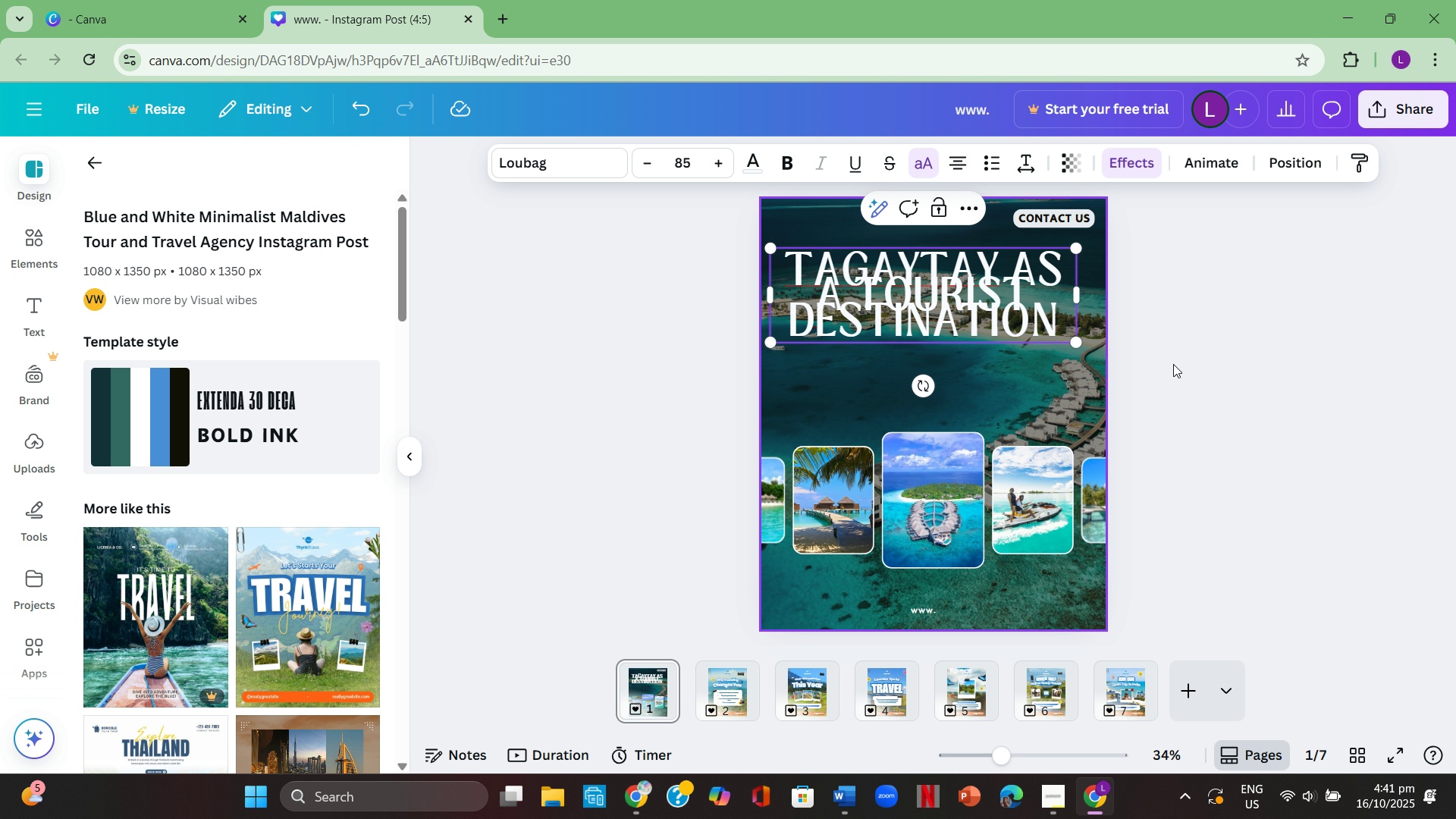 
left_click([1229, 356])
 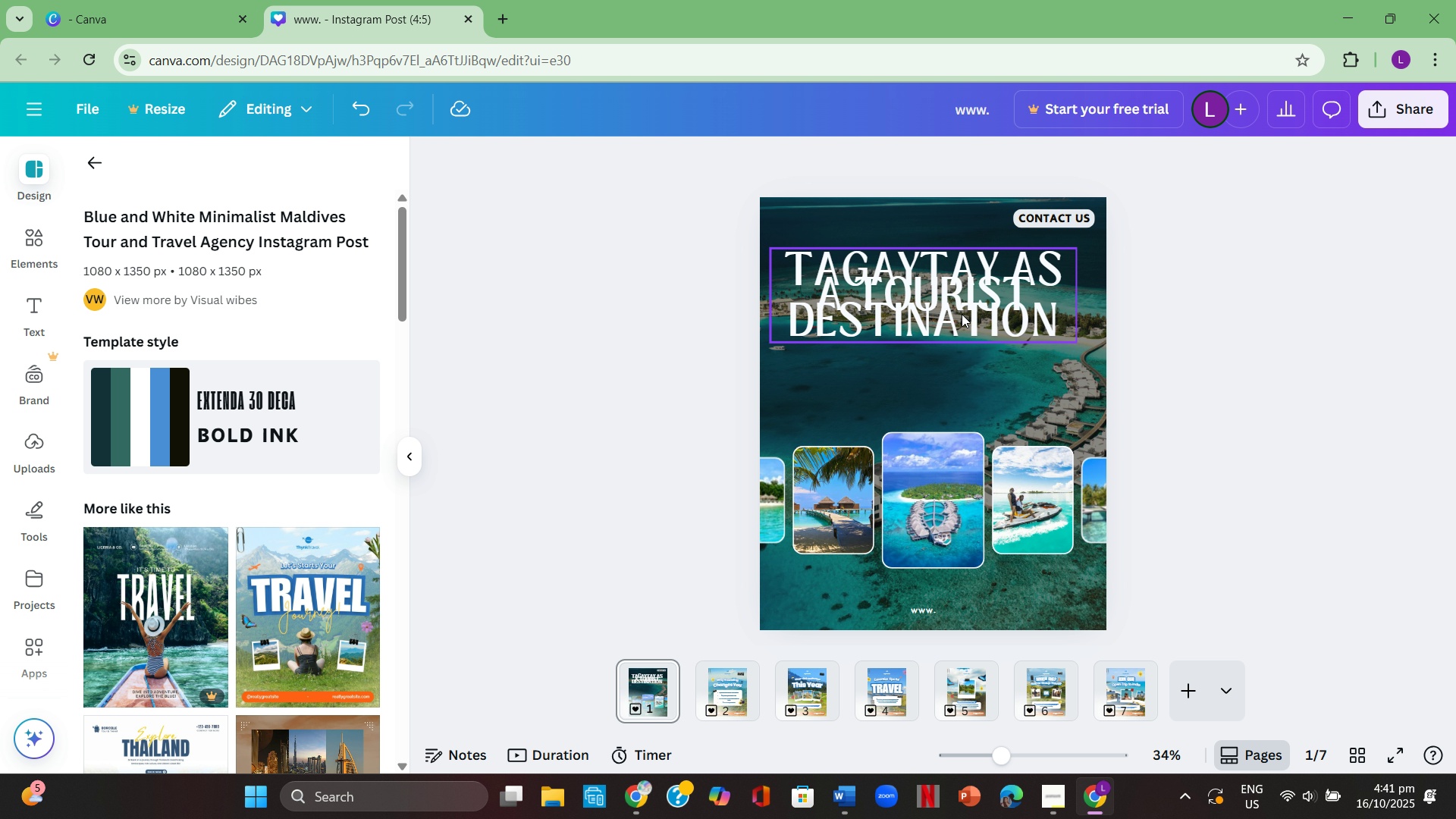 
left_click([962, 314])
 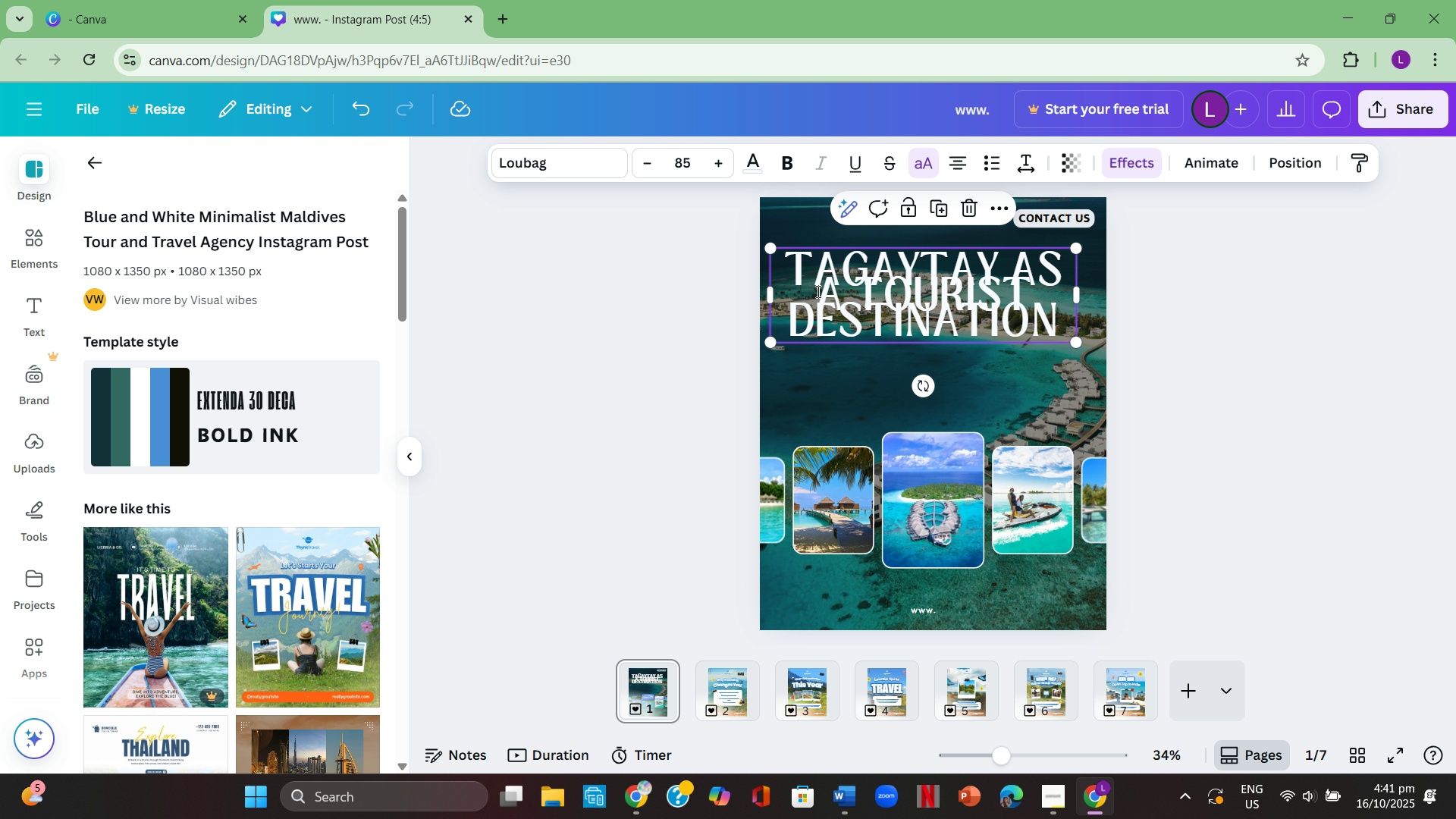 
left_click([817, 291])
 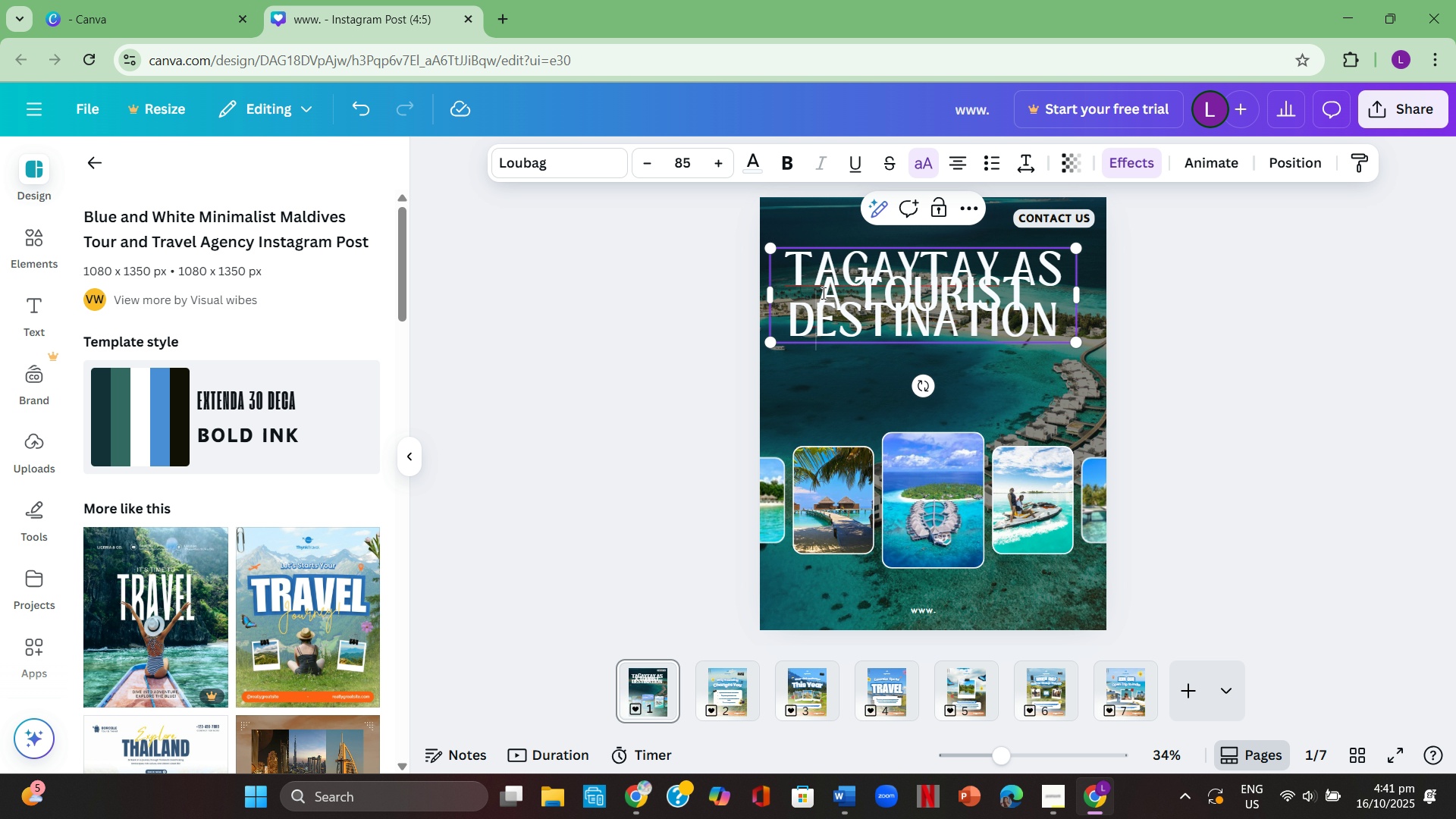 
left_click_drag(start_coordinate=[821, 293], to_coordinate=[1049, 316])
 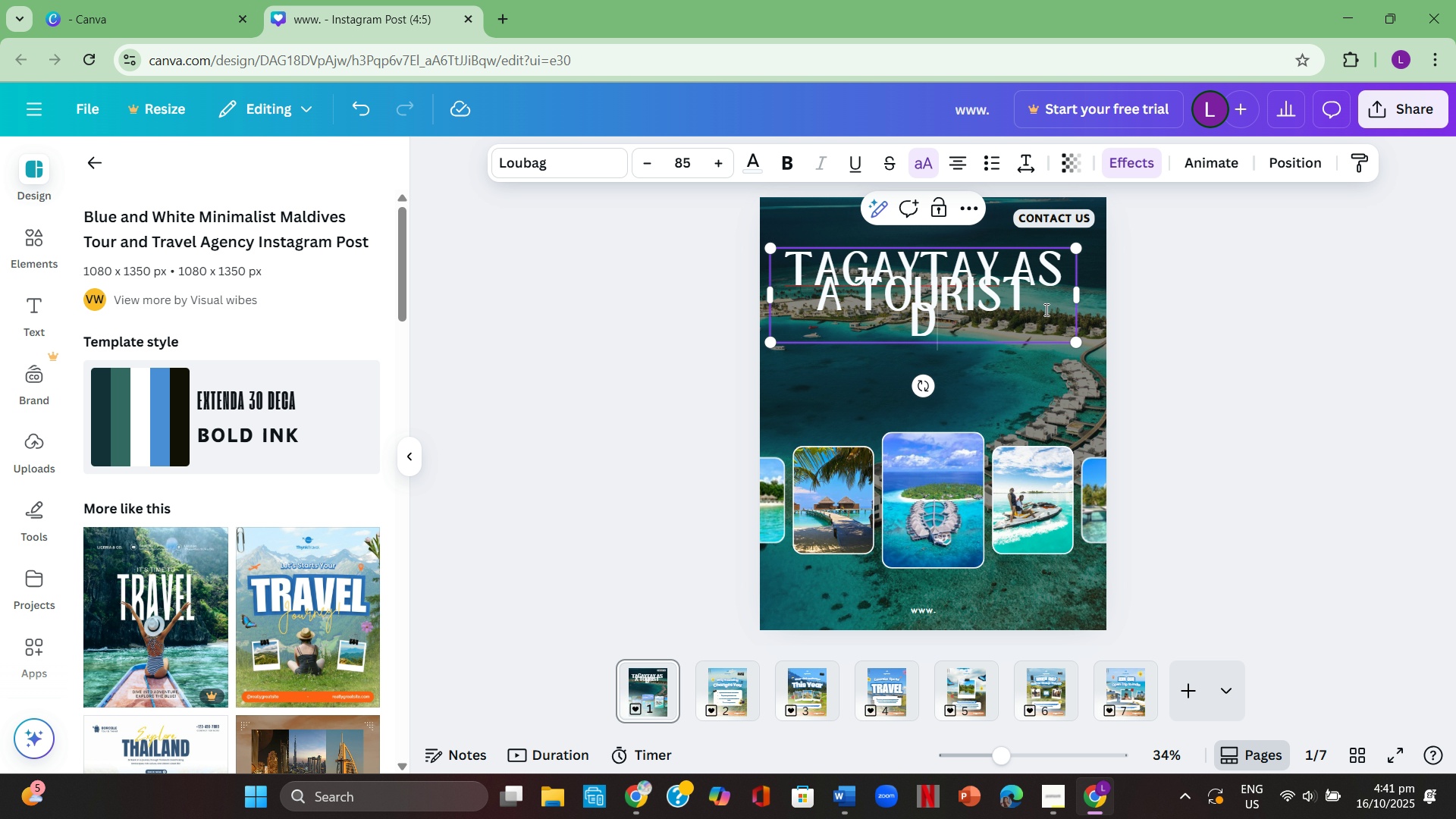 
key(Backspace)
 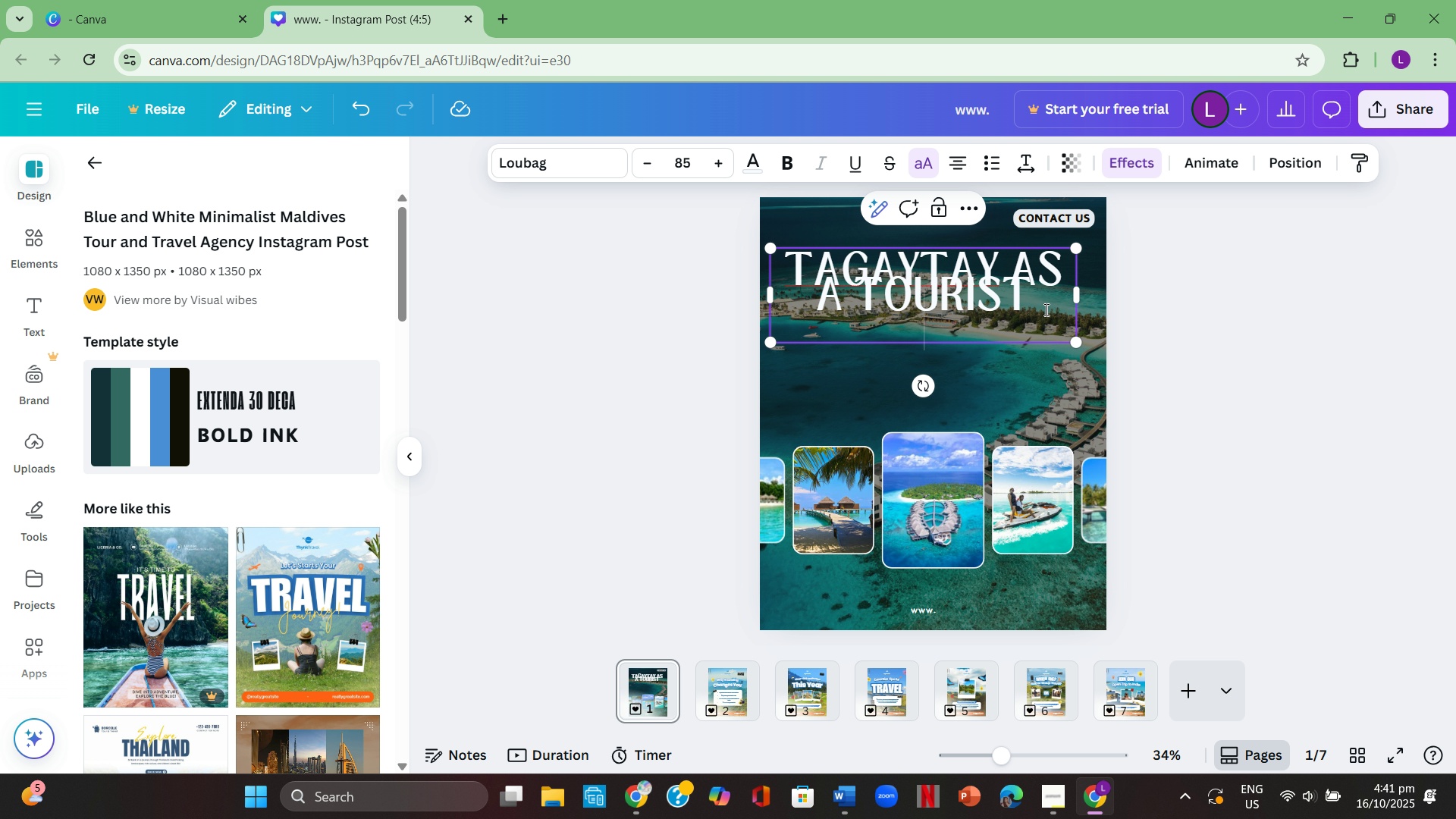 
key(Backspace)
 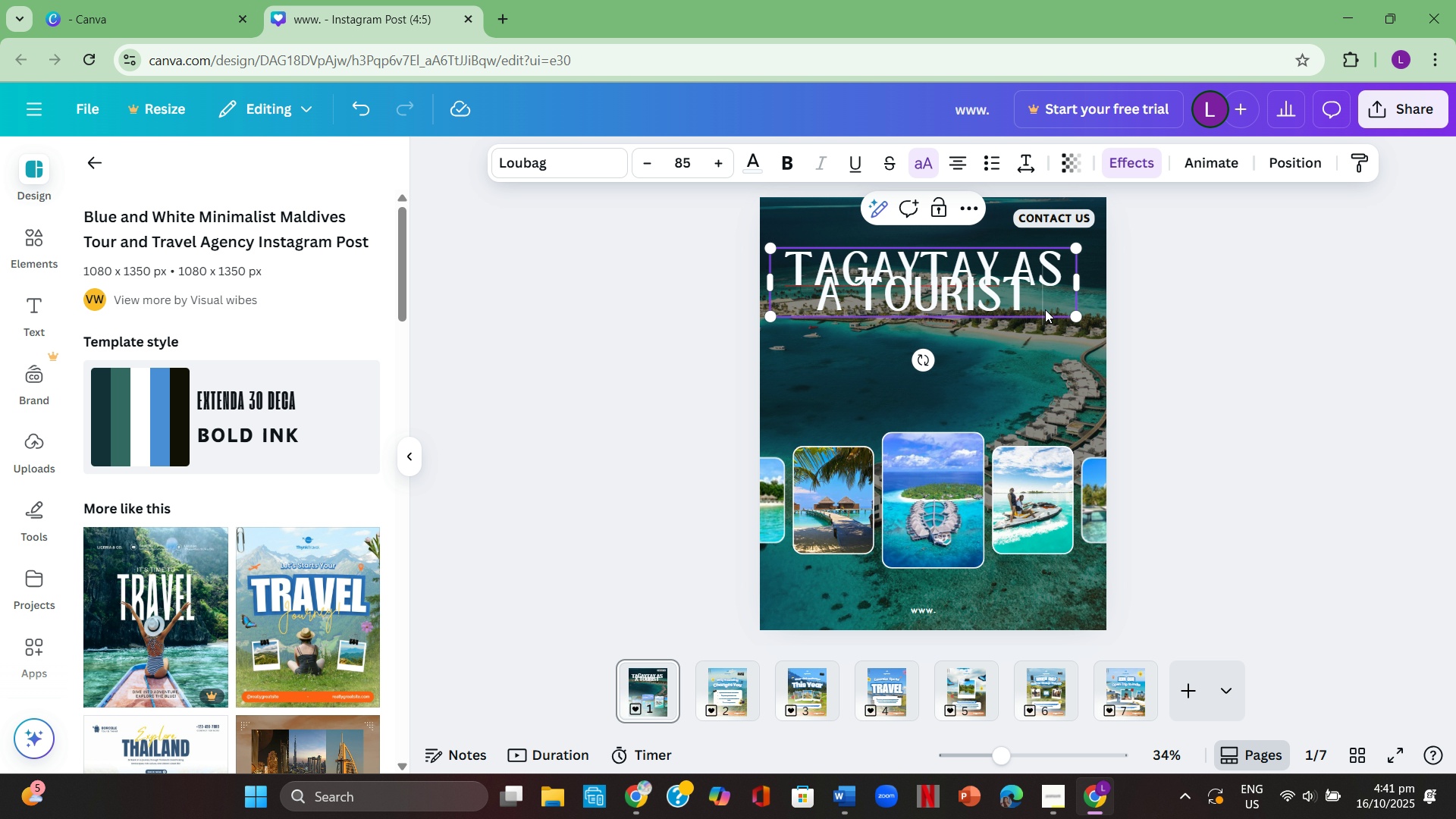 
key(Backspace)
 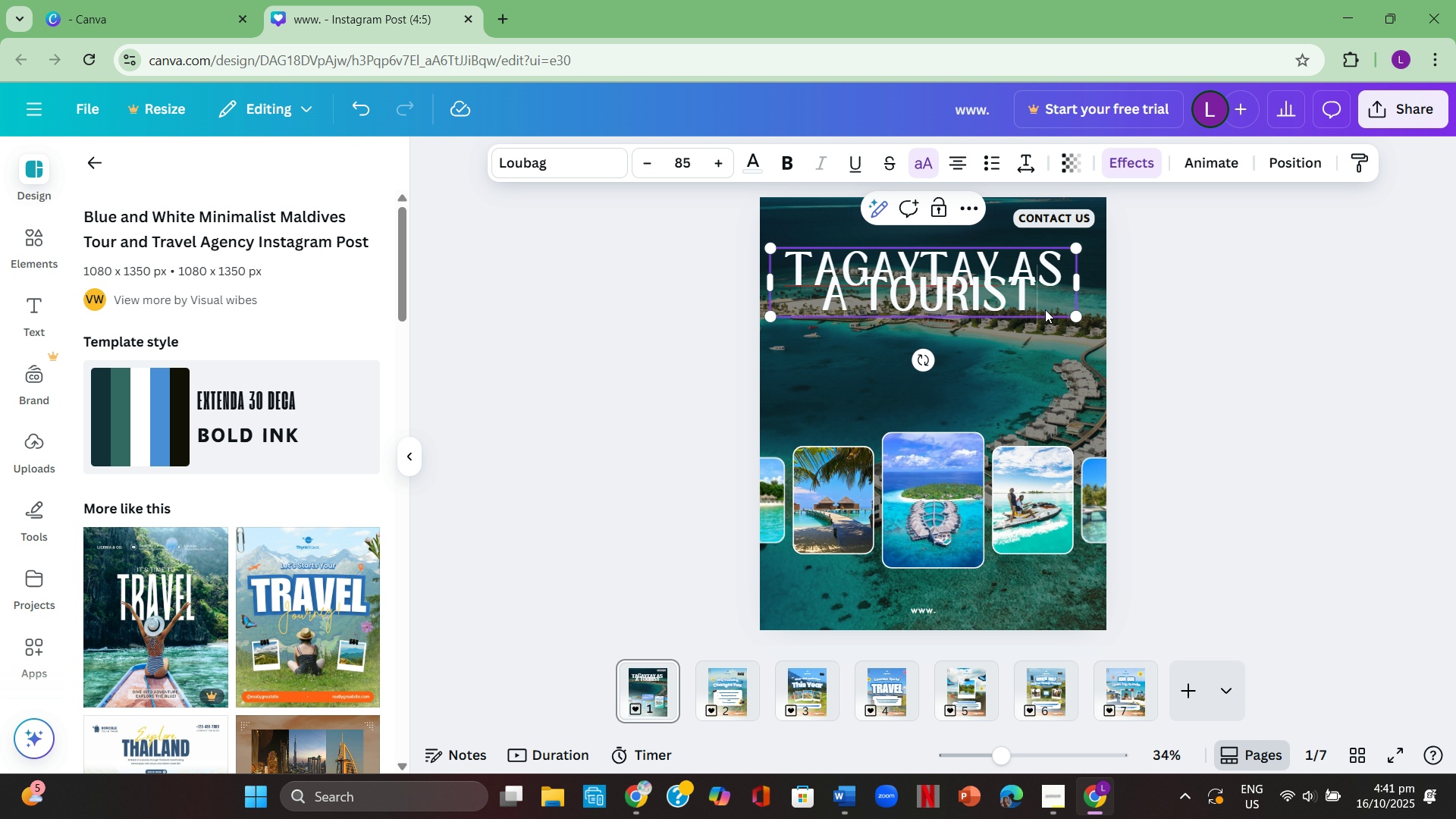 
key(Backspace)
 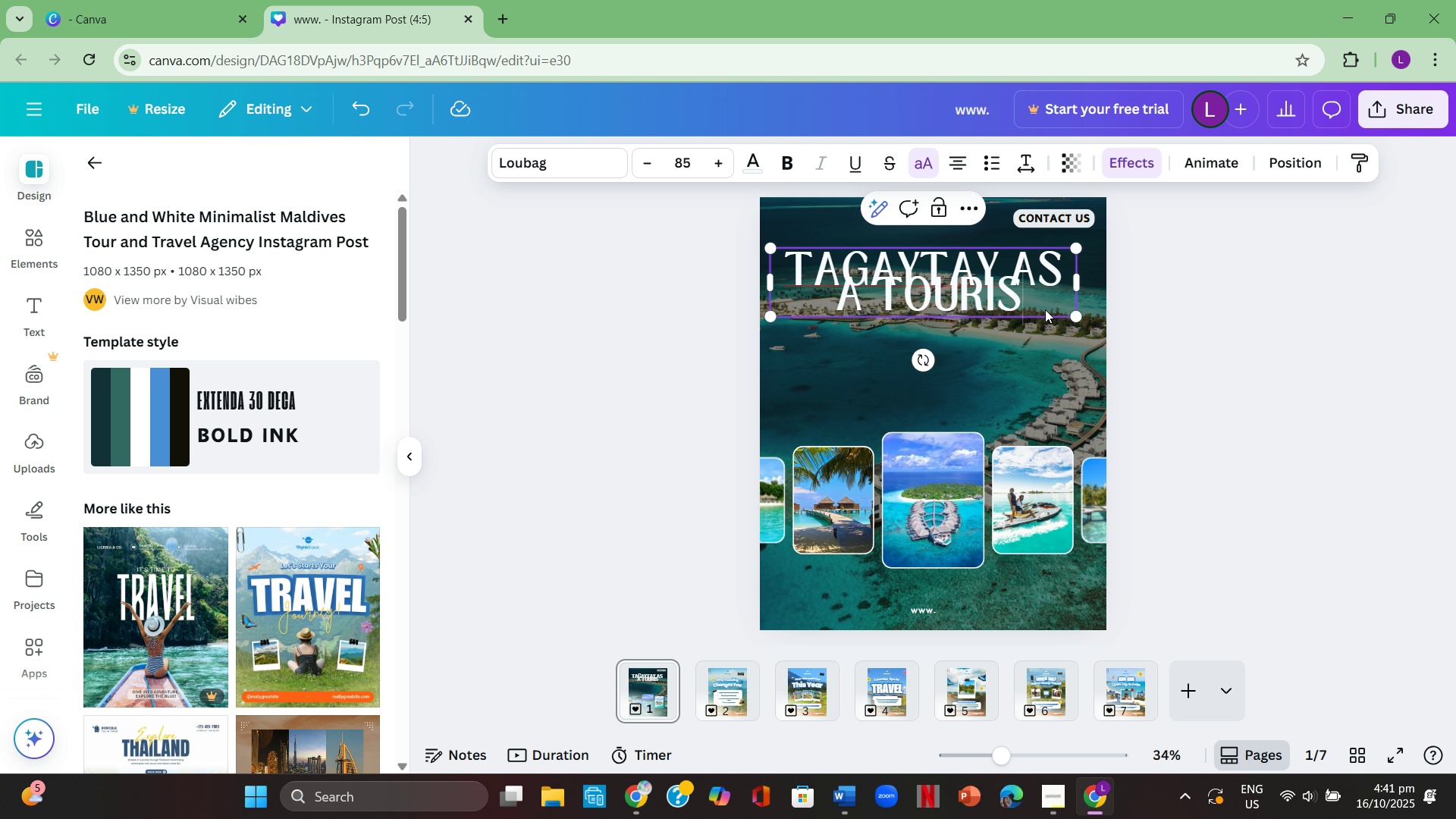 
key(Backspace)
 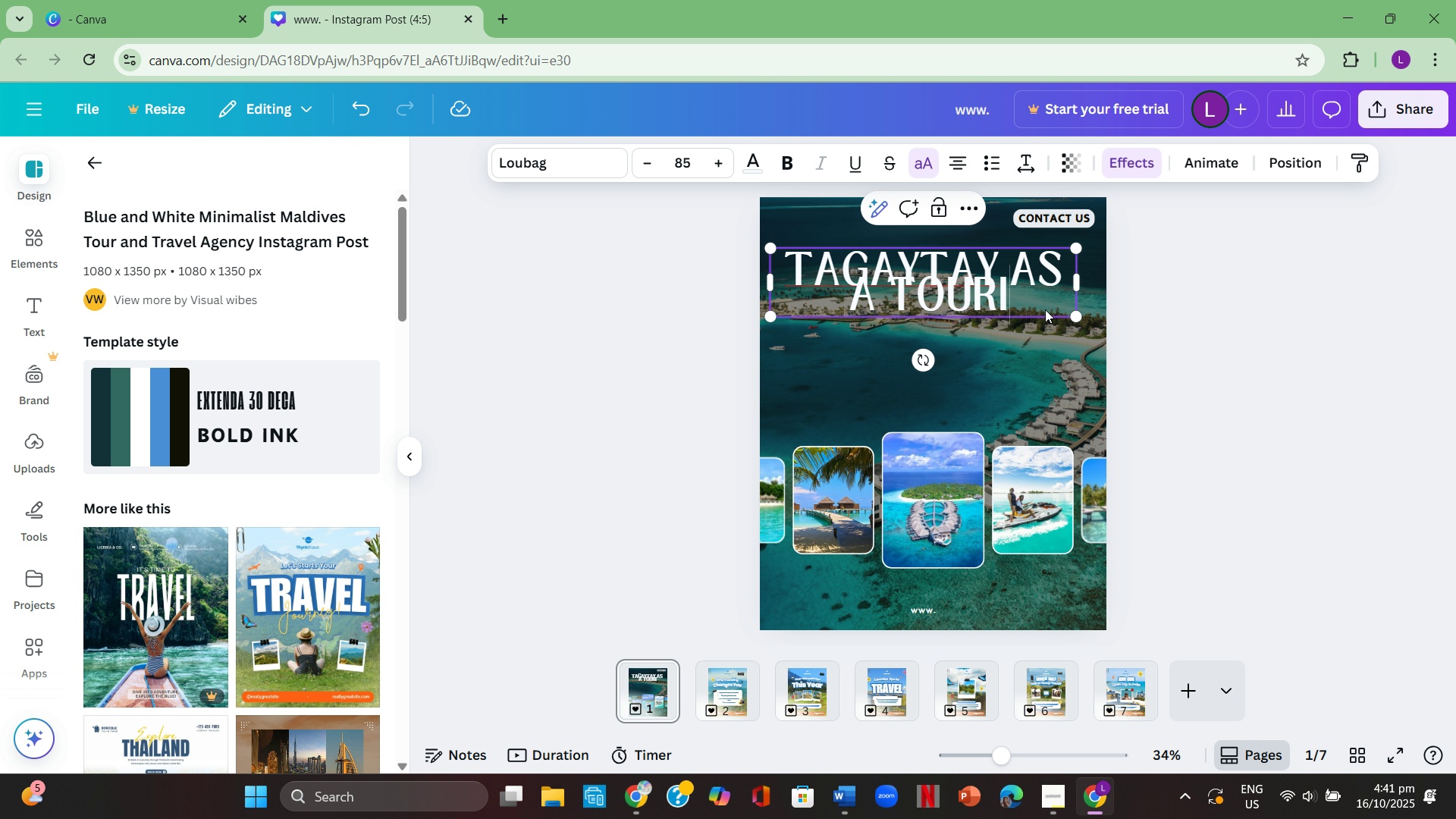 
key(Backspace)
 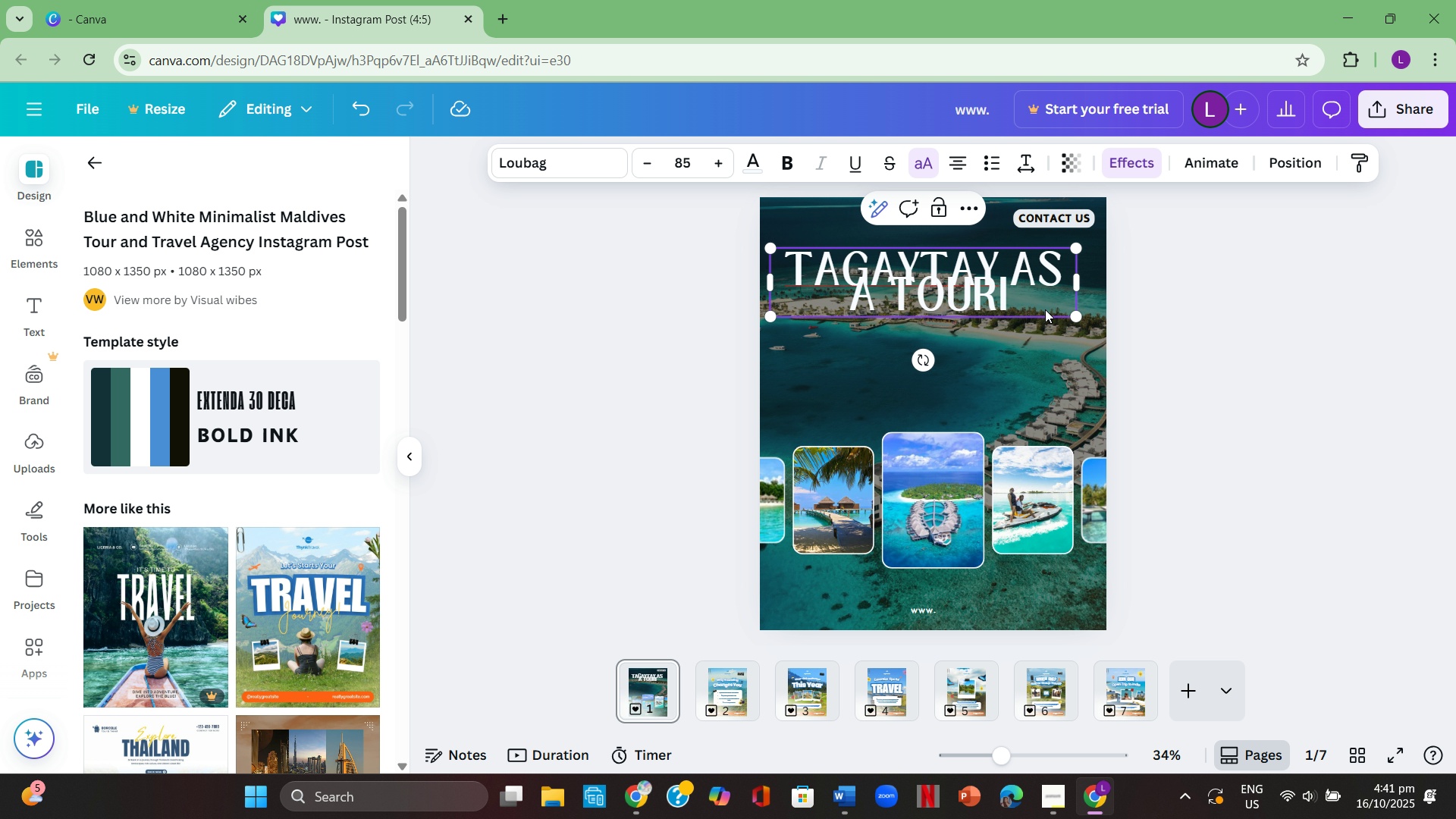 
key(Backspace)
 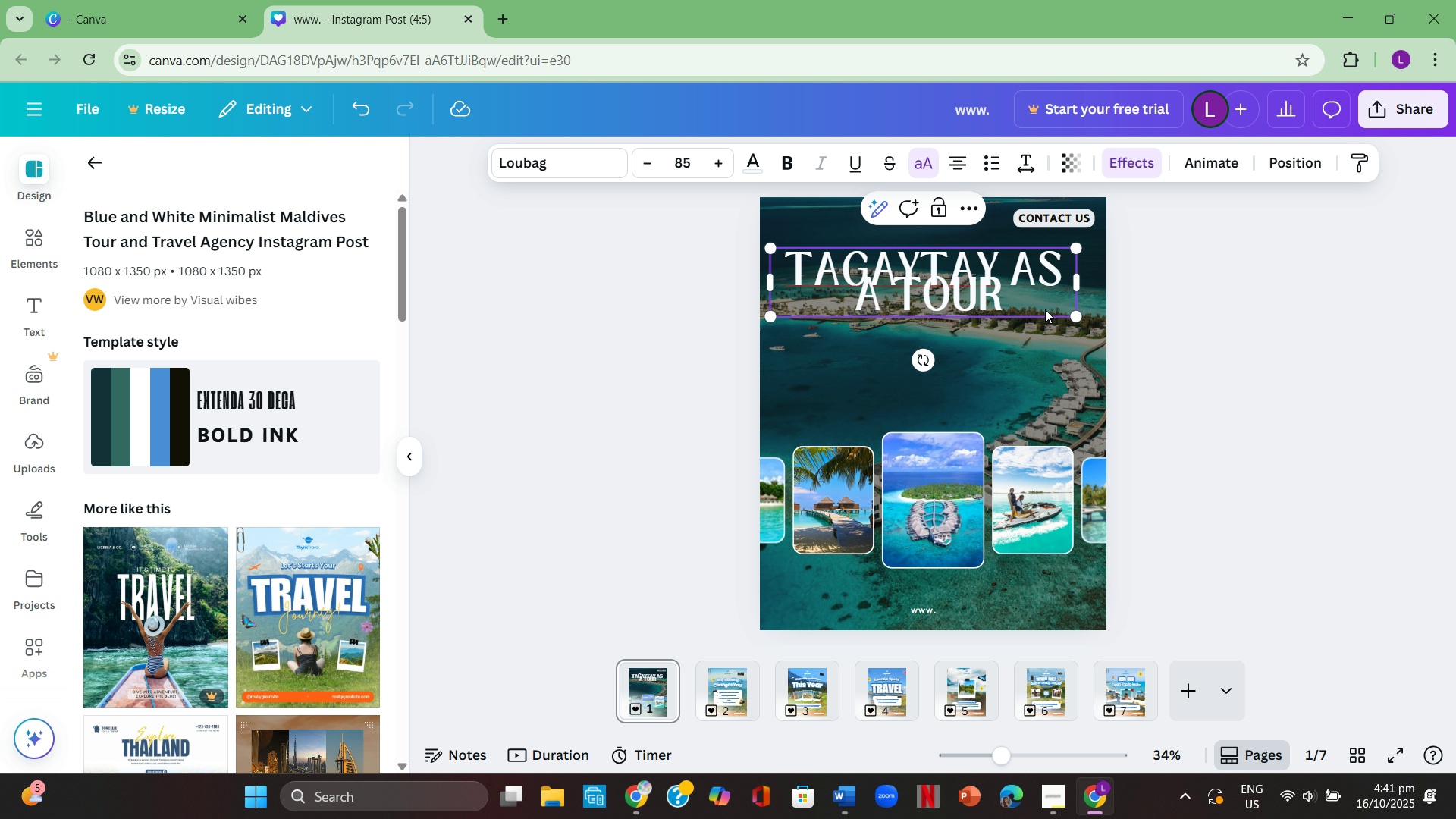 
key(Backspace)
 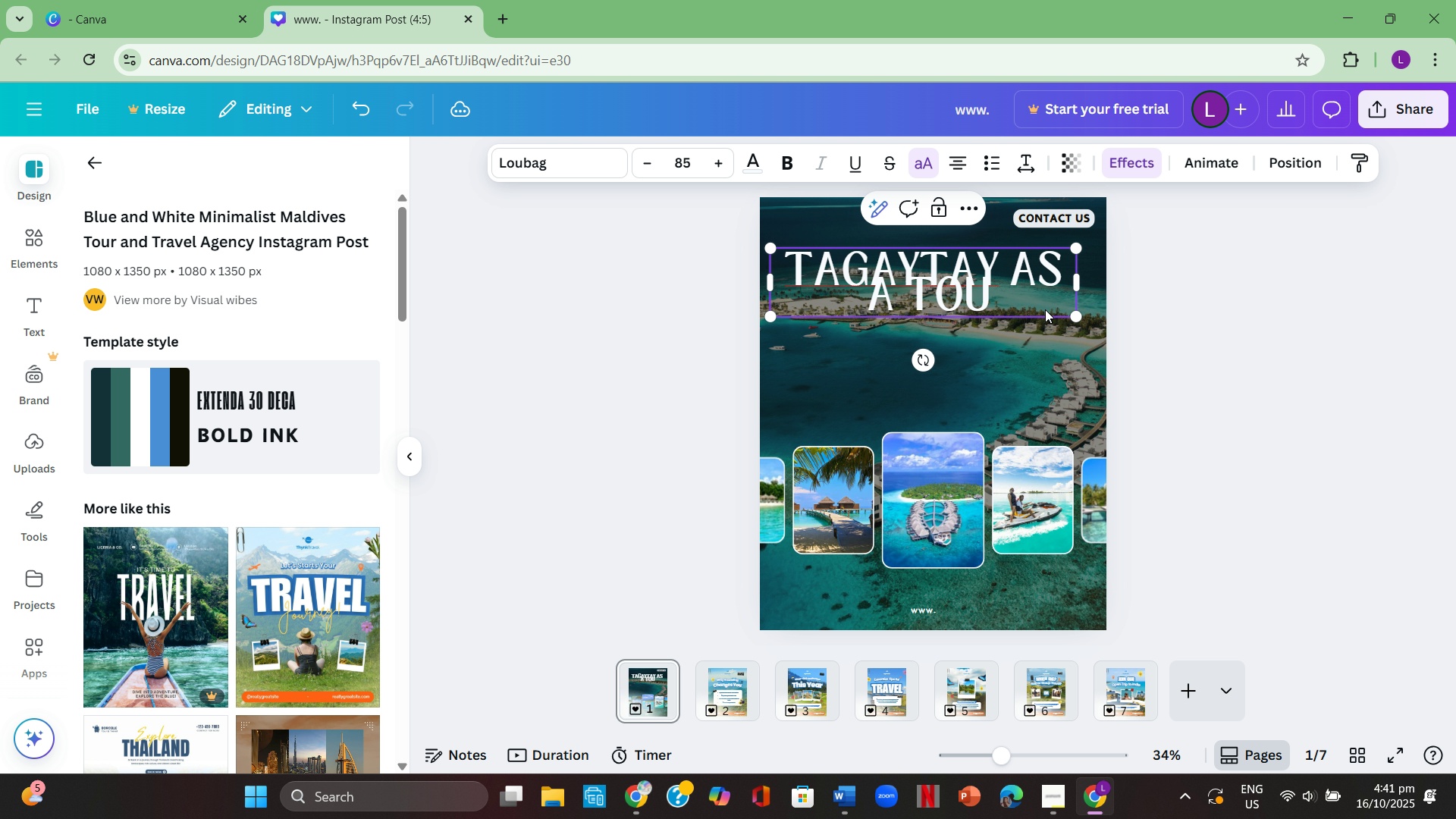 
key(Backspace)
 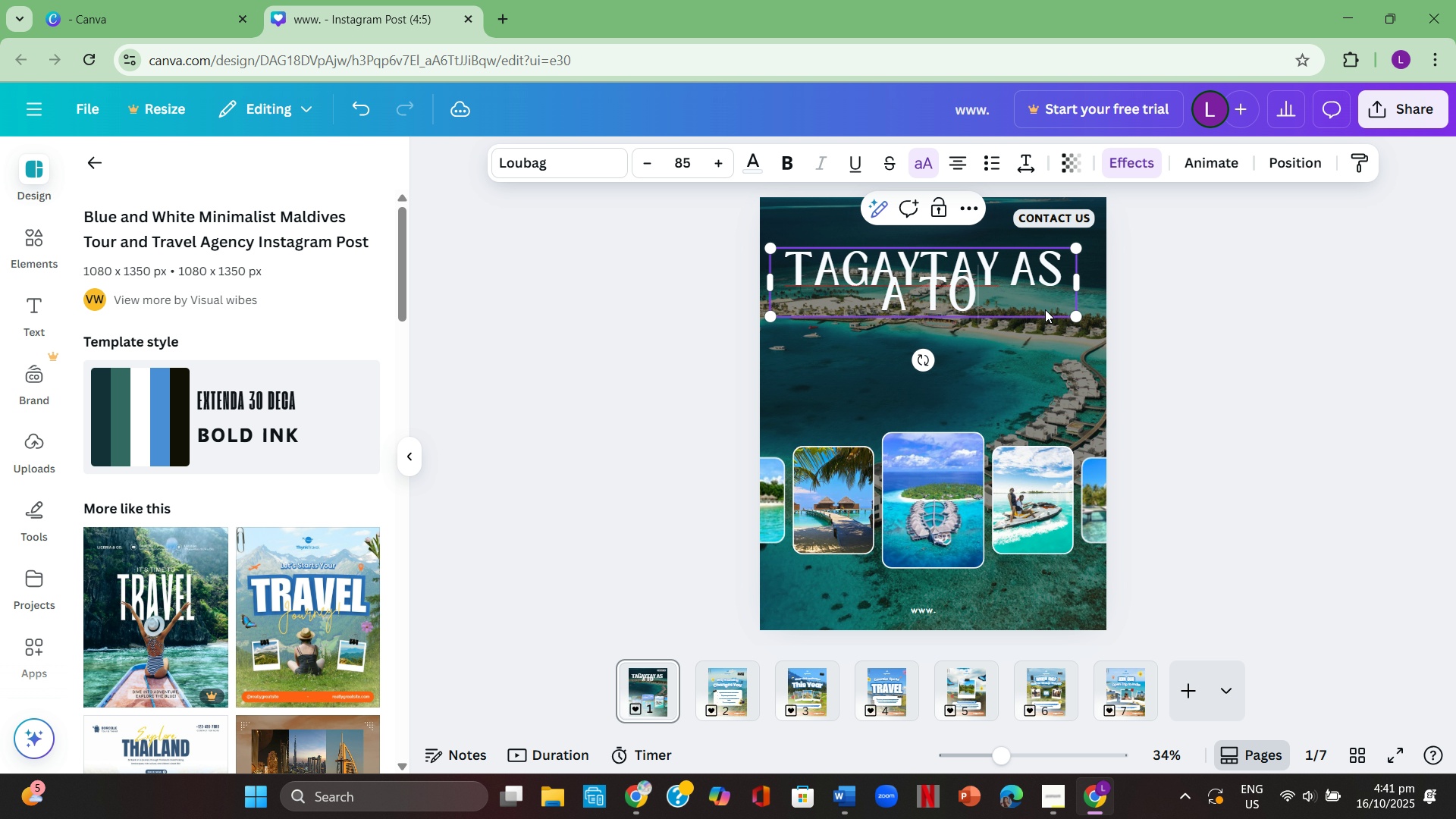 
key(Backspace)
 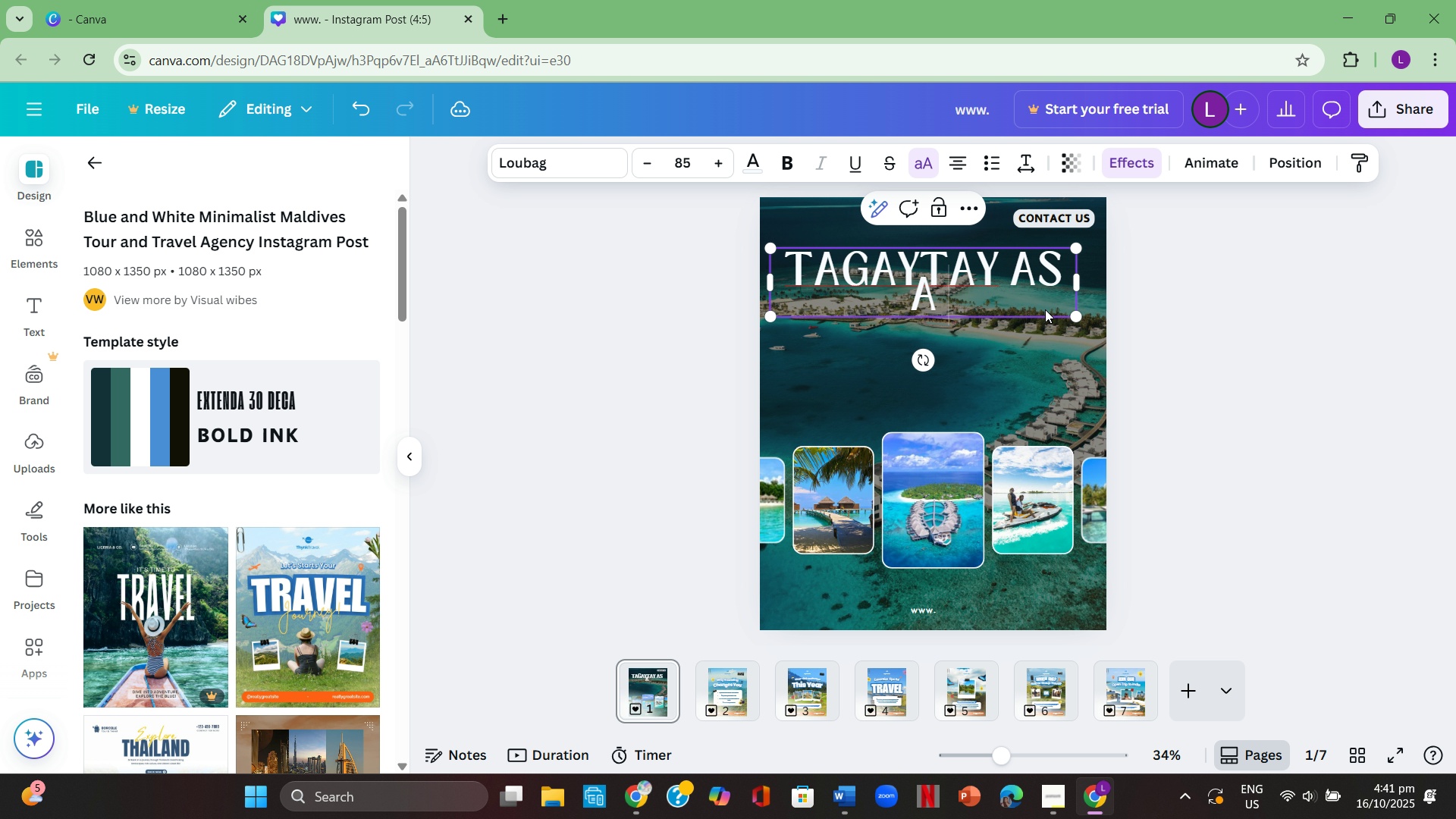 
key(Backspace)
 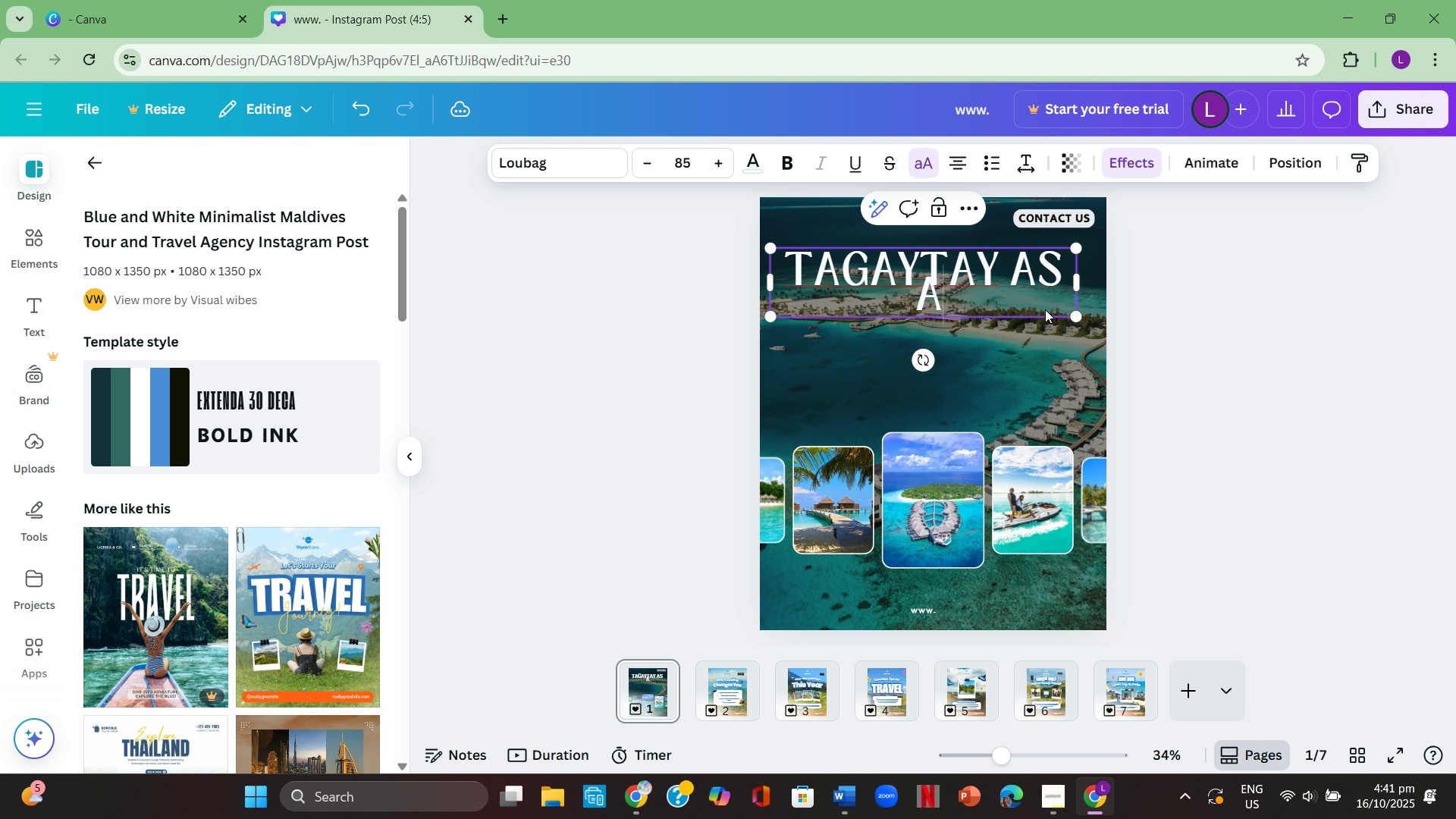 
key(Backspace)
 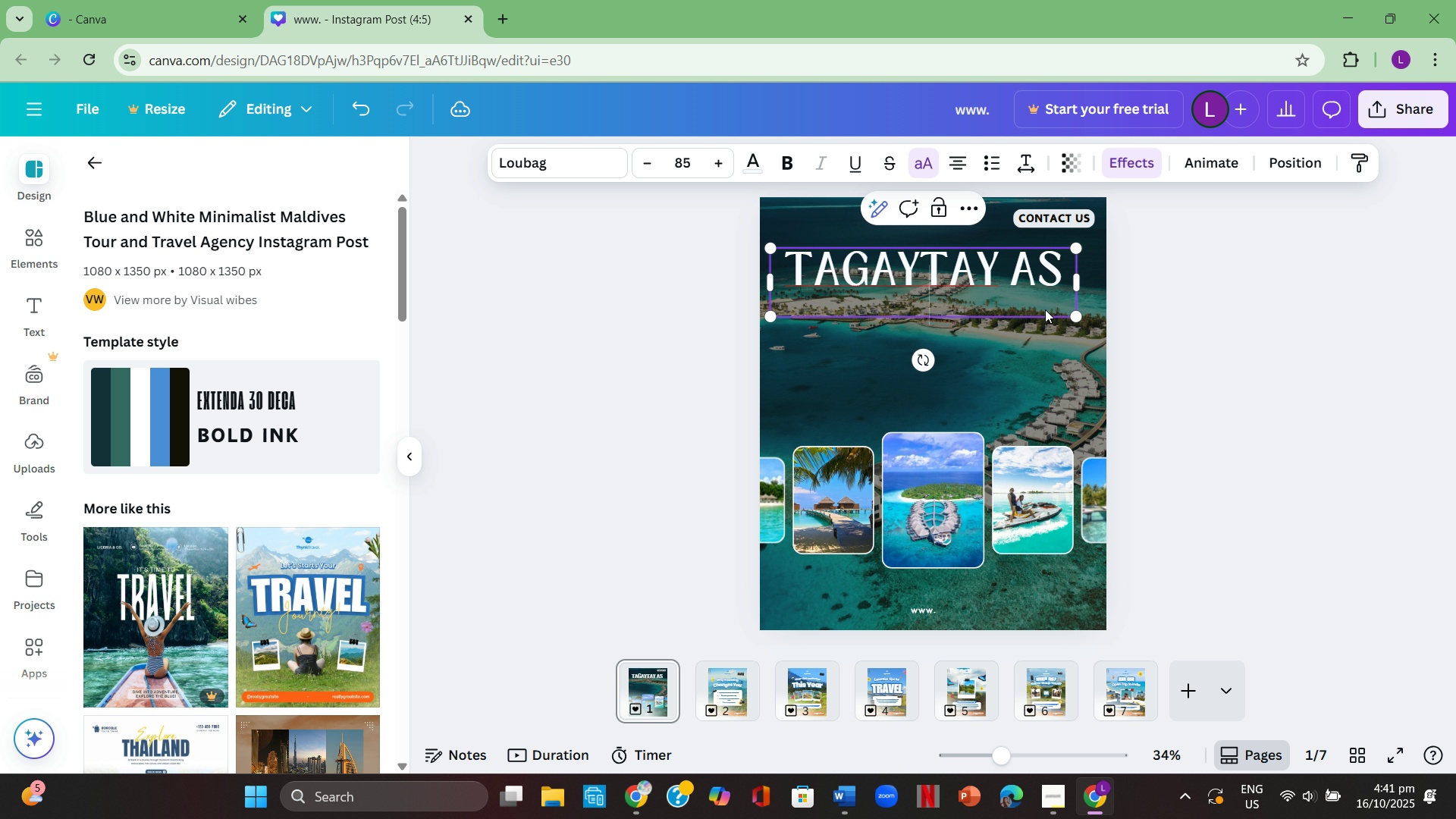 
key(Backspace)
 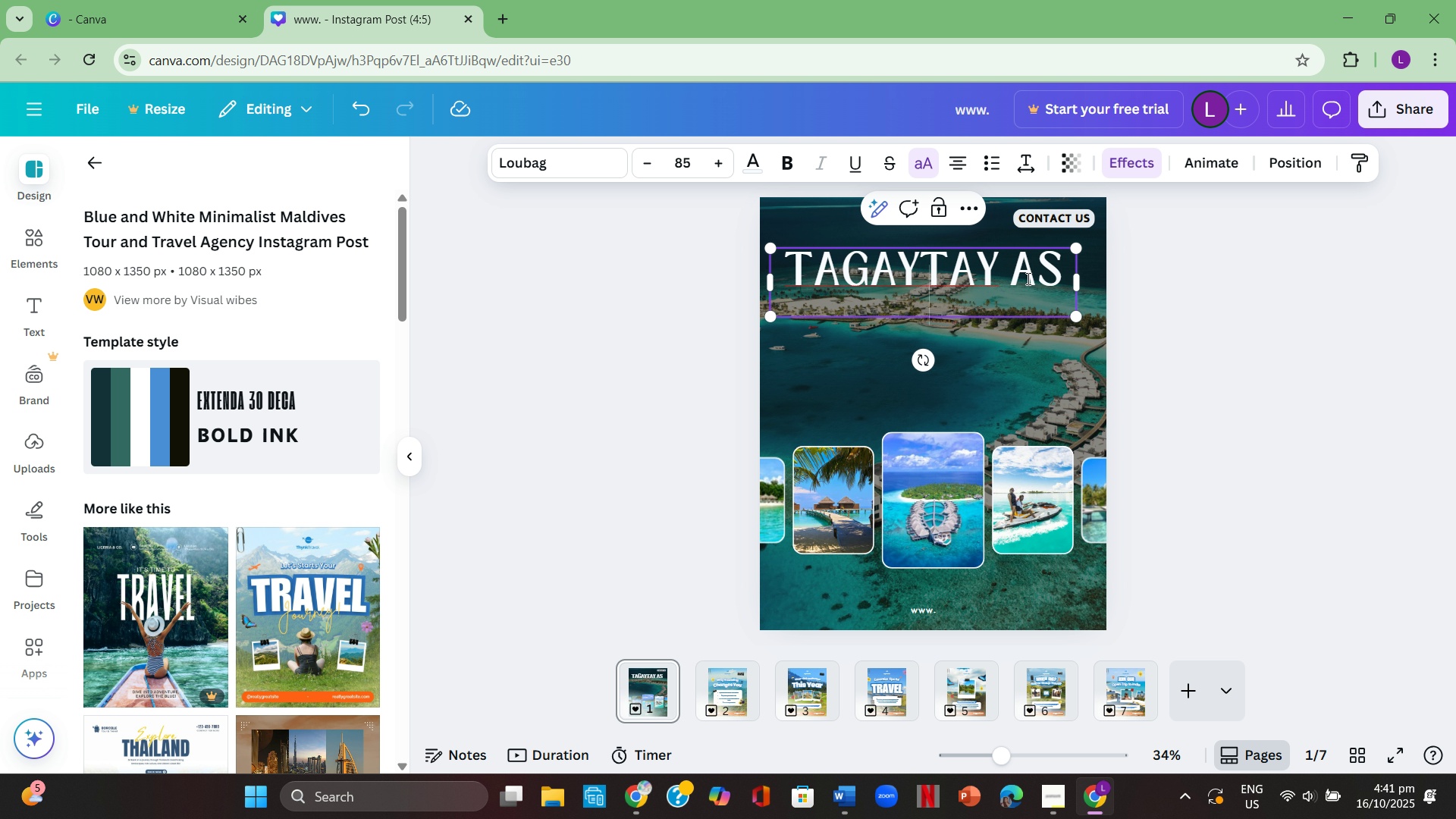 
left_click([1007, 279])
 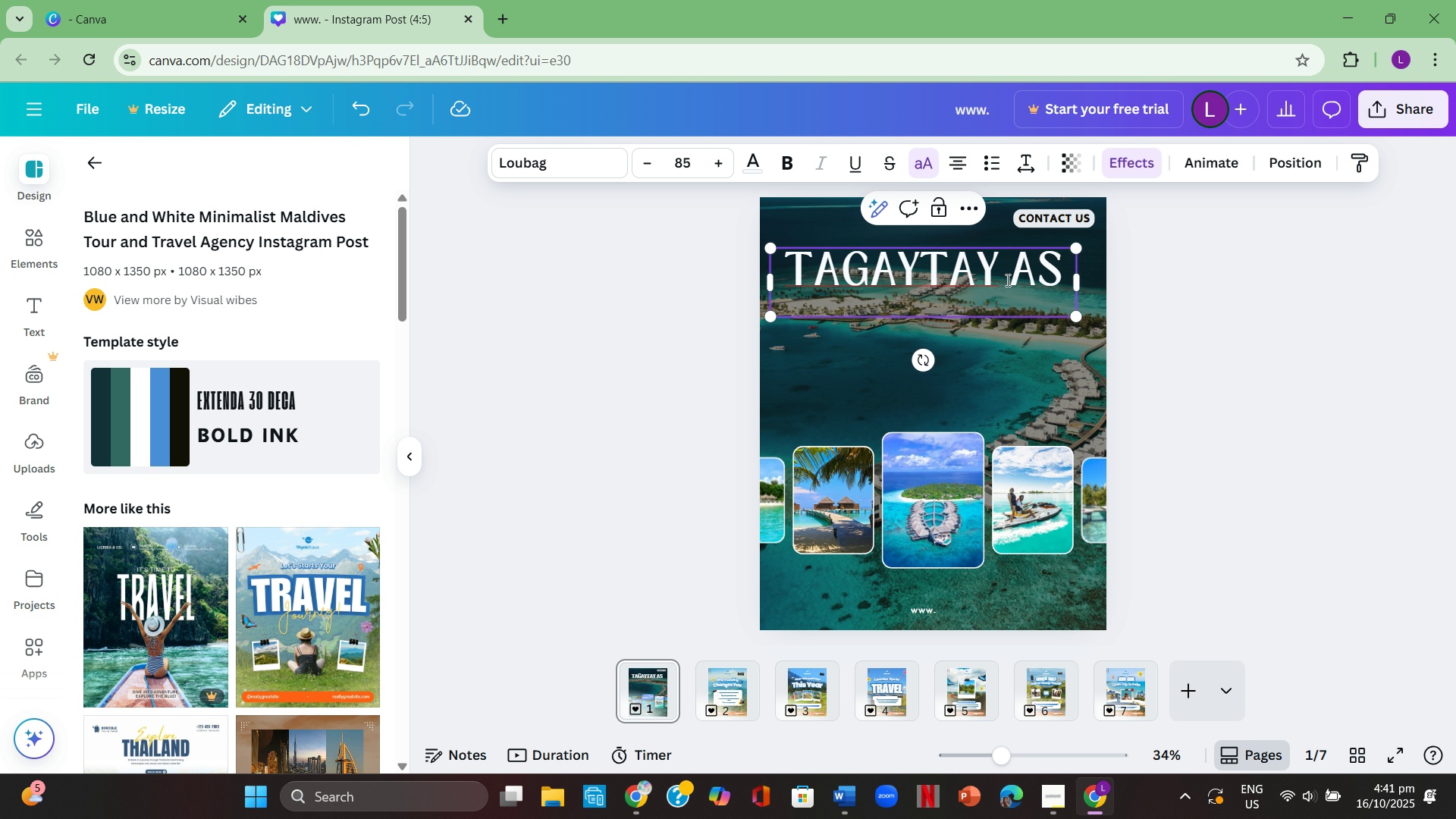 
key(Enter)
 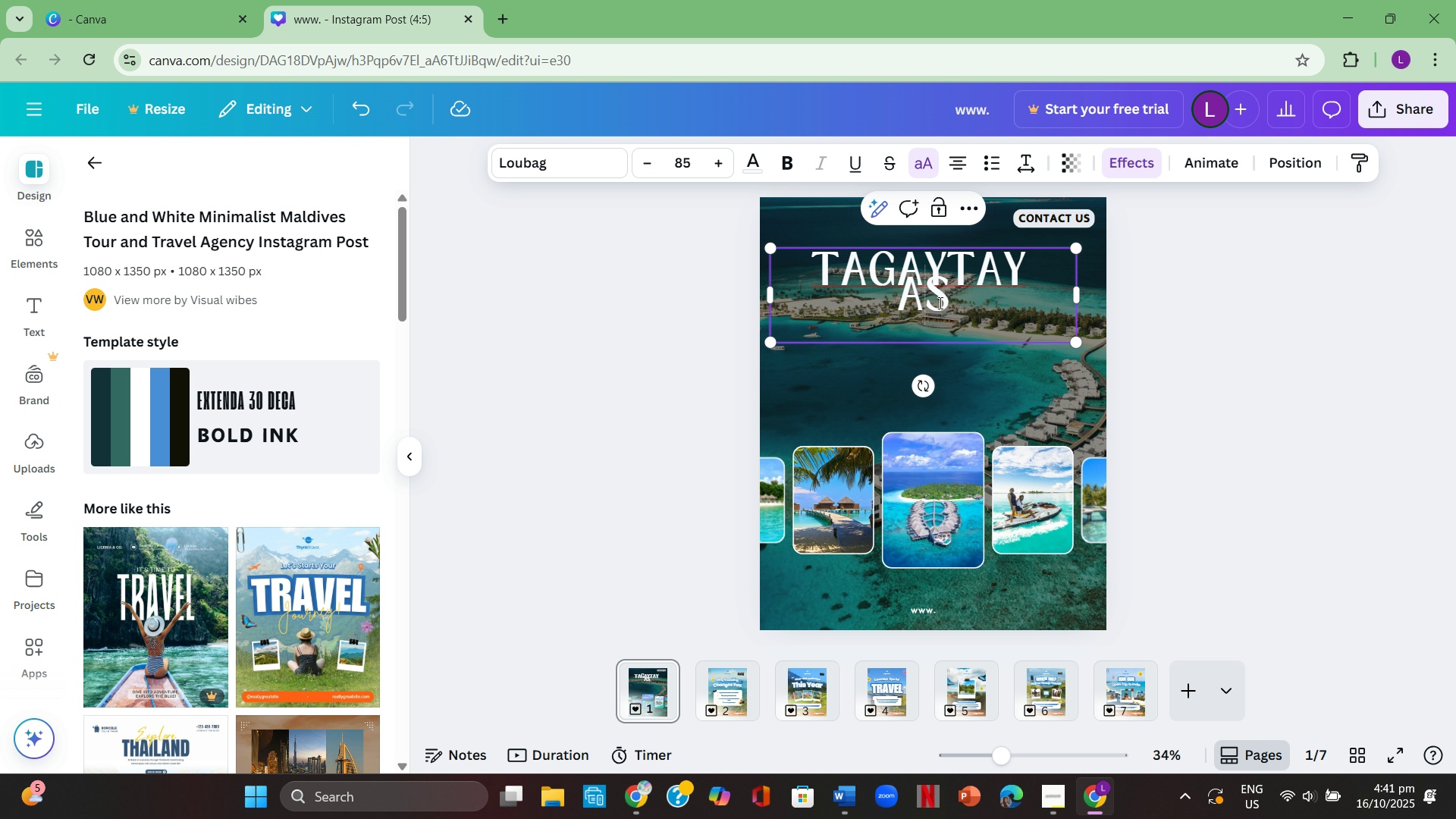 
left_click_drag(start_coordinate=[946, 301], to_coordinate=[890, 288])
 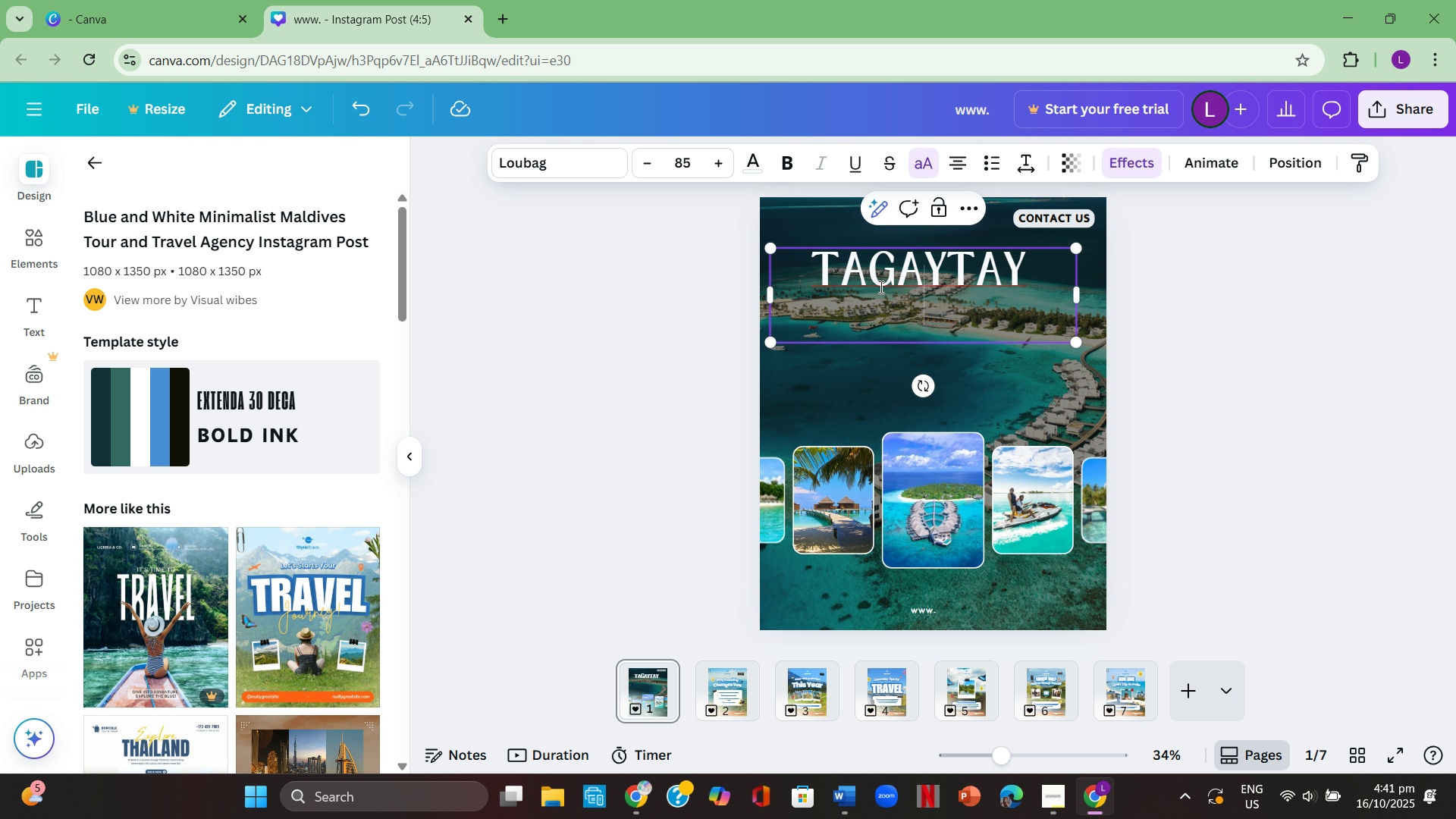 
key(Backspace)
 